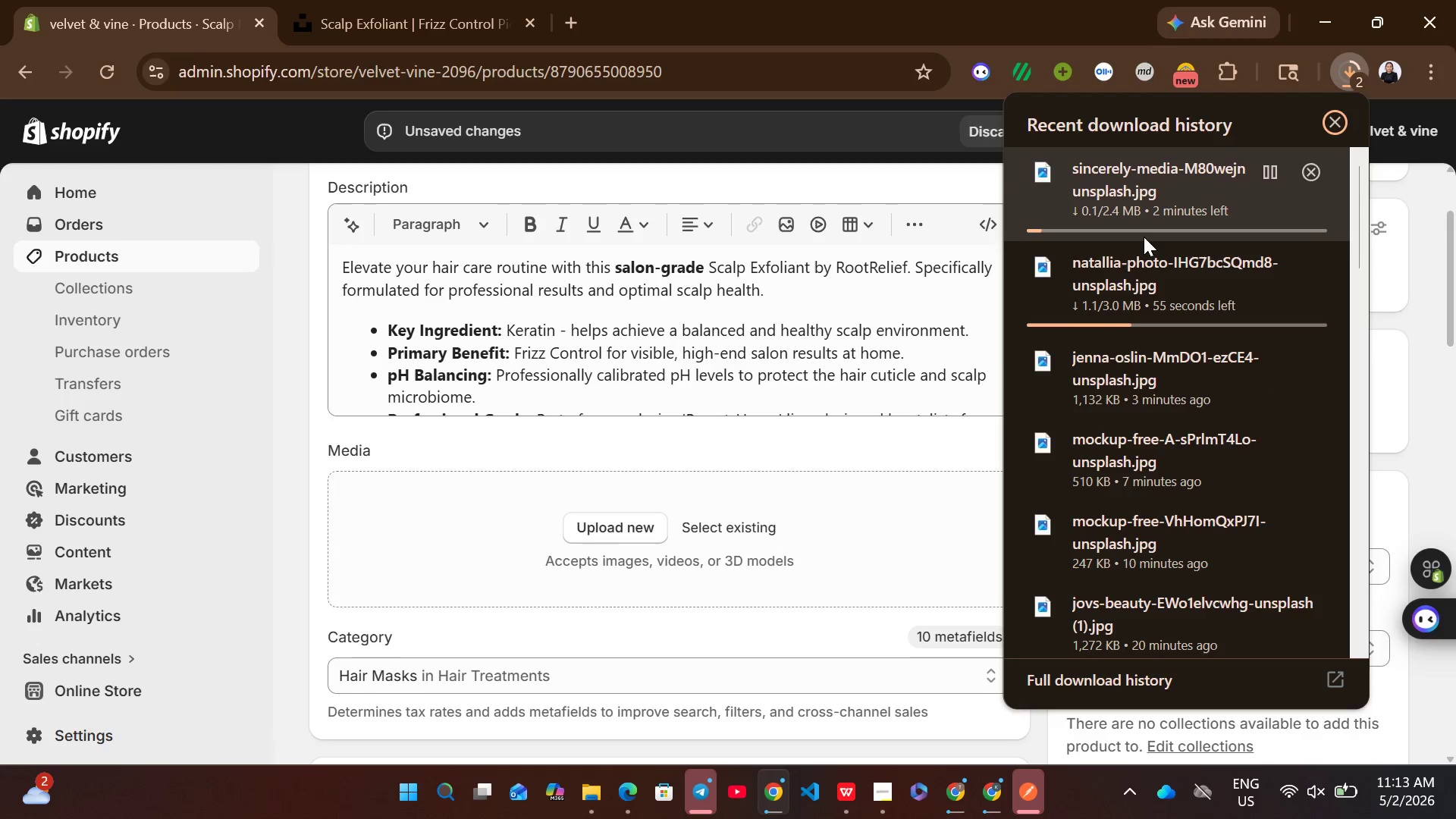 
mouse_move([592, 356])
 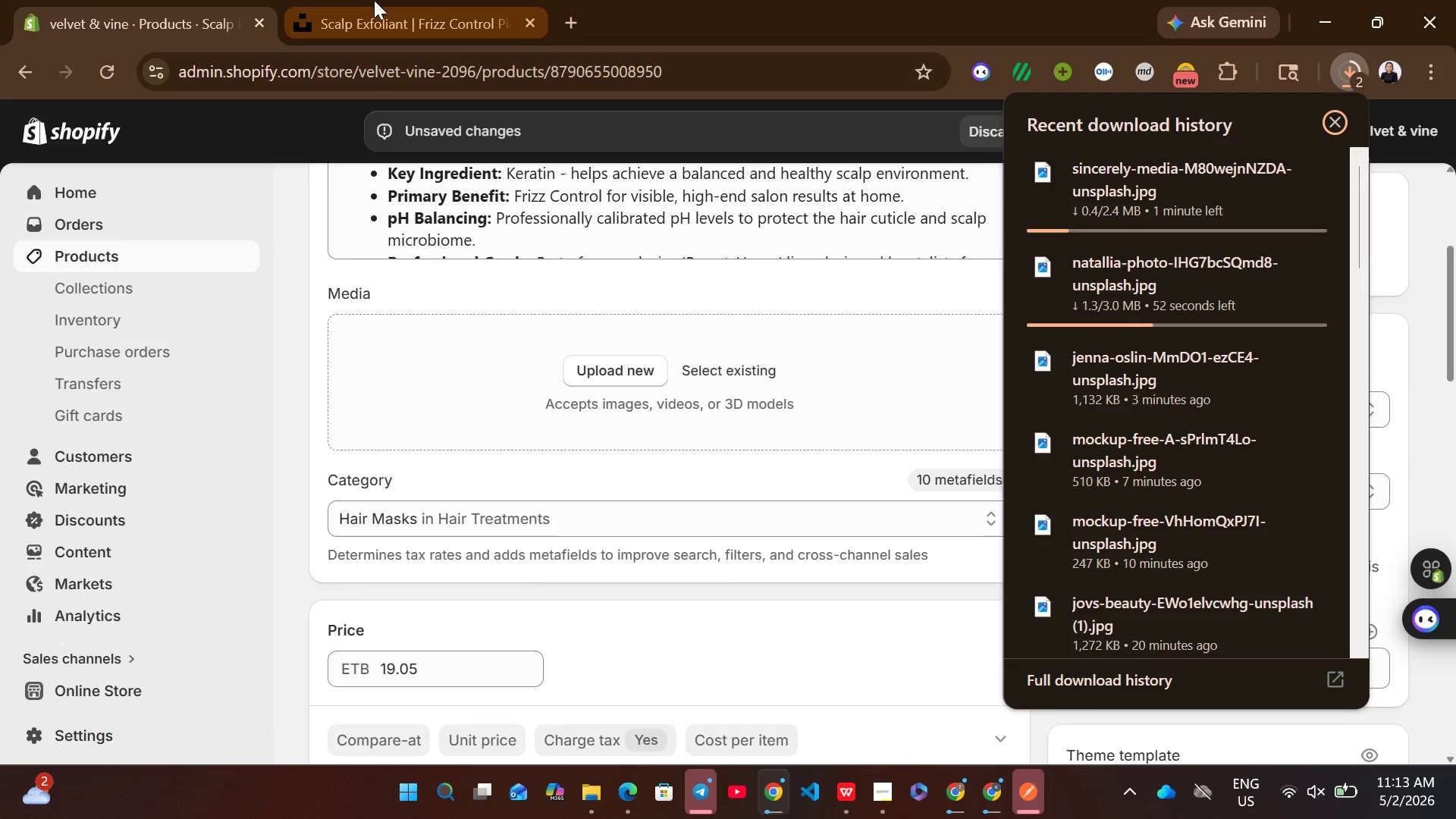 
left_click([374, 0])
 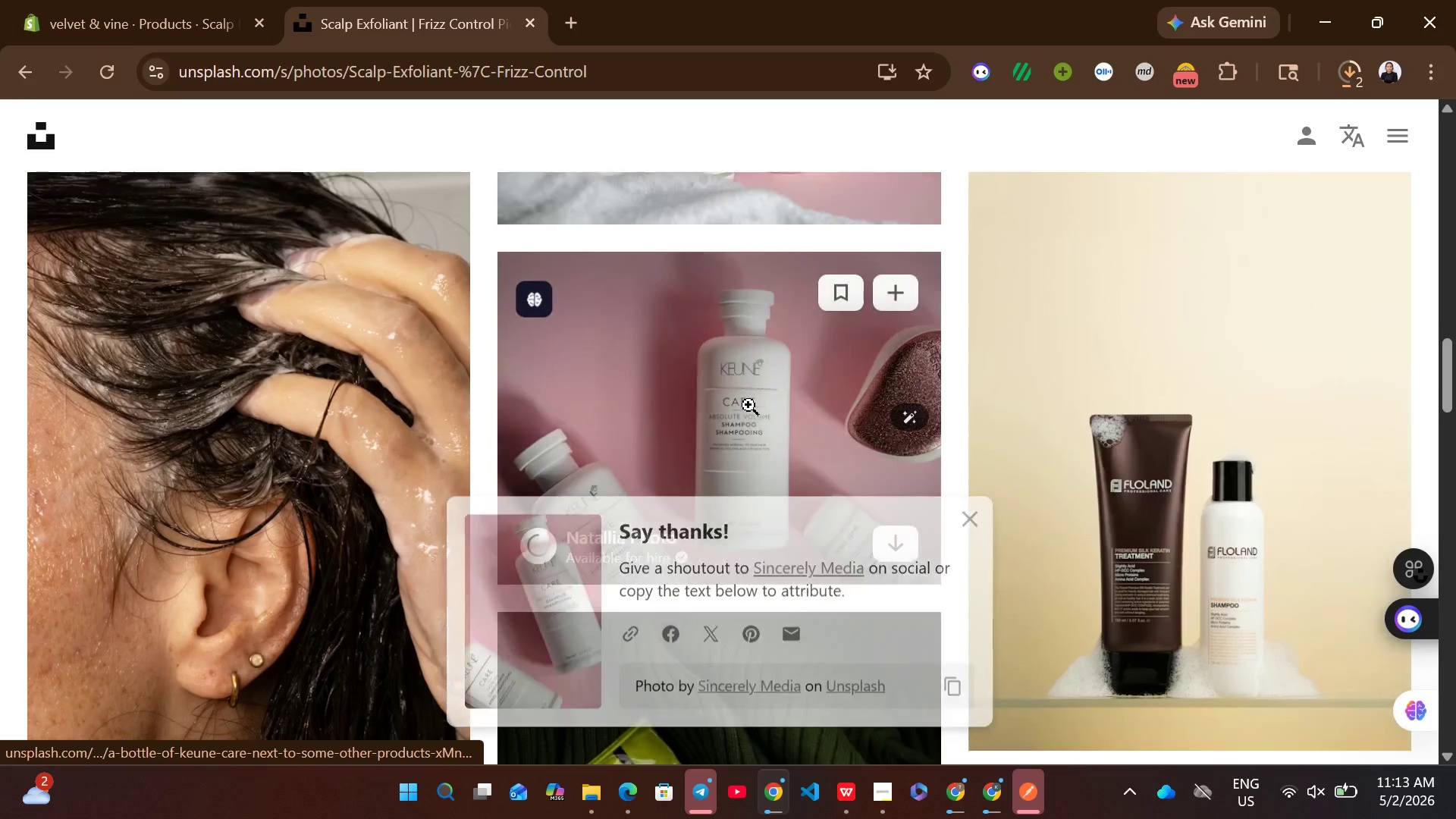 
mouse_move([690, 555])
 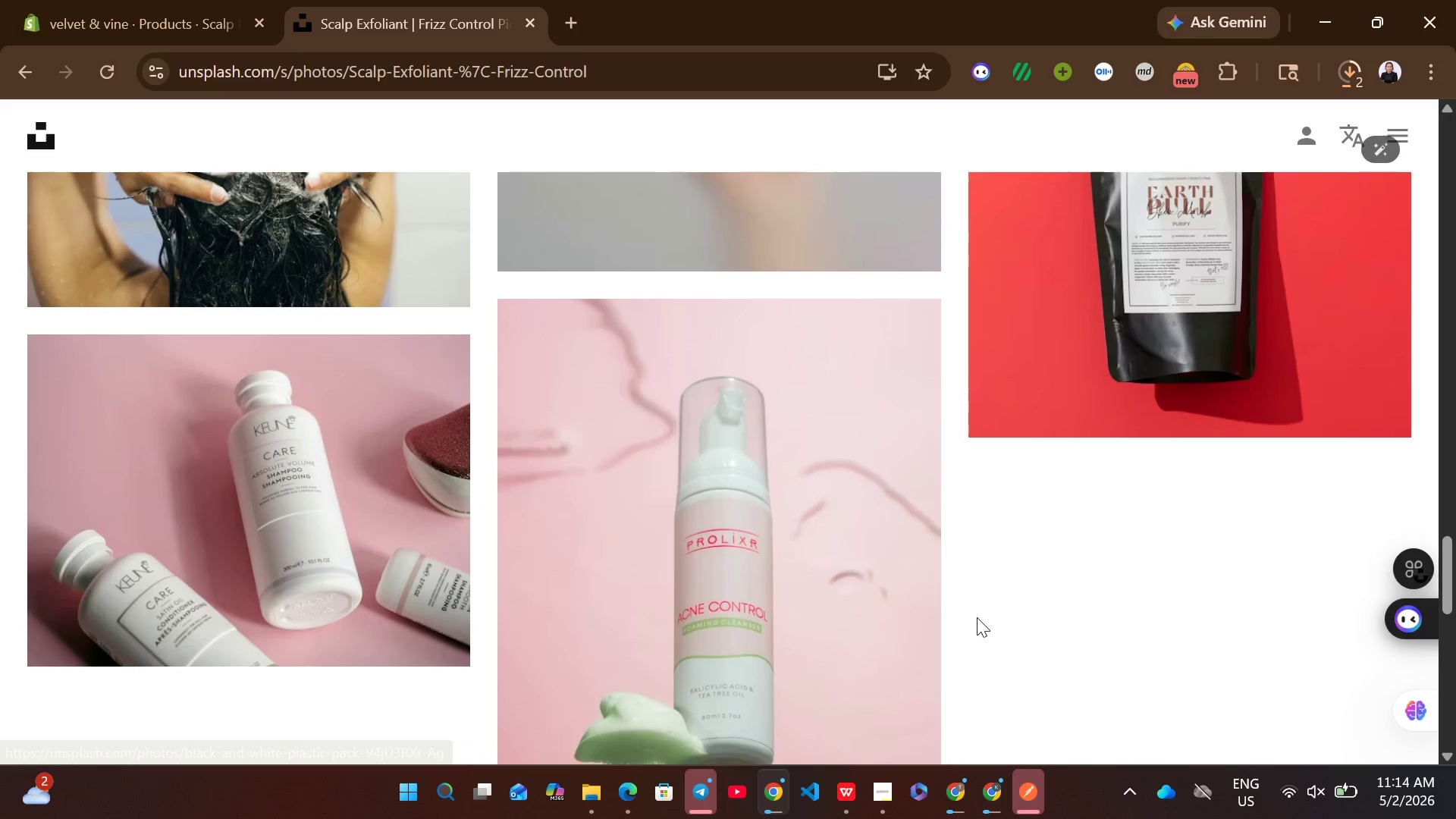 
wait(5.23)
 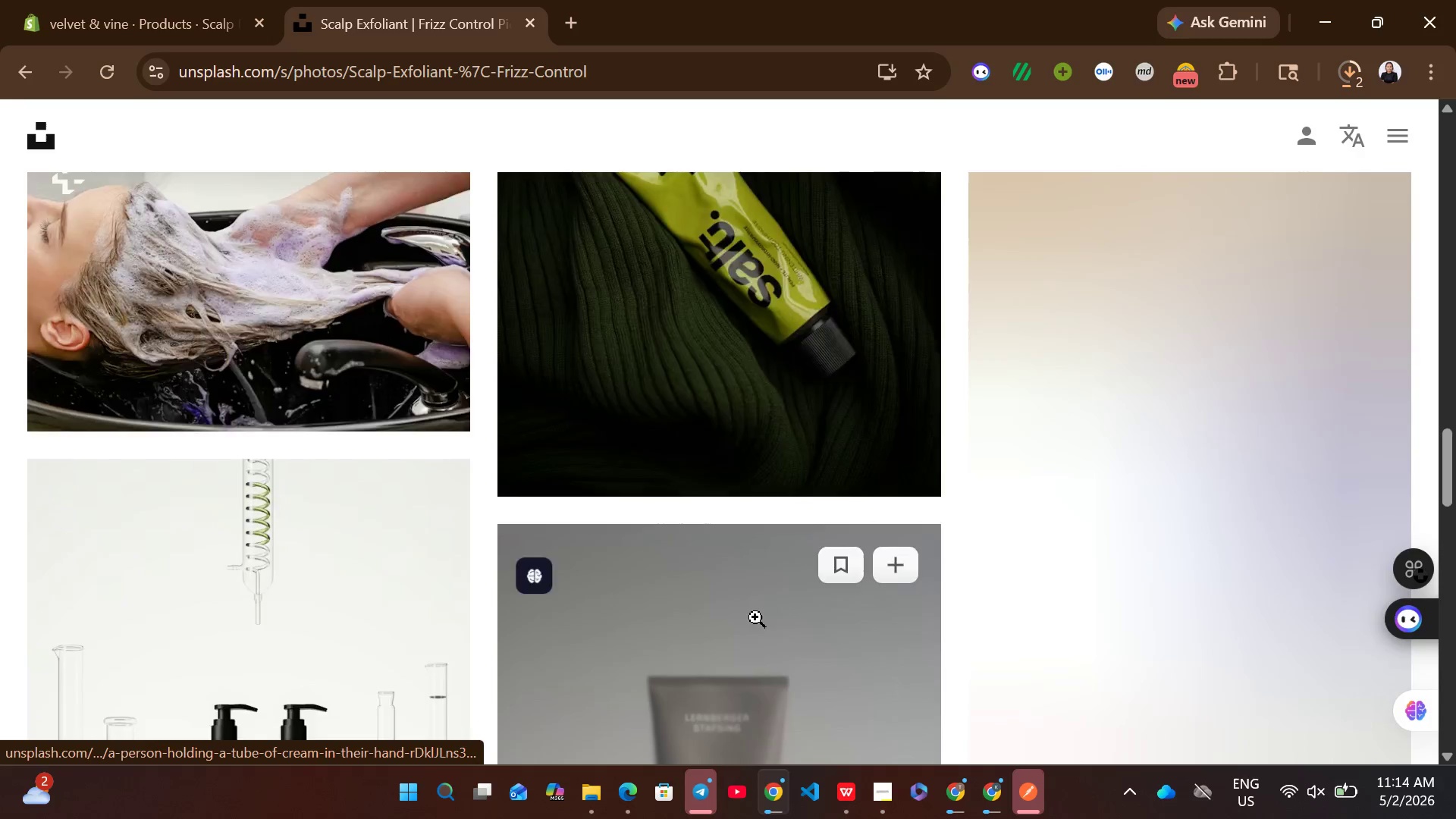 
left_click([895, 588])
 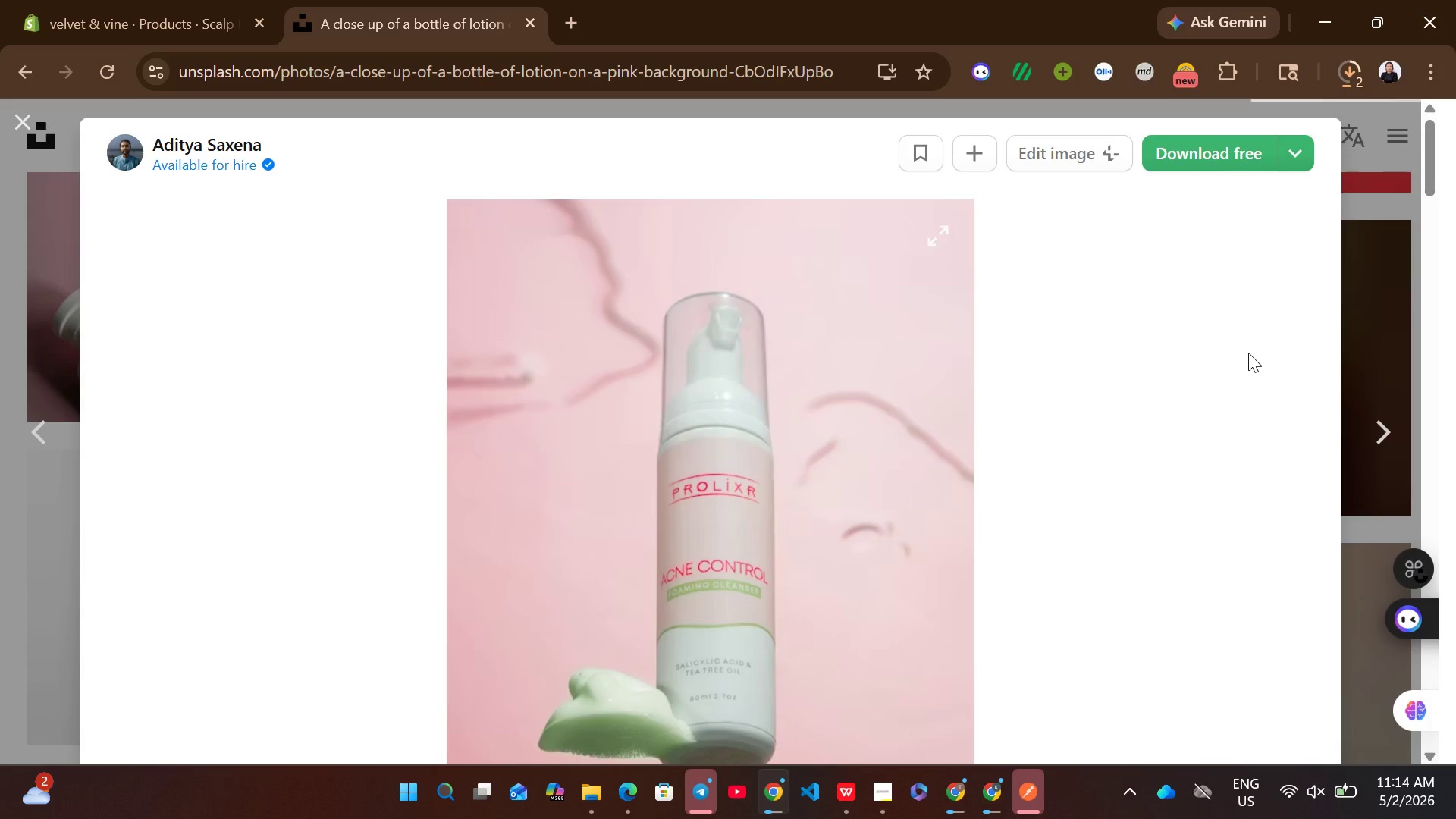 
left_click([1244, 153])
 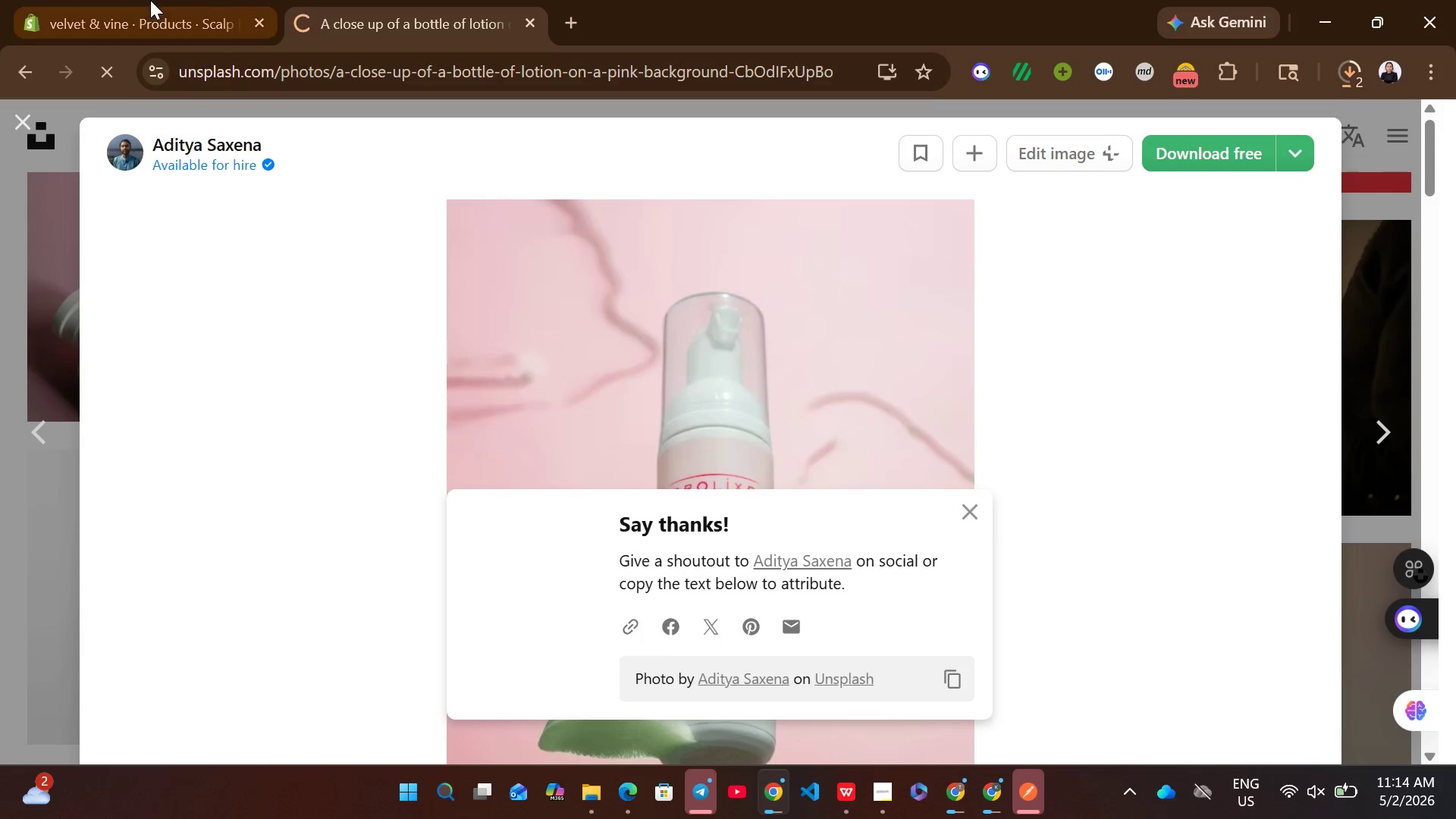 
left_click([128, 0])
 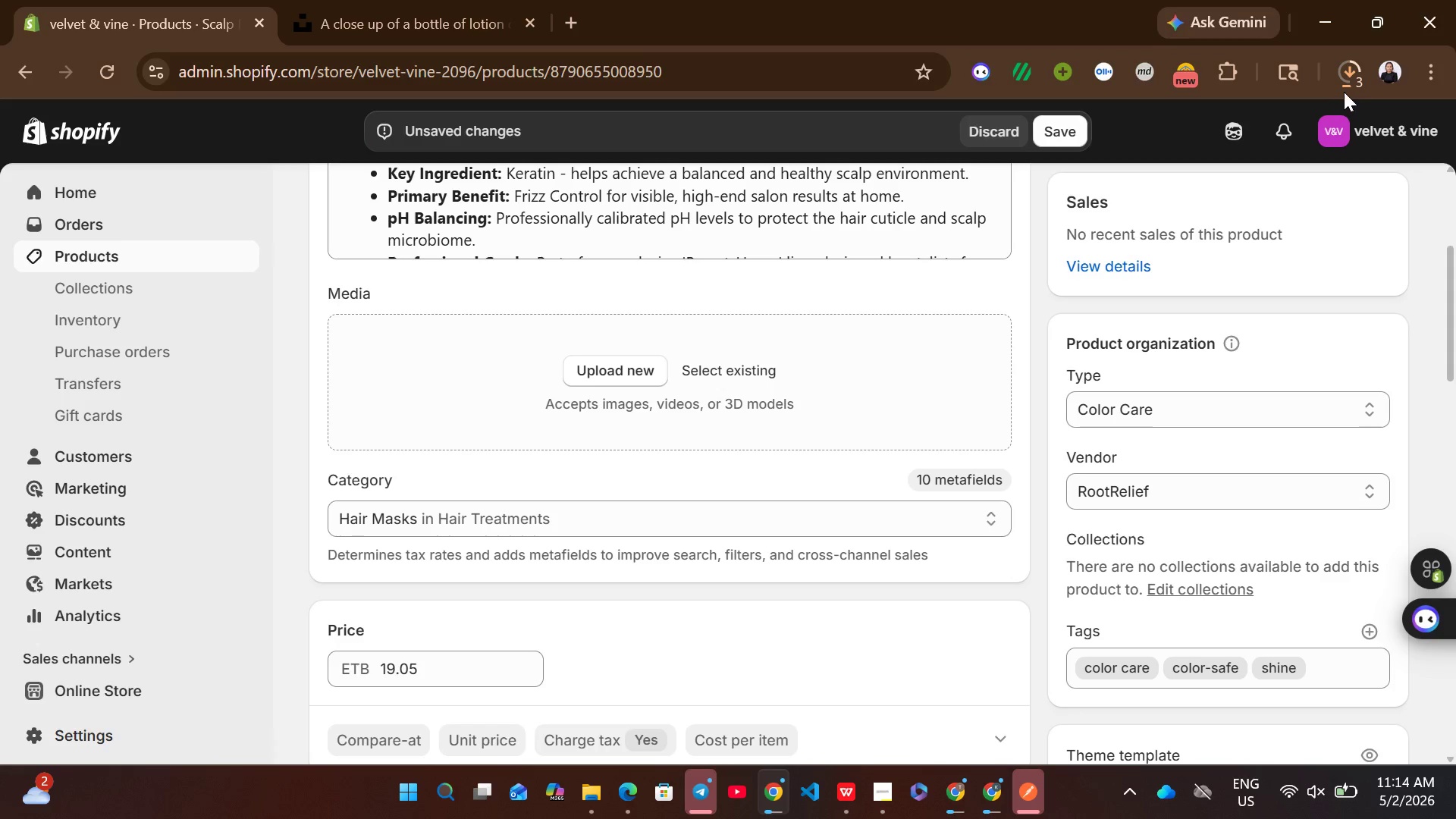 
left_click([1347, 71])
 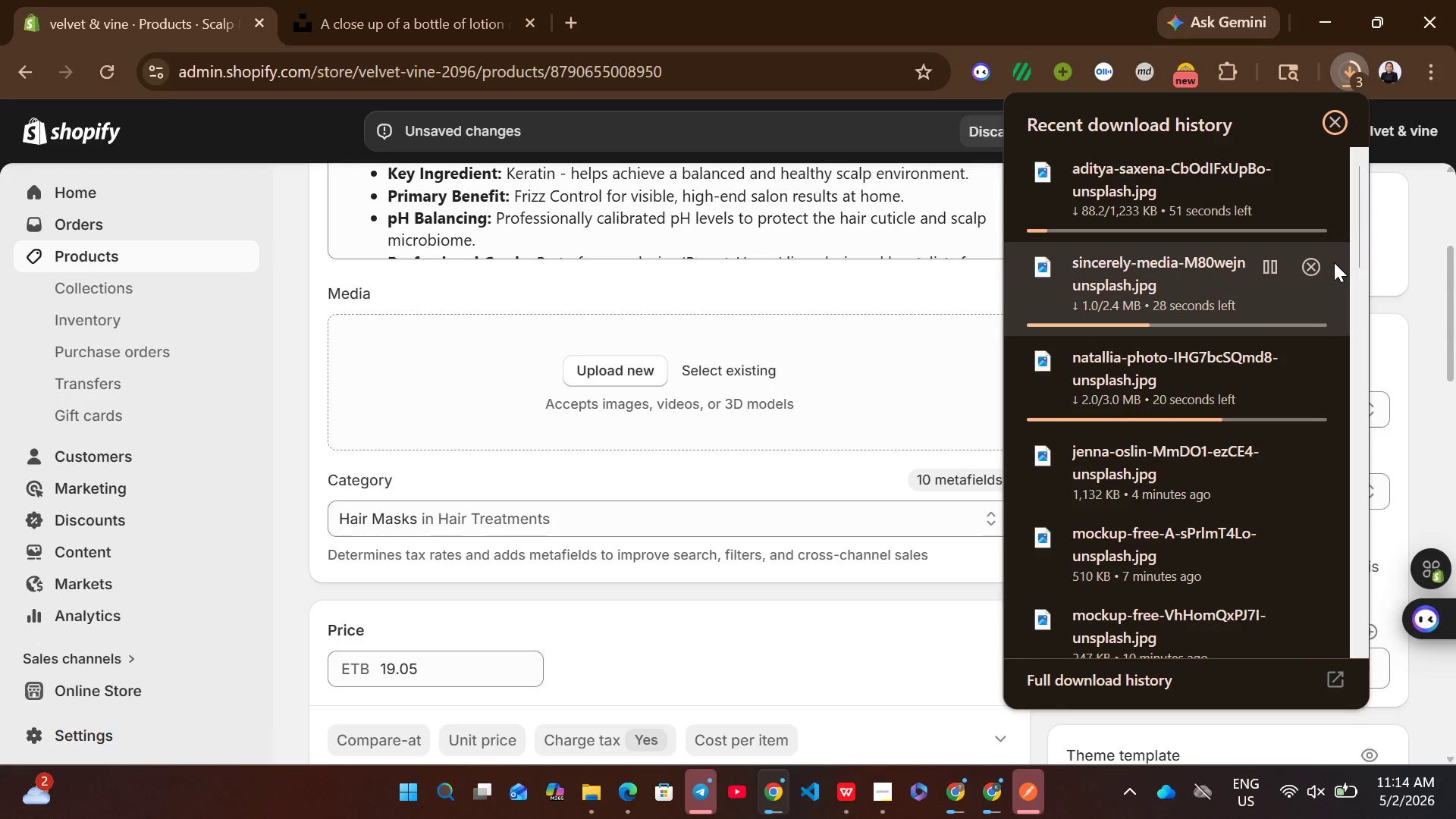 
left_click([1314, 265])
 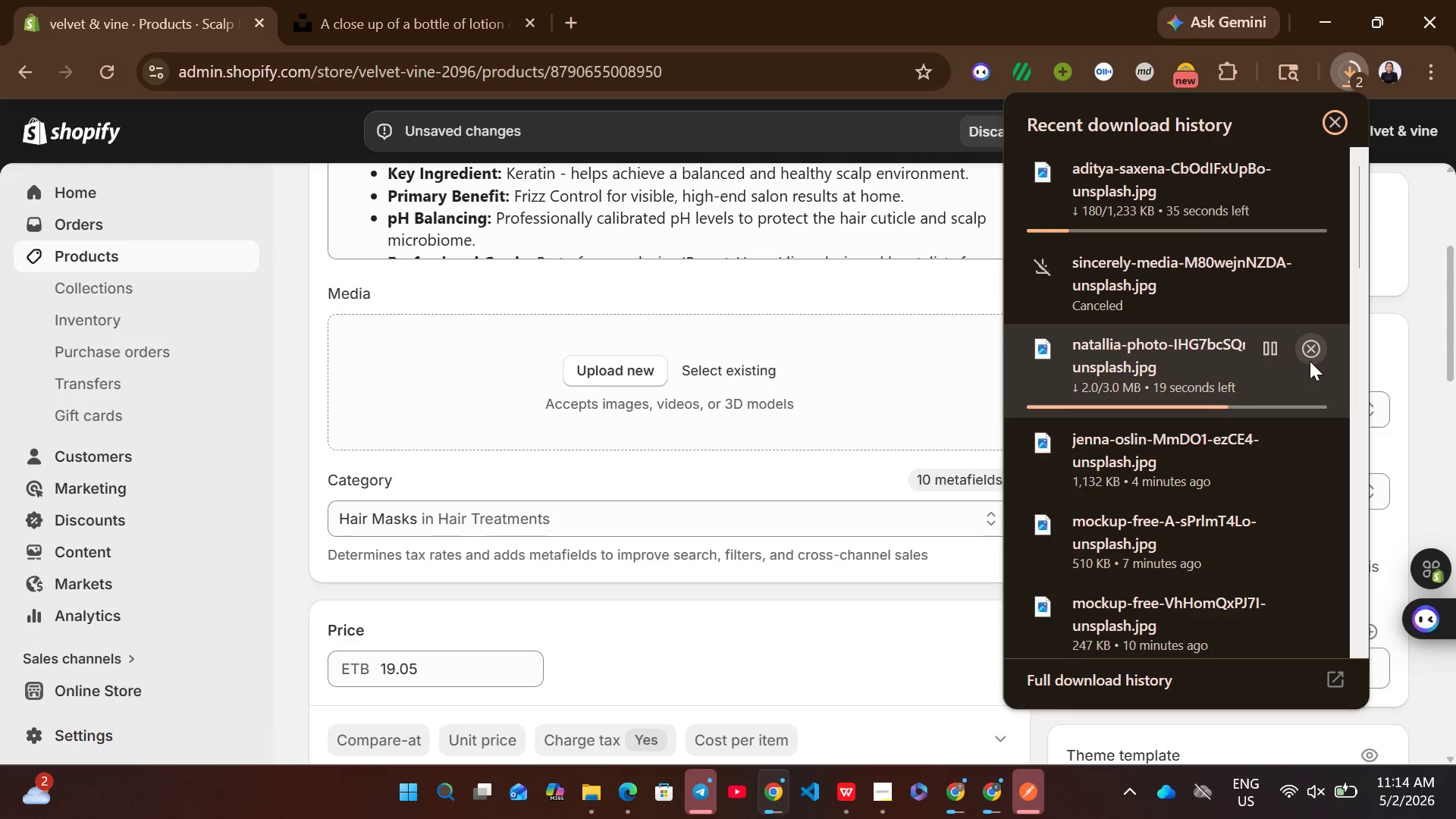 
left_click([1310, 341])
 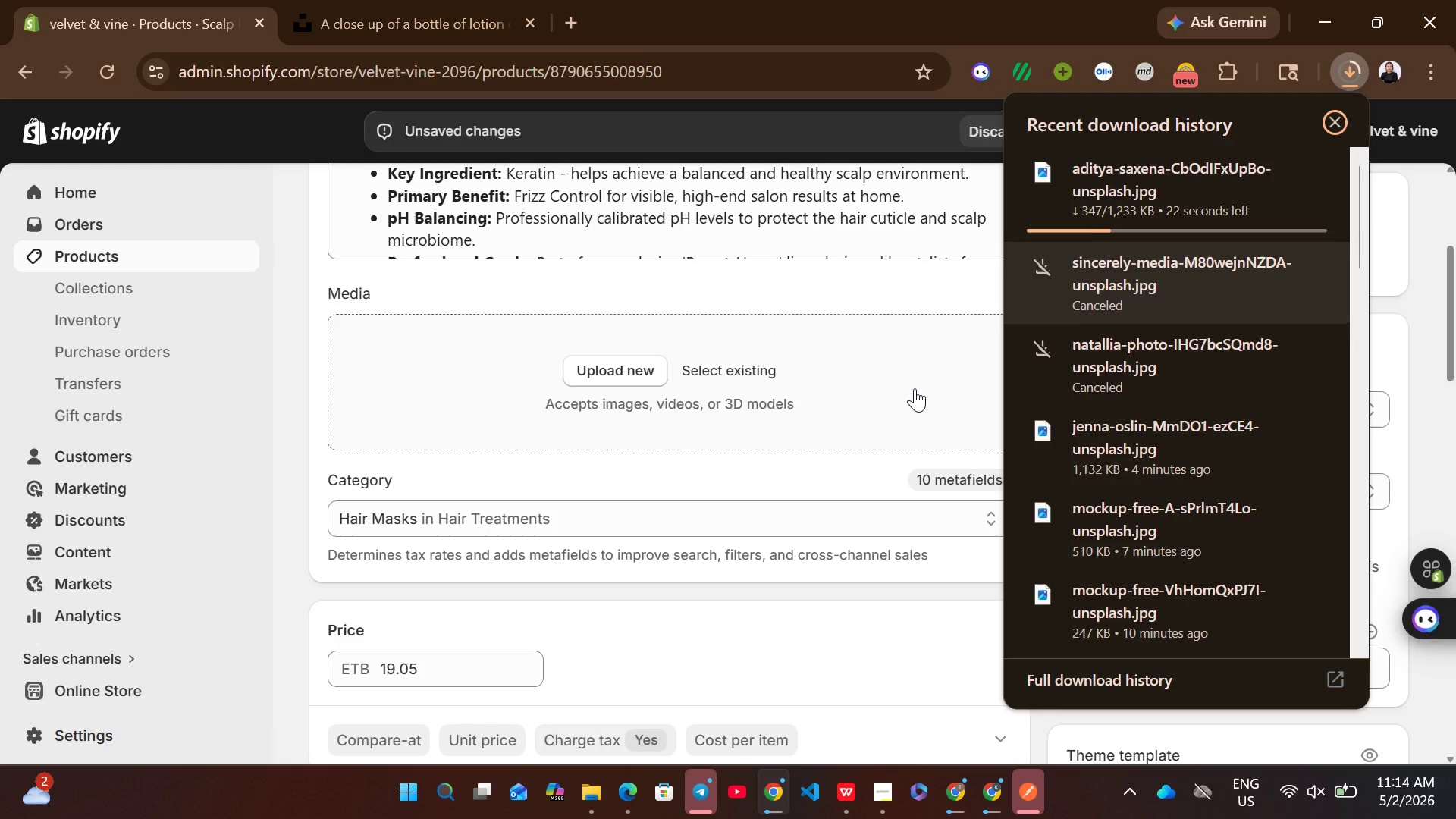 
left_click([896, 303])
 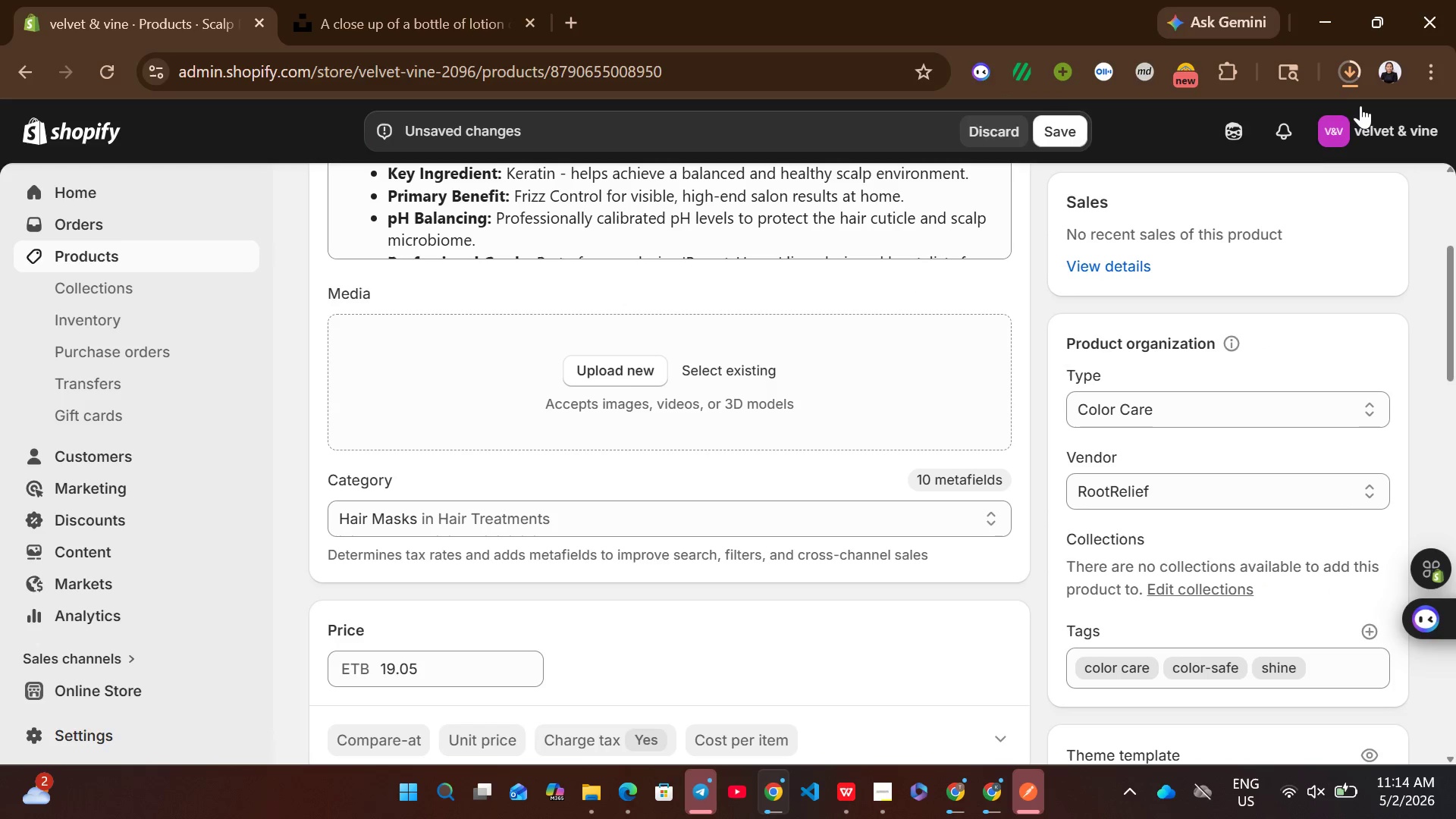 
left_click([1348, 67])
 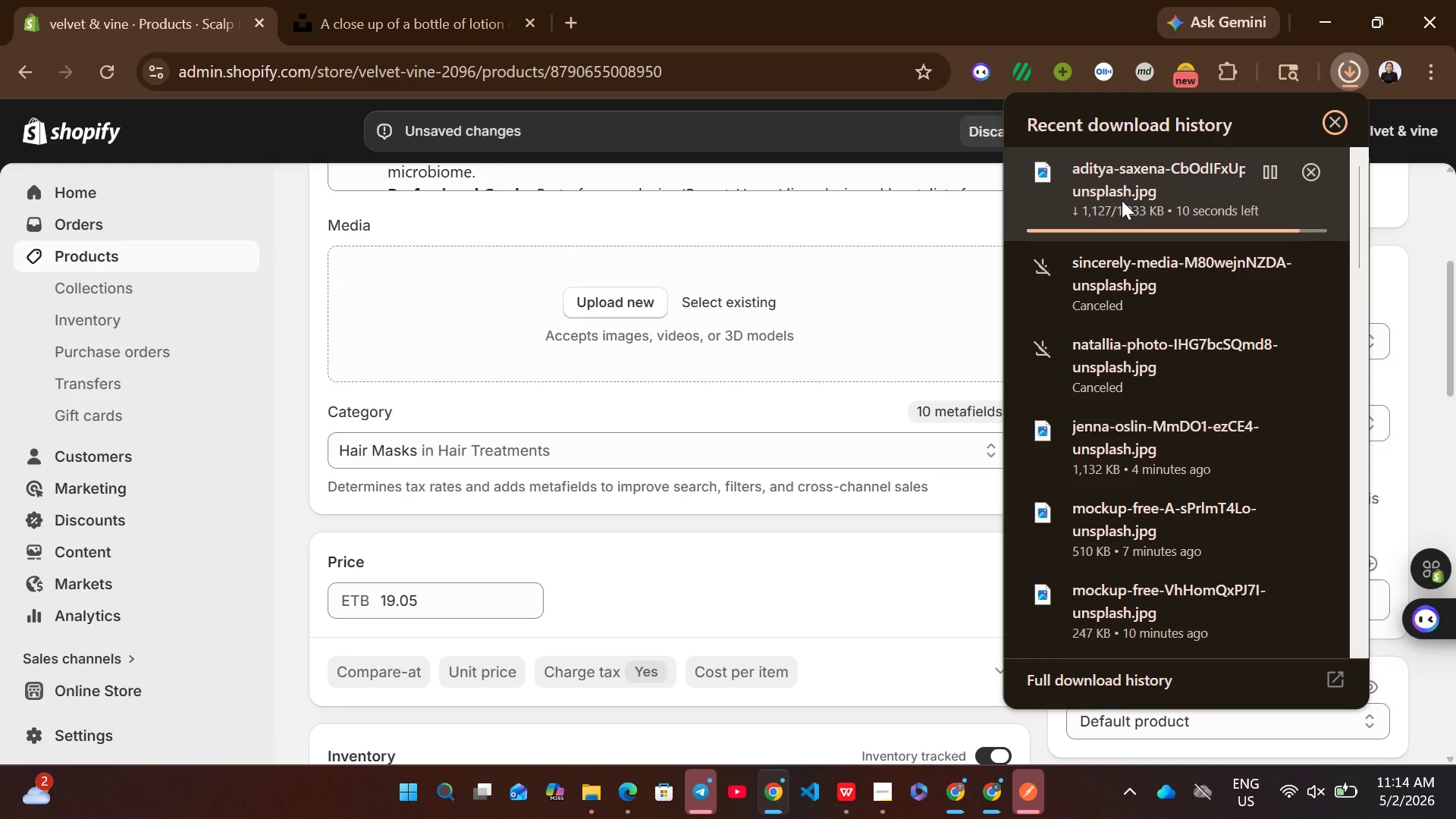 
wait(40.0)
 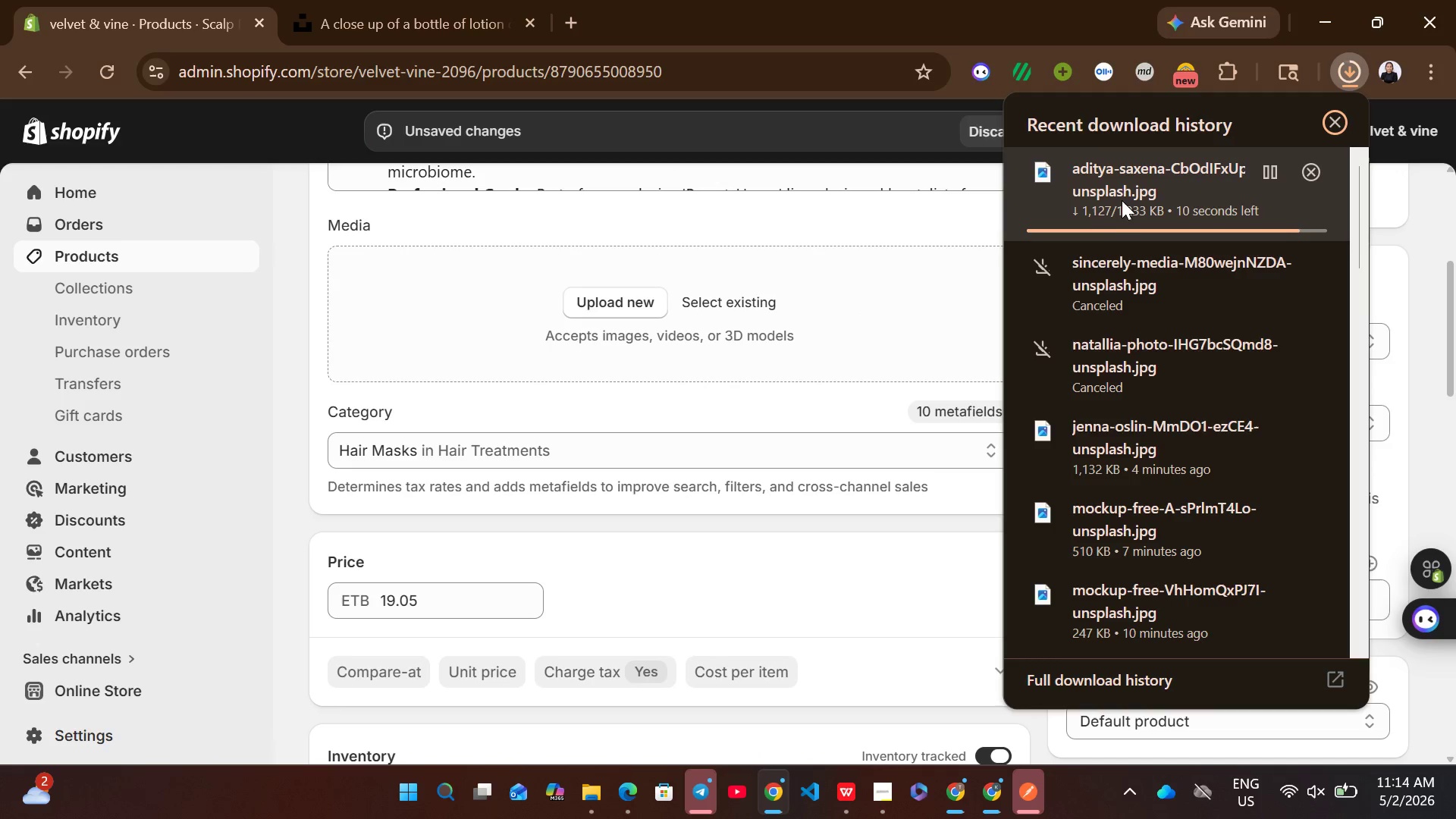 
left_click_drag(start_coordinate=[1122, 200], to_coordinate=[762, 315])
 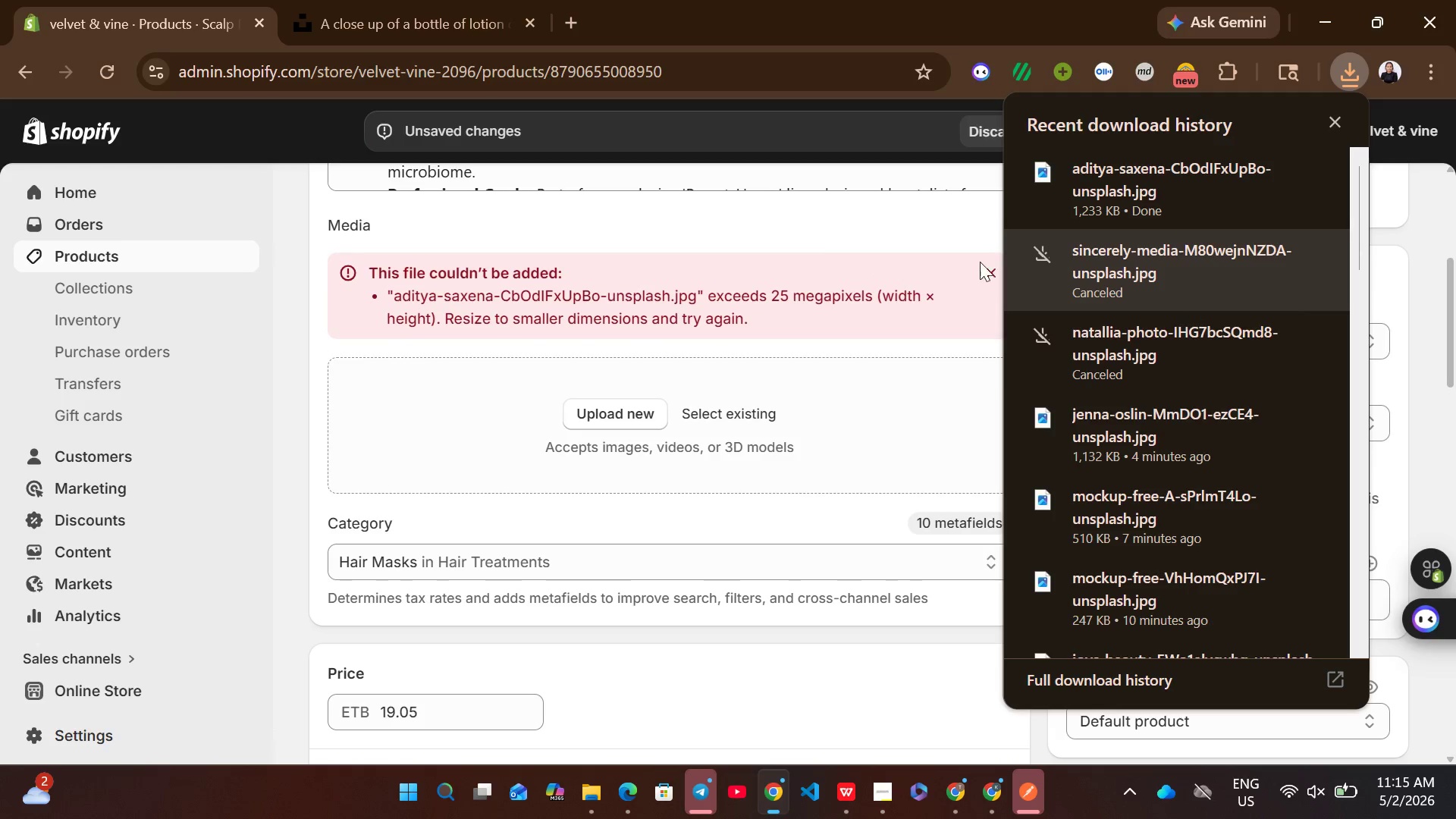 
left_click([466, 0])
 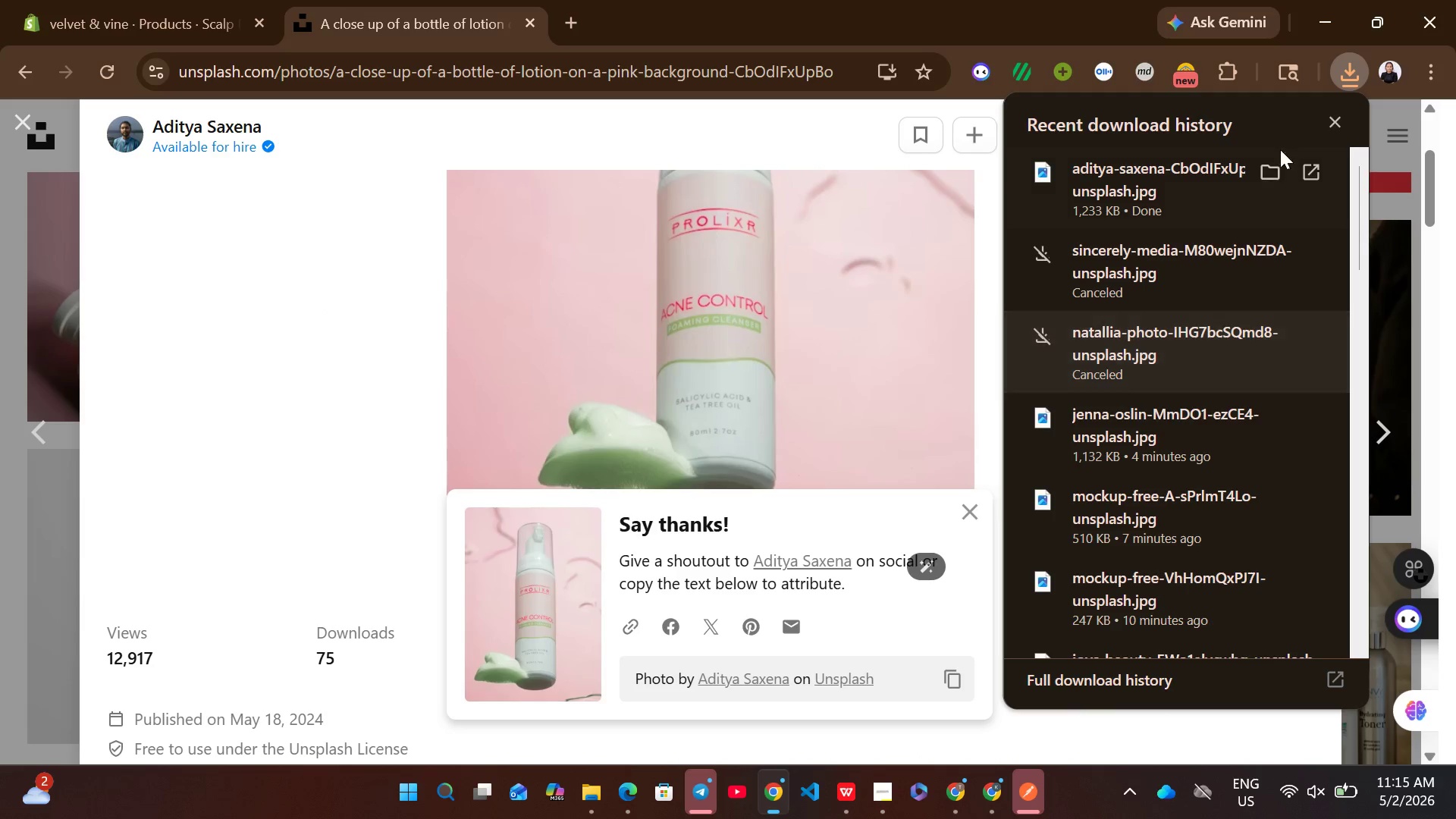 
left_click([1346, 123])
 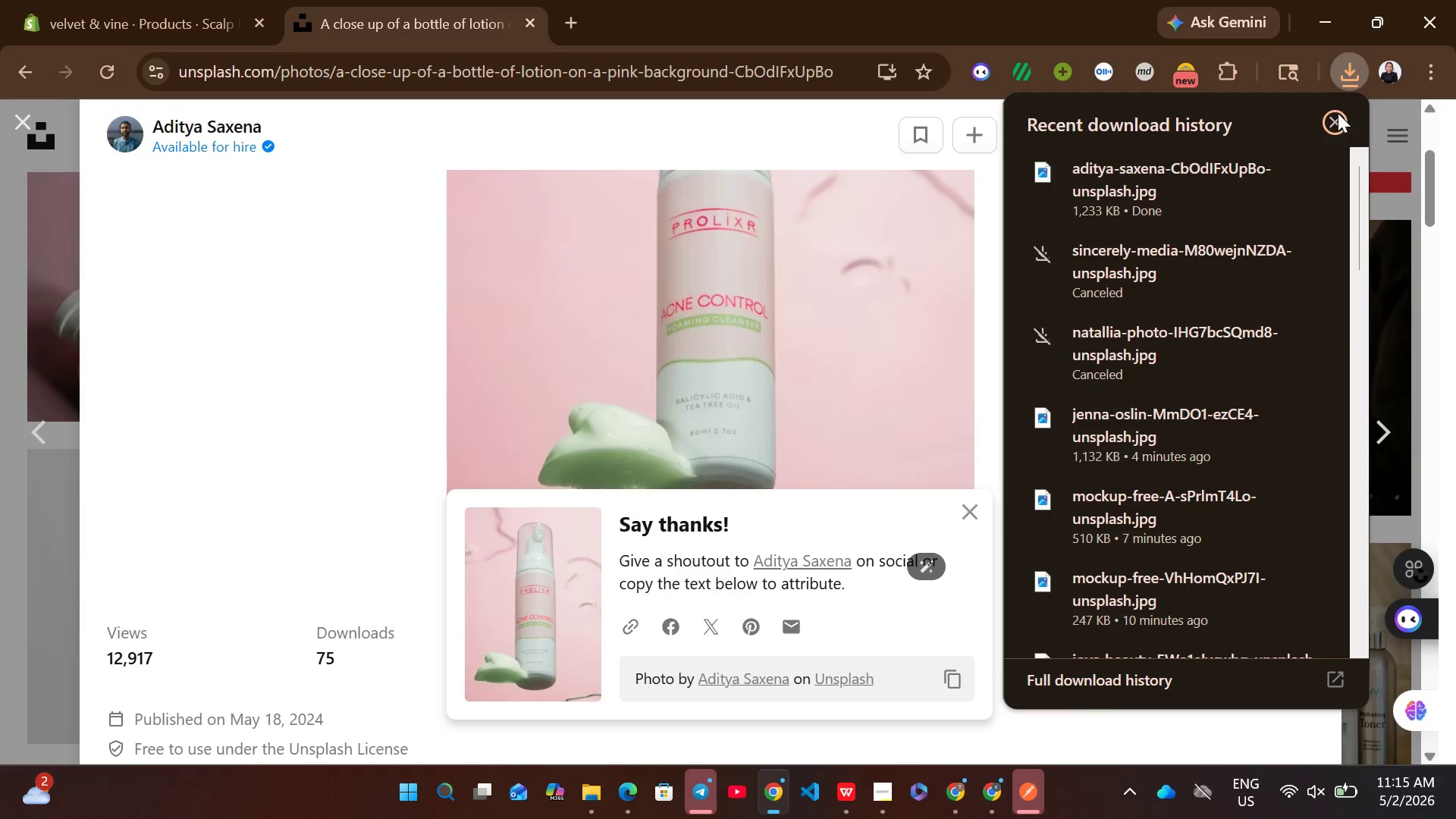 
left_click([1329, 131])
 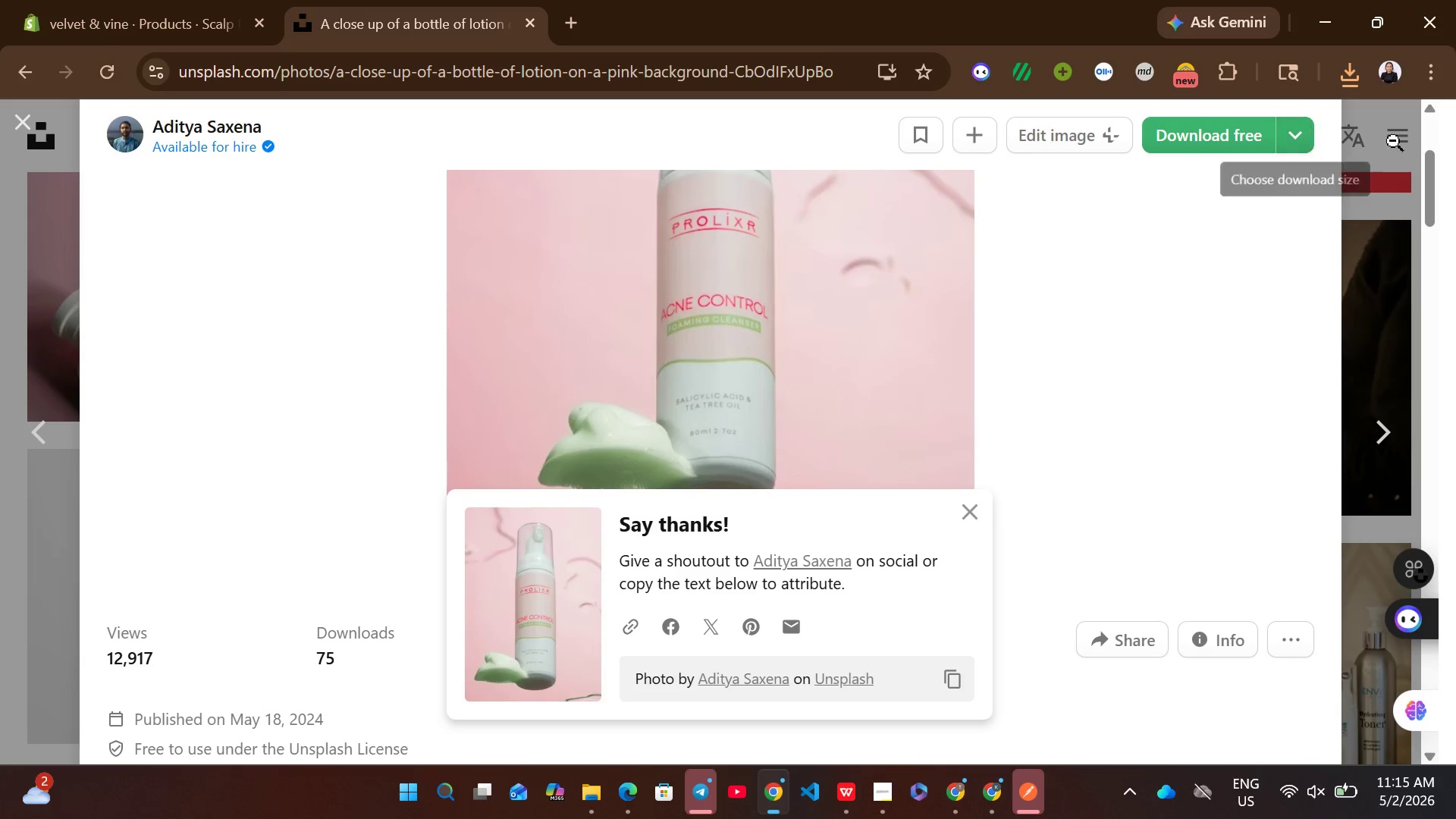 
left_click([1366, 183])
 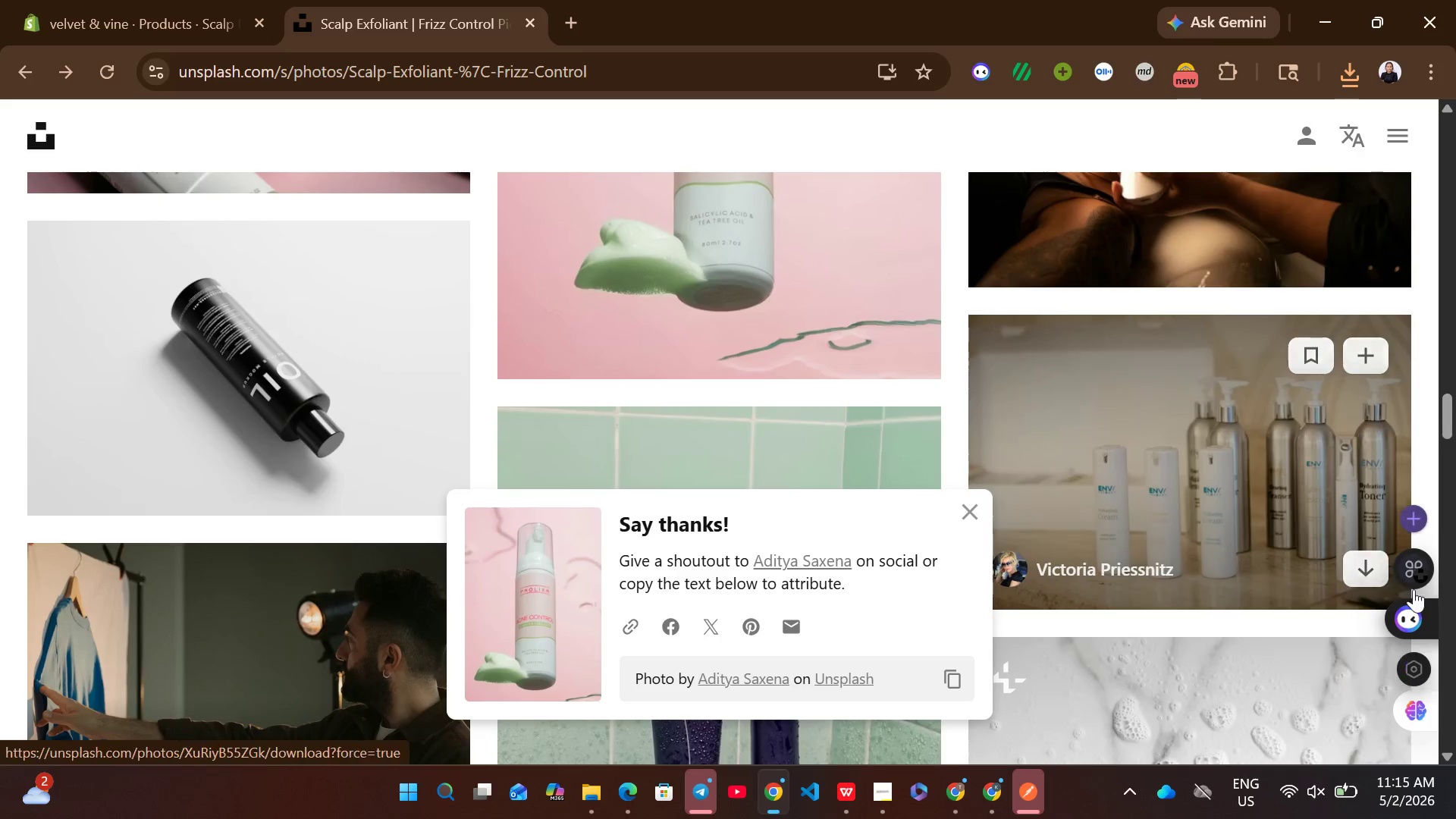 
left_click([1357, 566])
 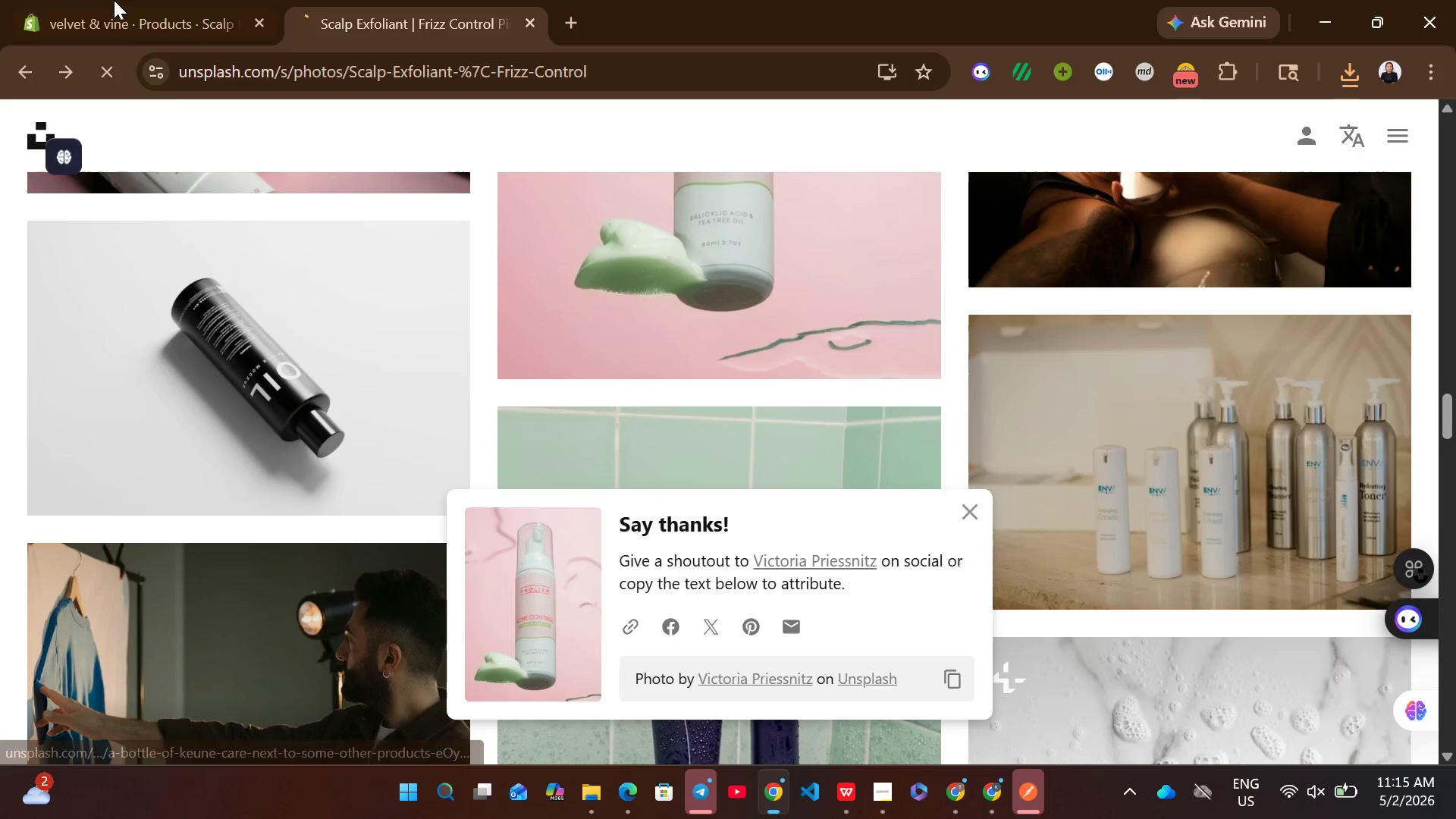 
left_click([109, 0])
 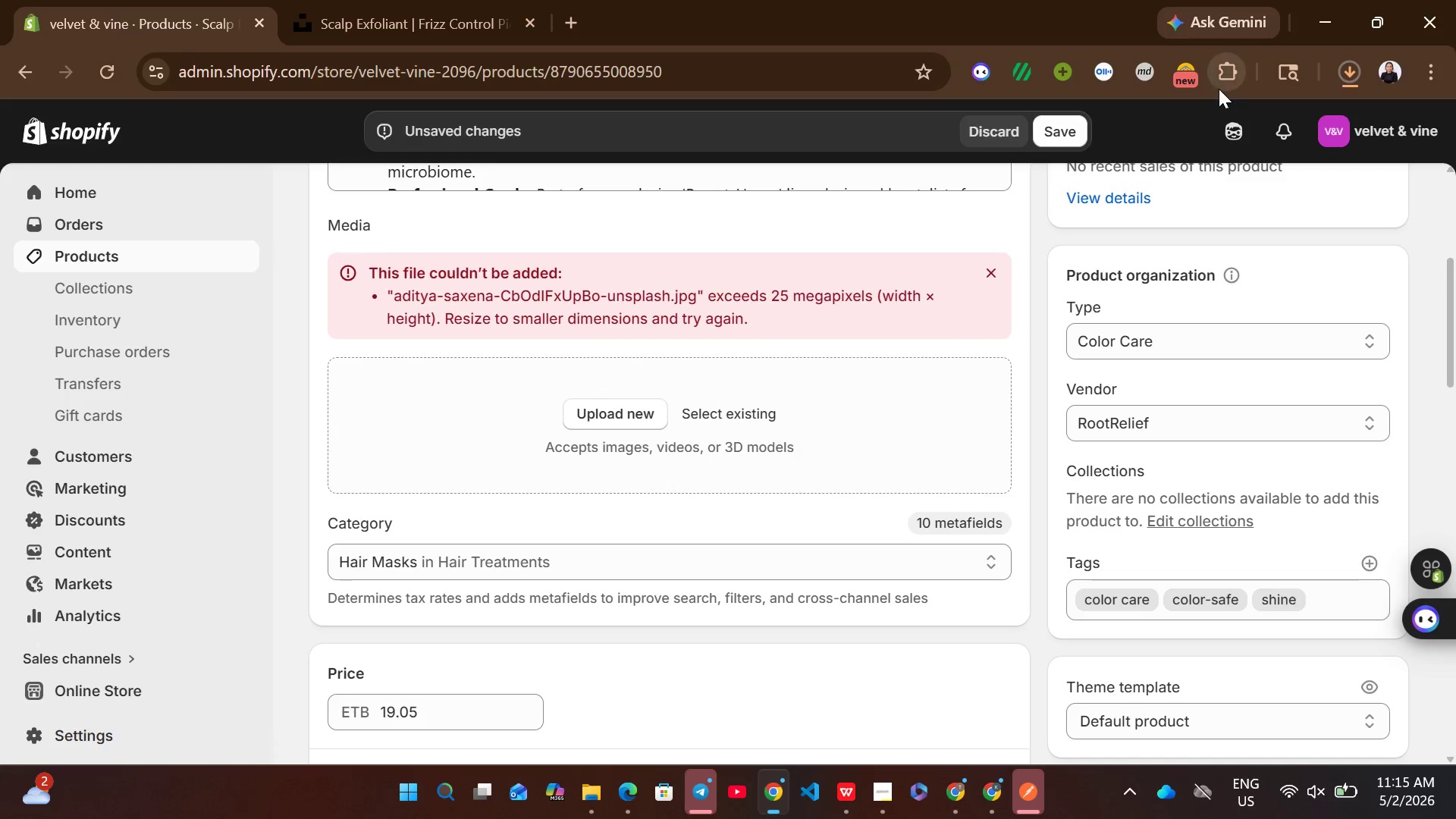 
left_click([1341, 62])
 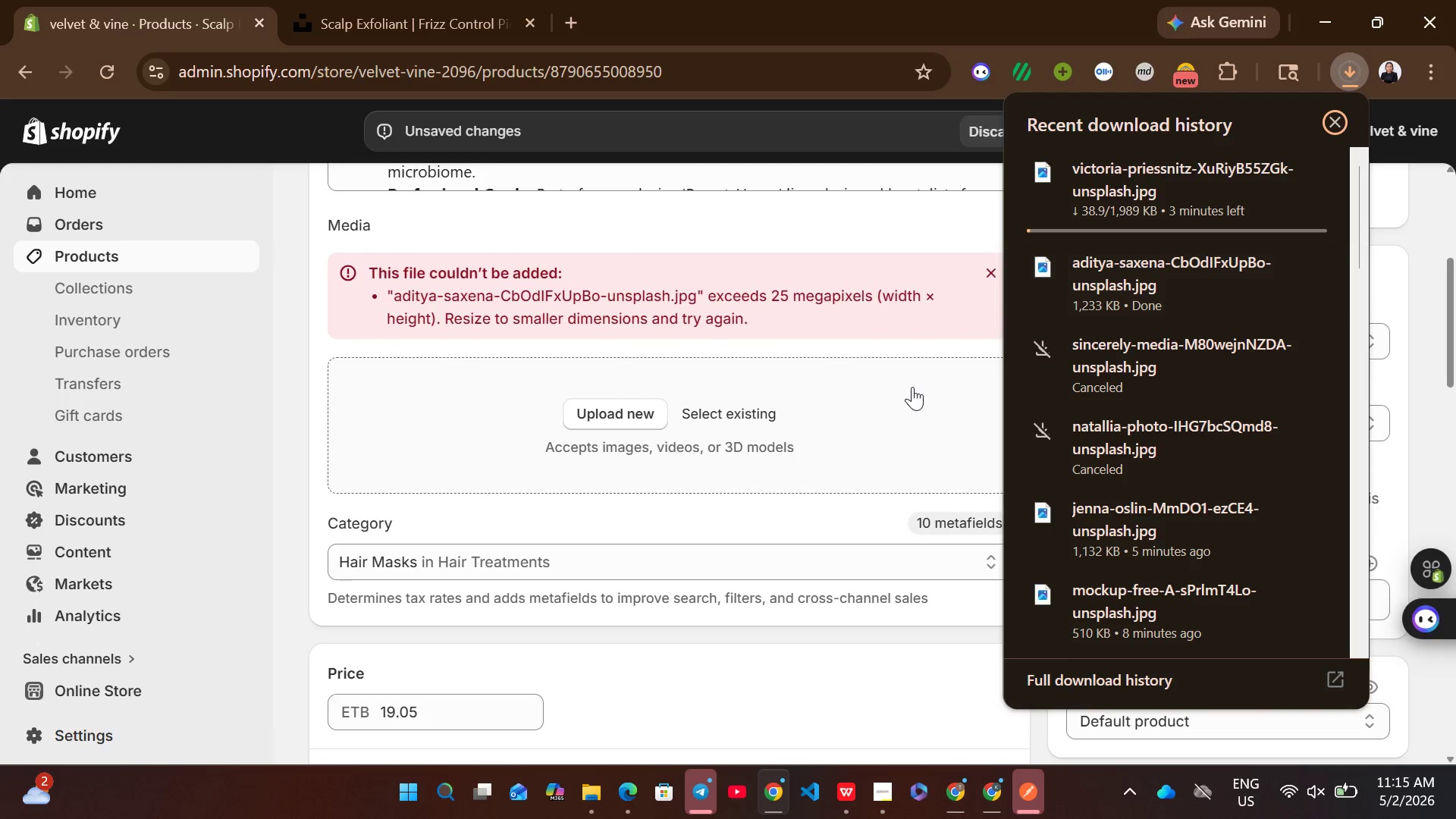 
left_click([899, 353])
 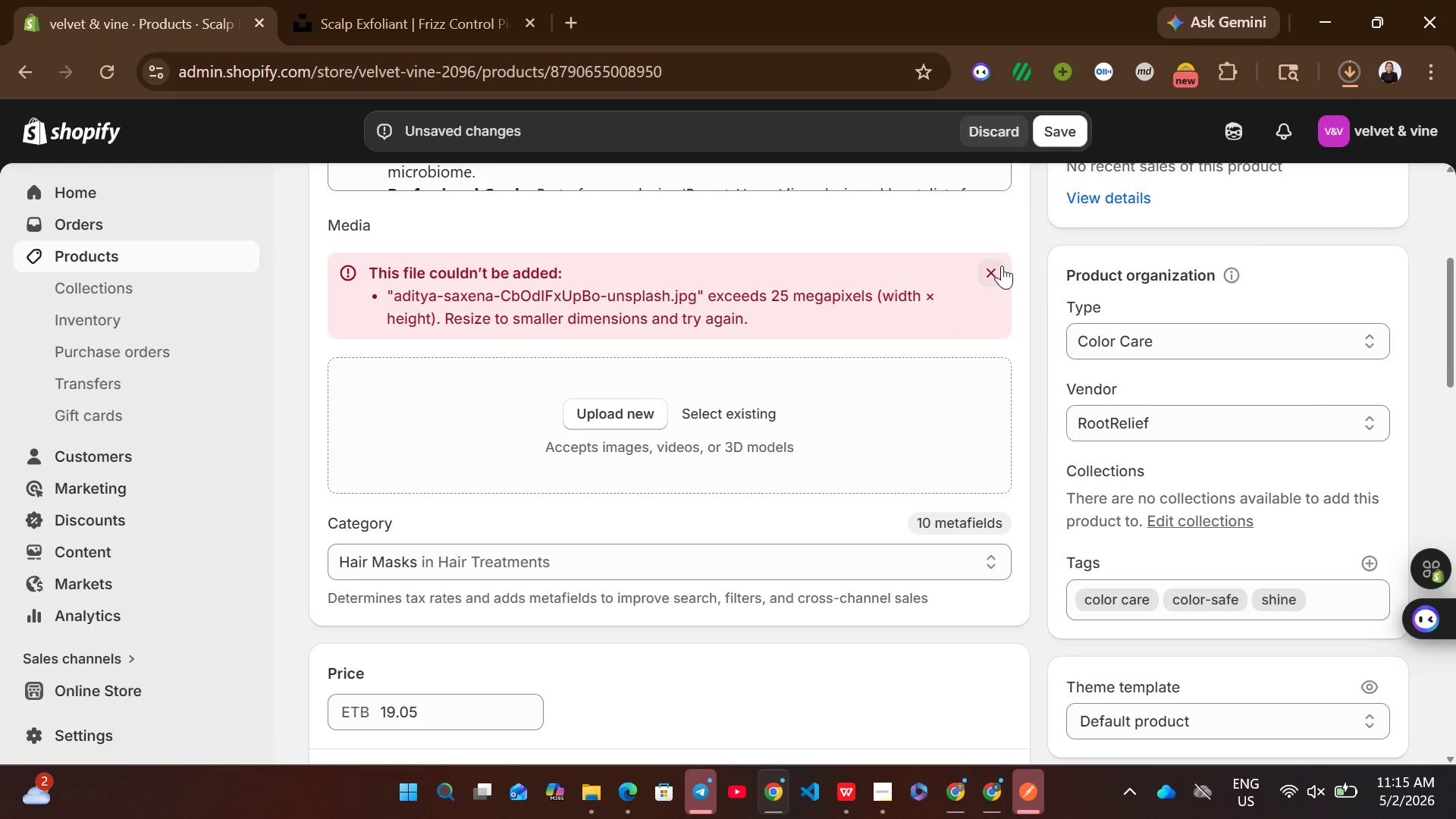 
left_click([993, 271])
 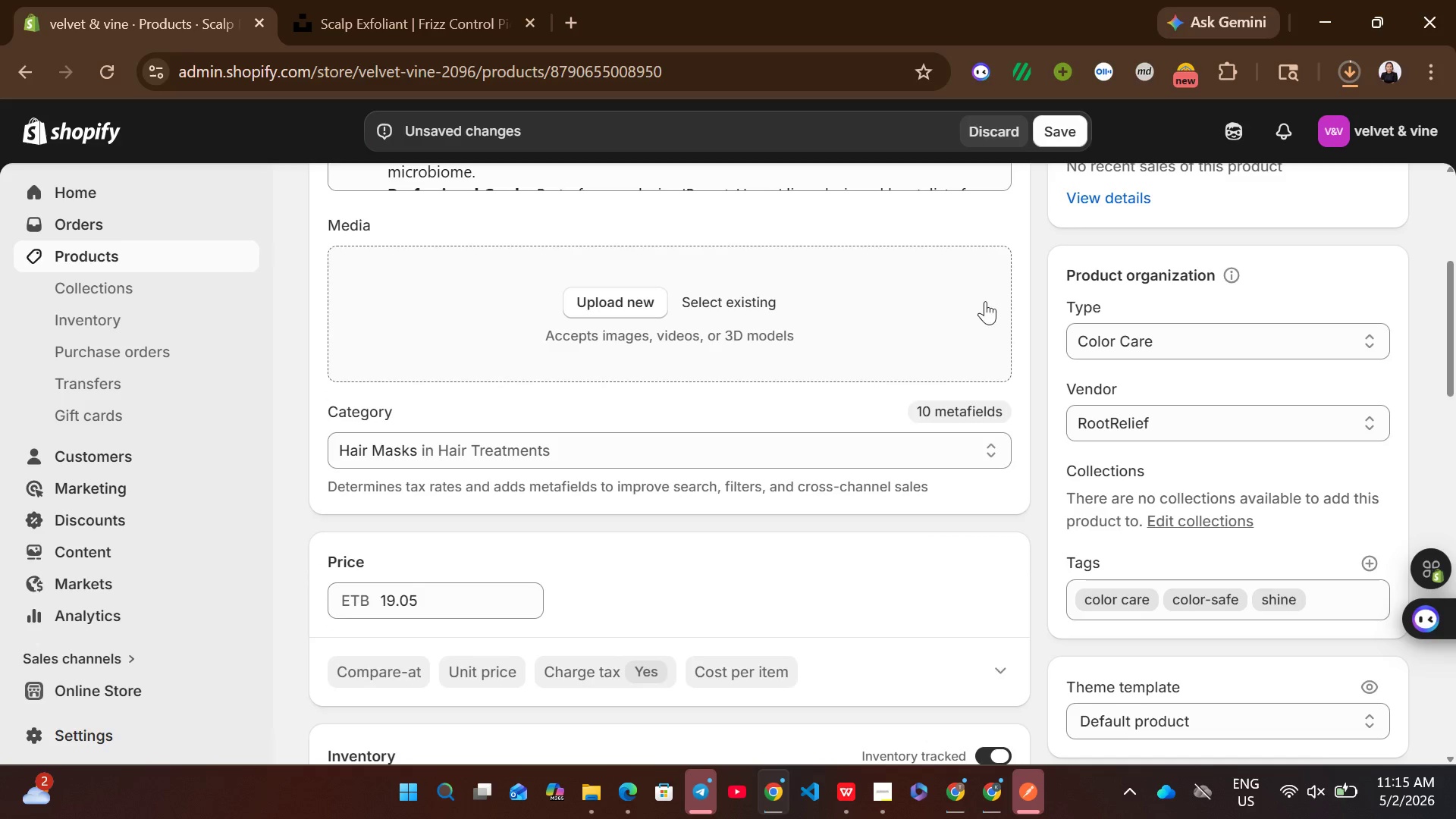 
mouse_move([777, 469])
 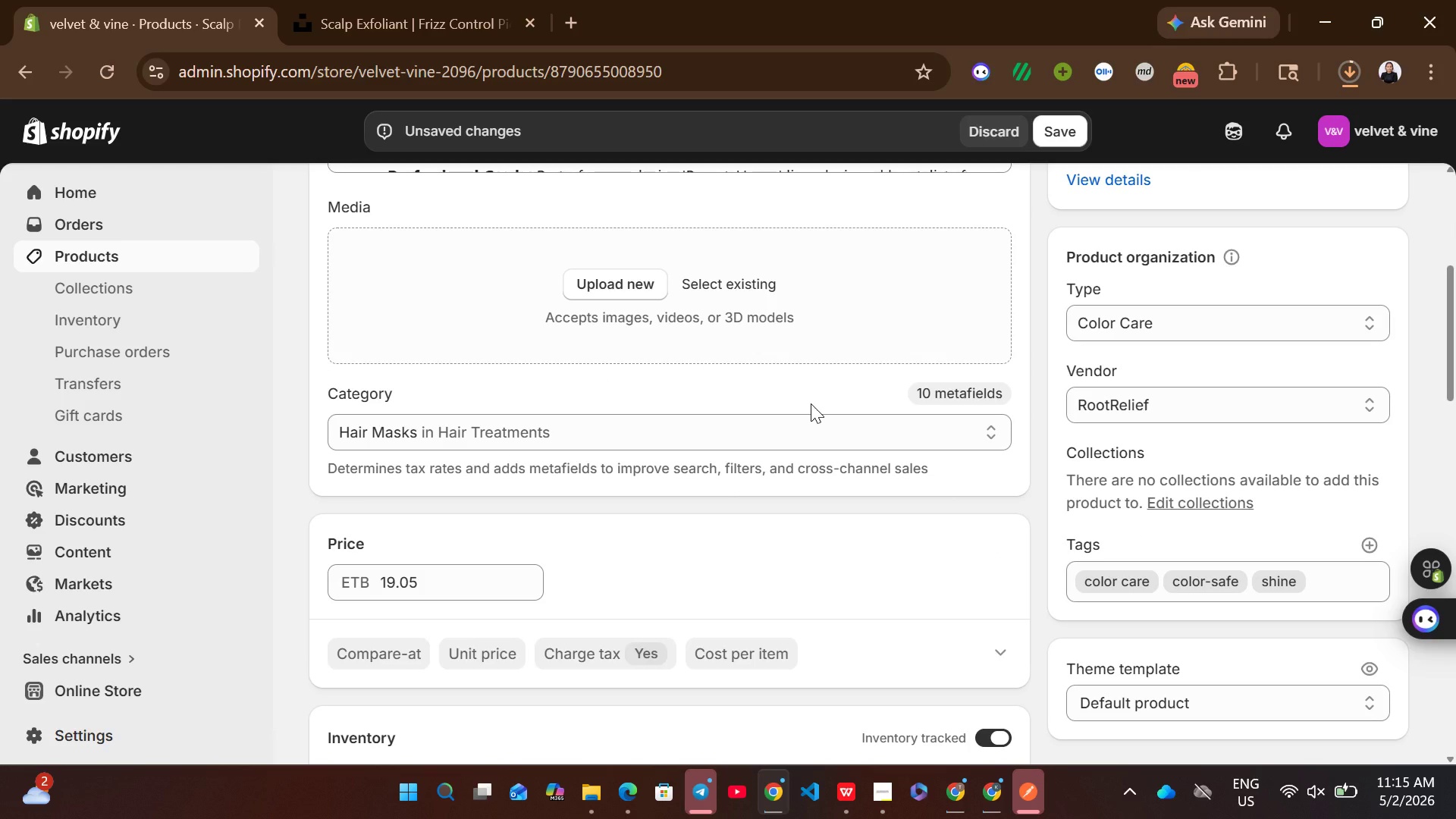 
wait(10.26)
 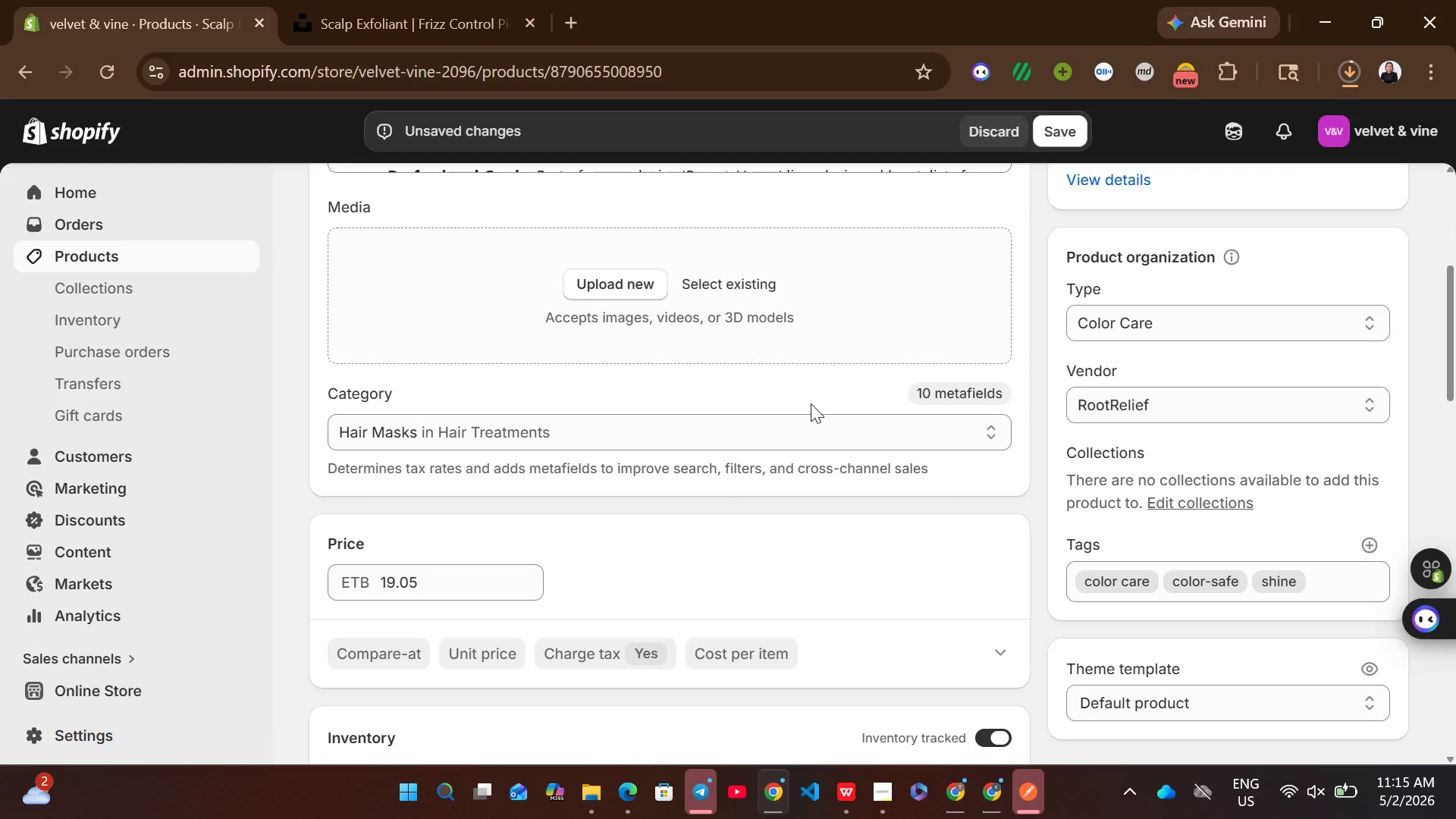 
left_click([1341, 75])
 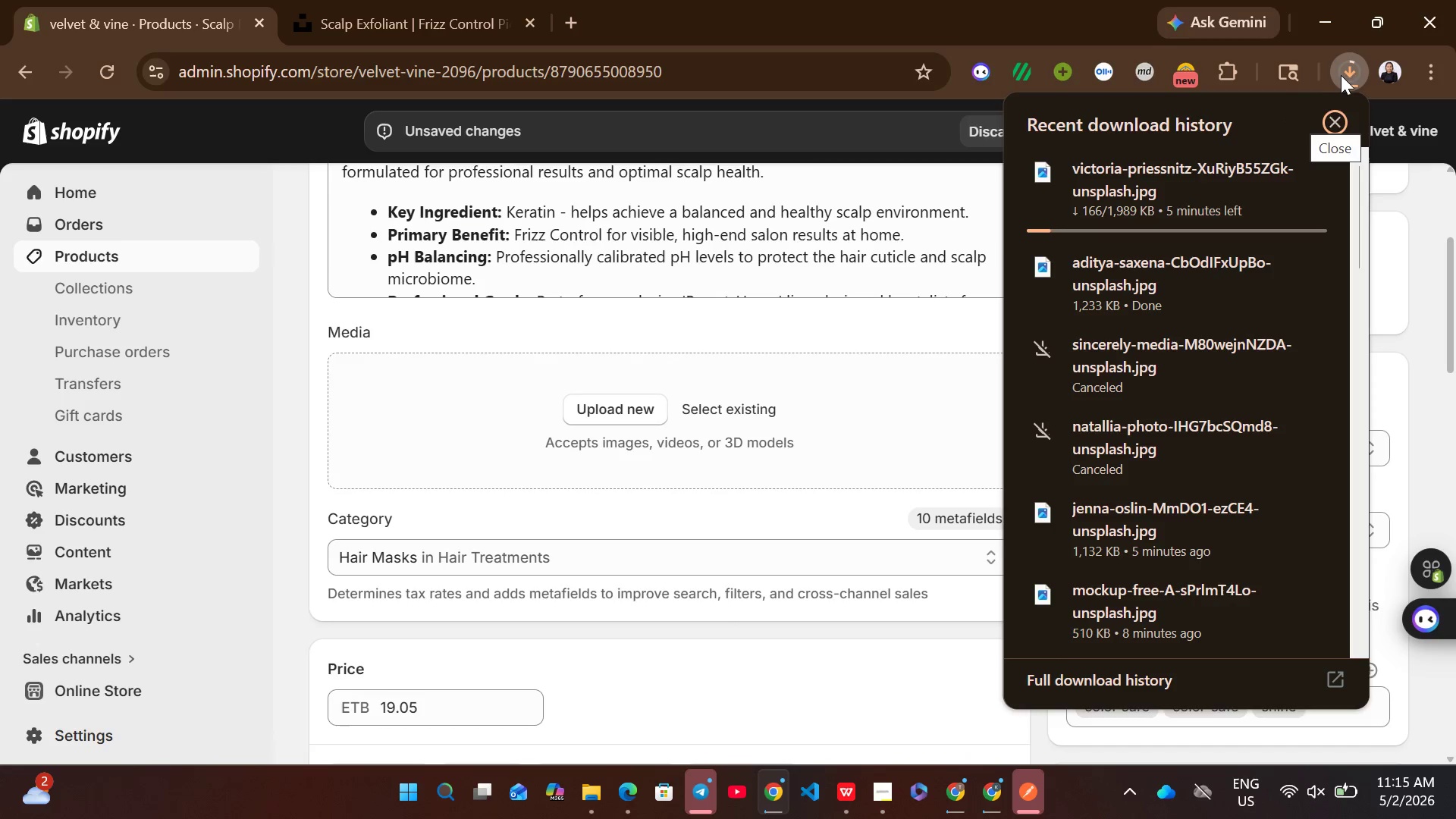 
mouse_move([1173, 214])
 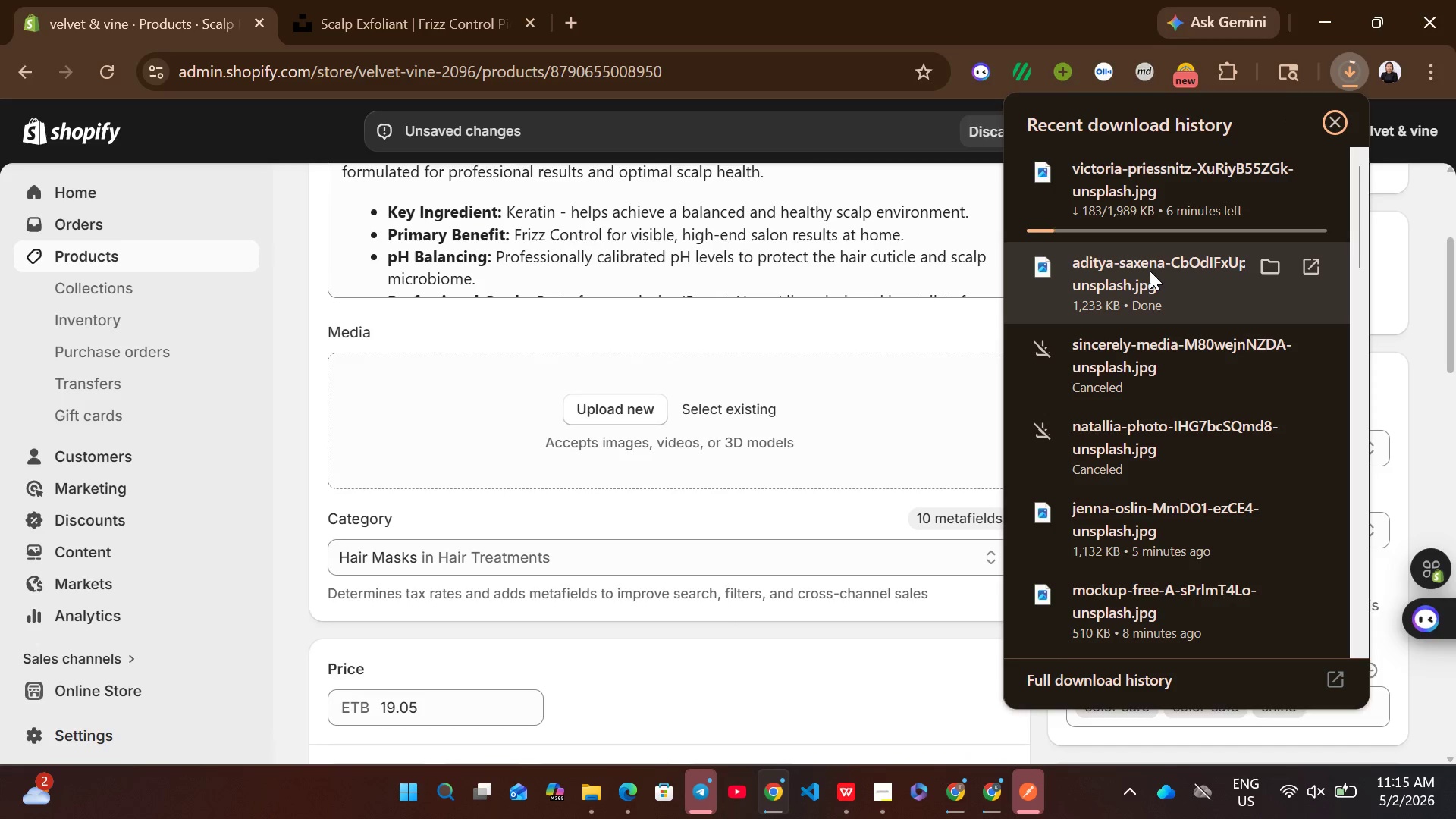 
left_click_drag(start_coordinate=[1150, 271], to_coordinate=[689, 444])
 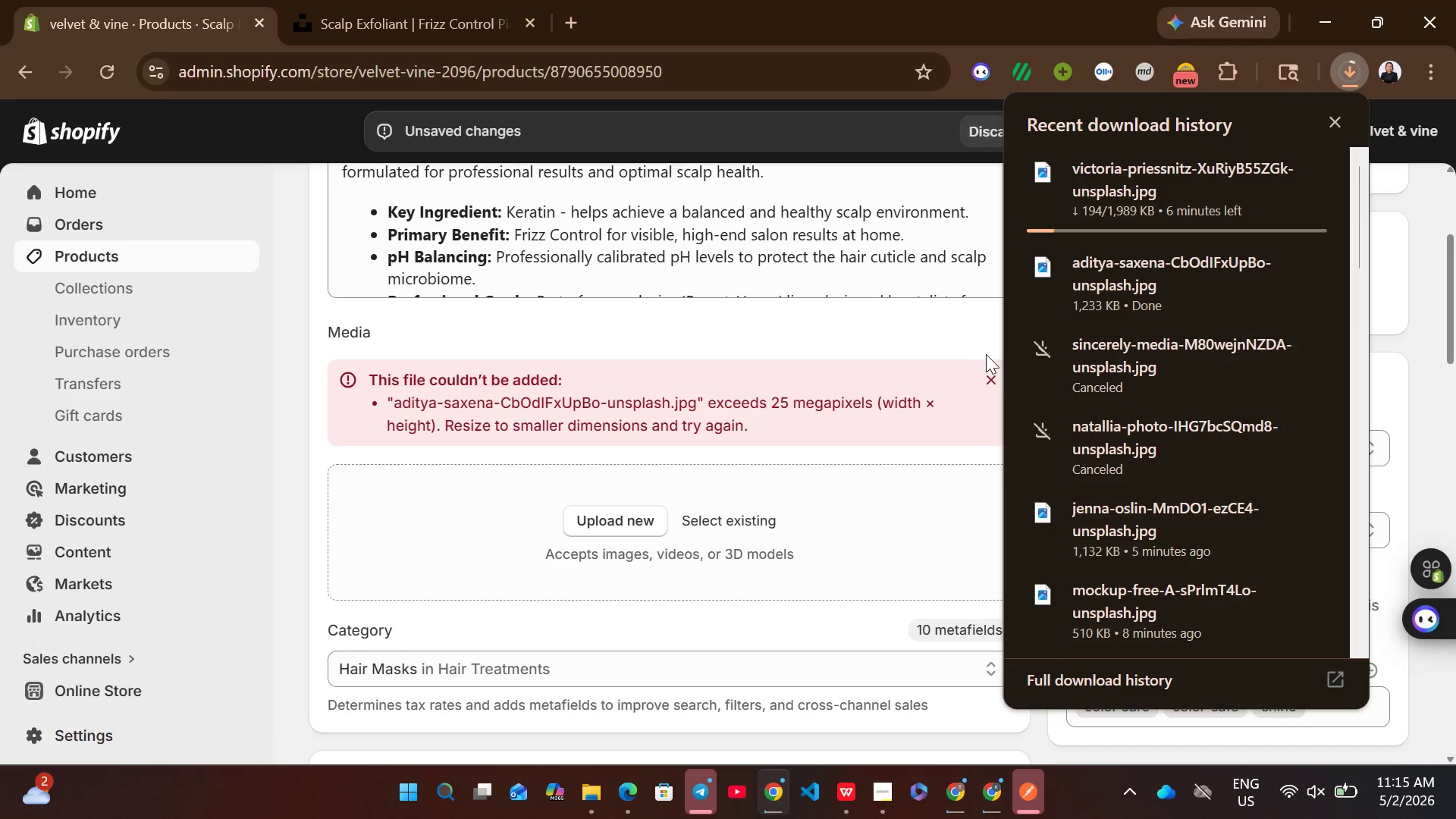 
left_click([992, 382])
 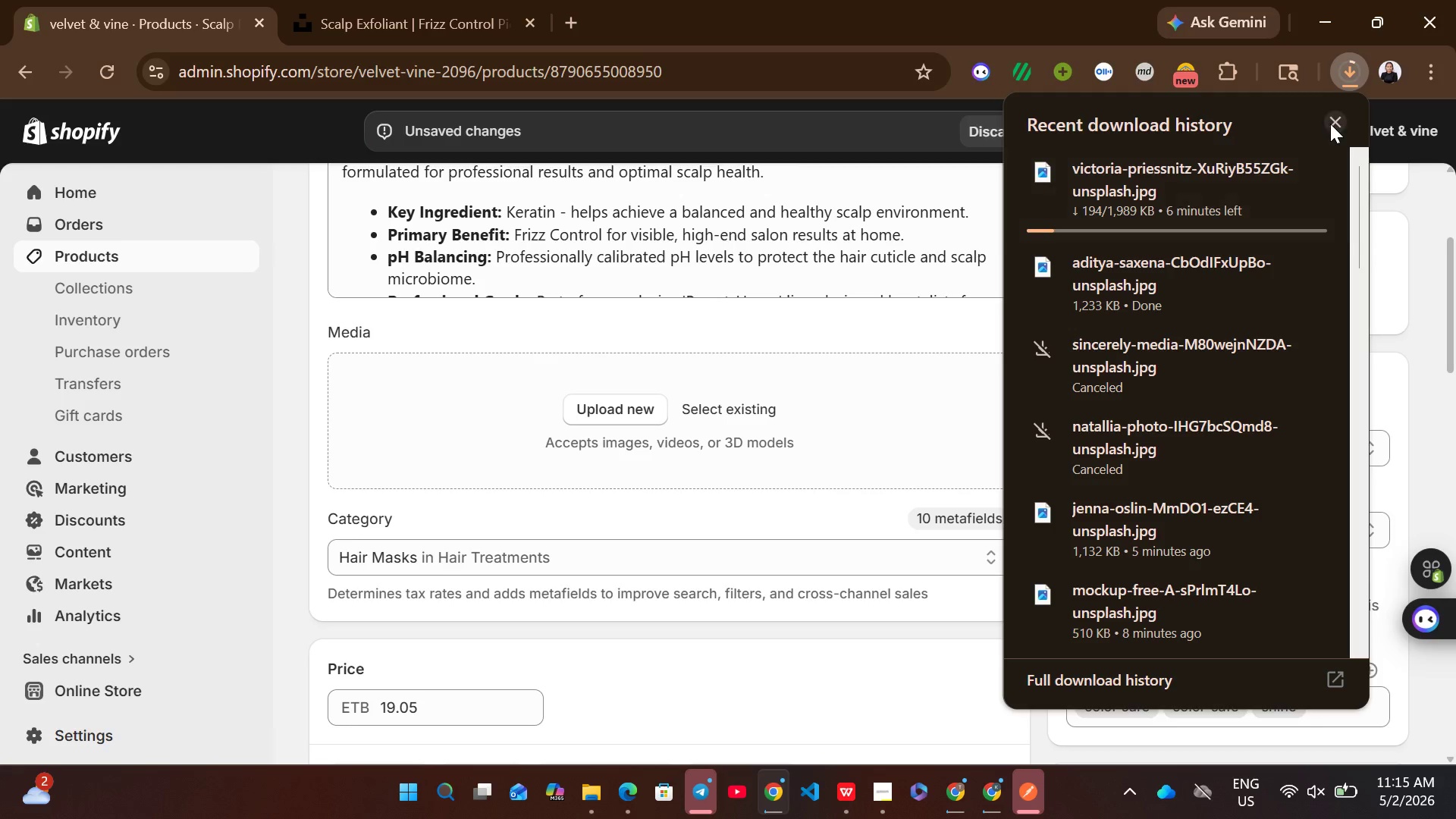 
left_click([1330, 124])
 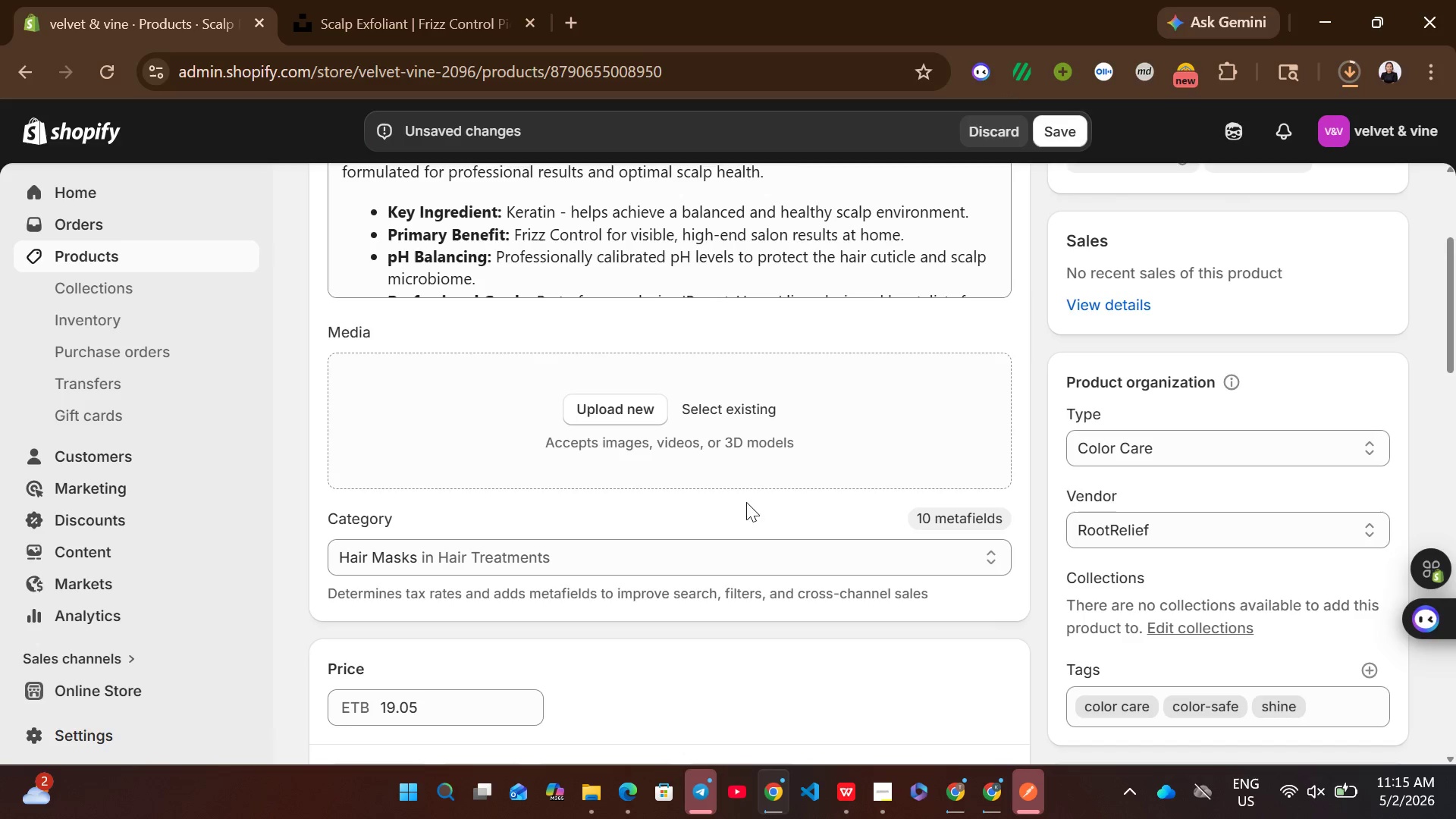 
left_click([754, 408])
 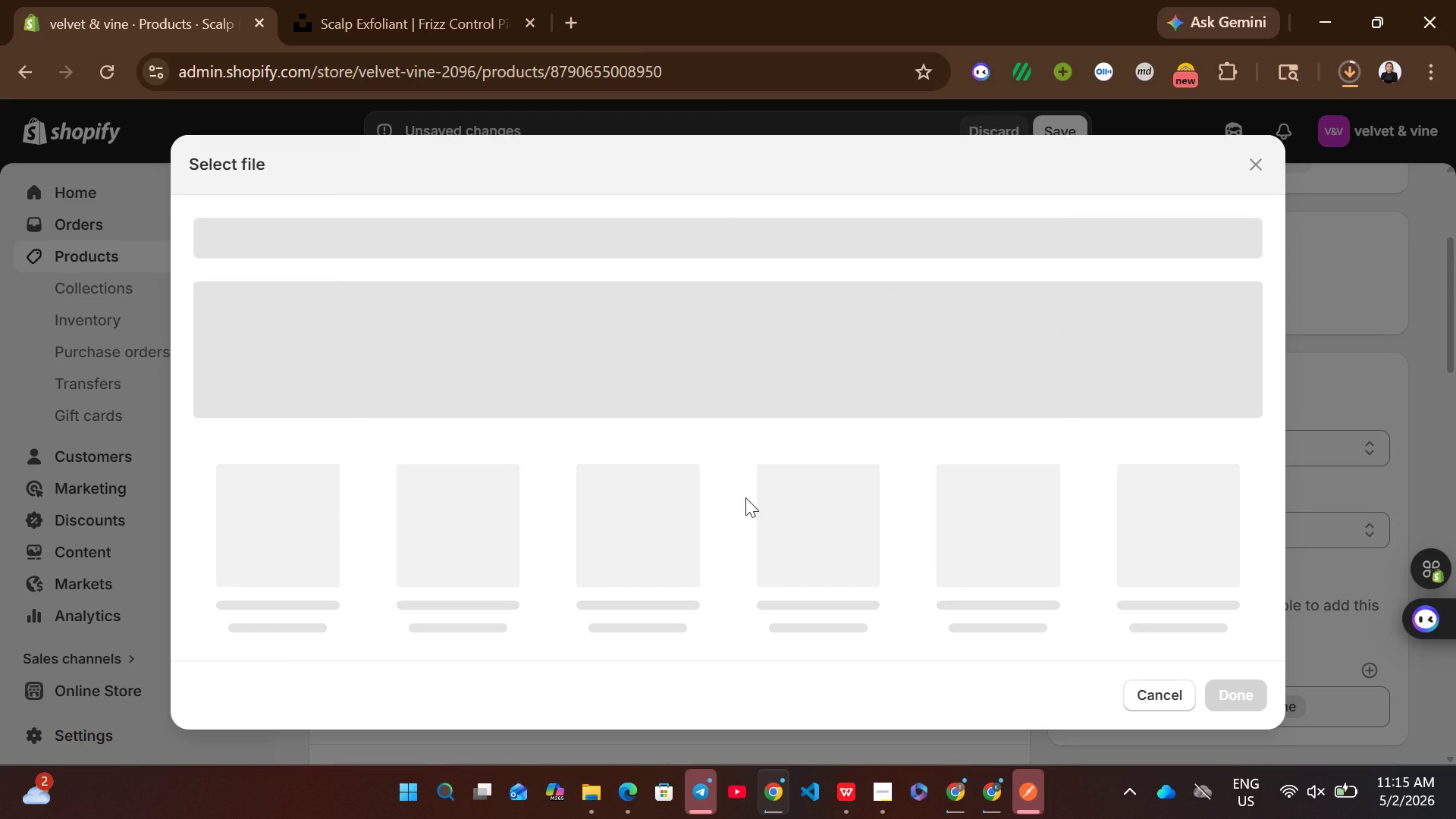 
wait(8.02)
 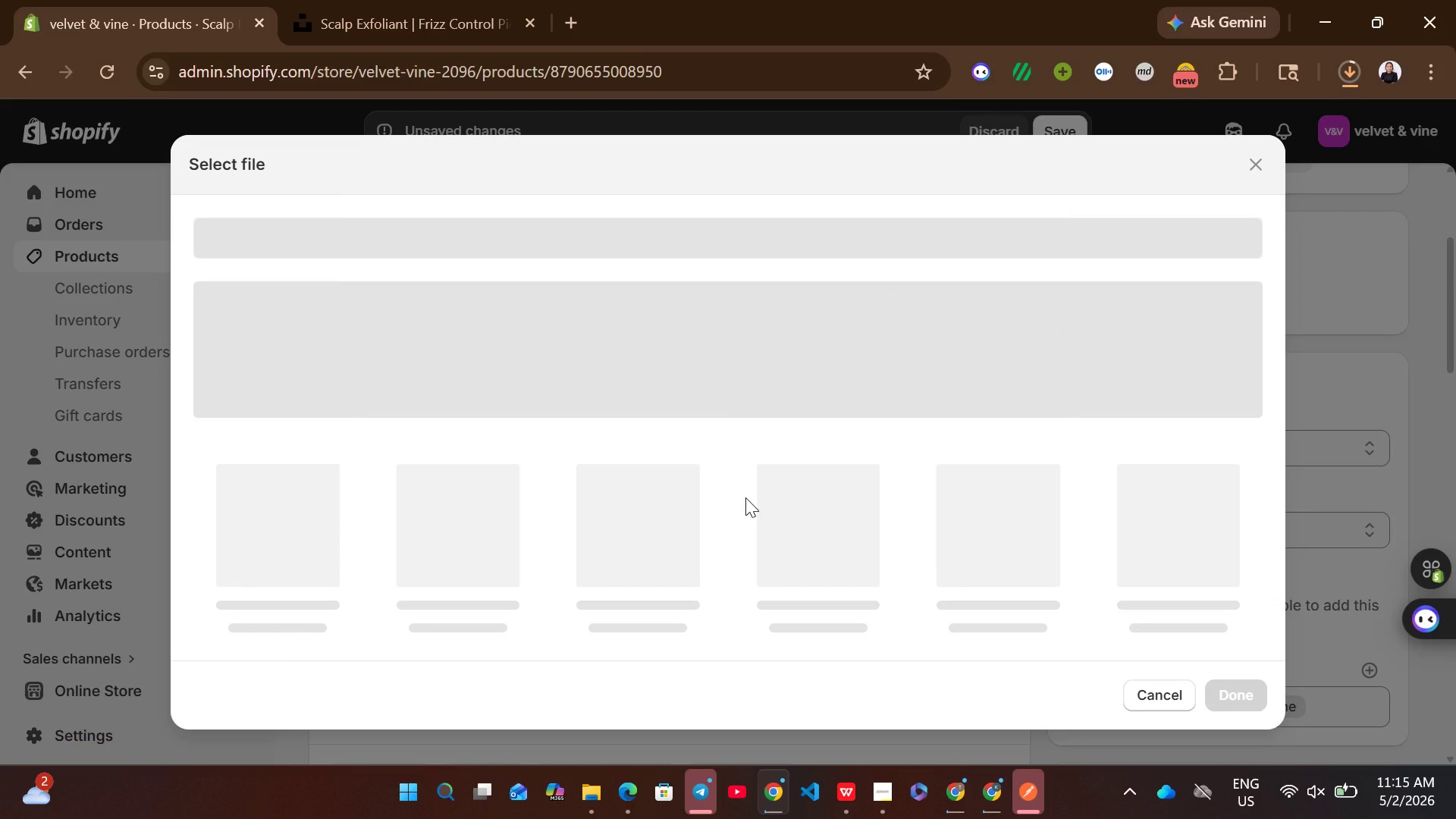 
left_click([1254, 156])
 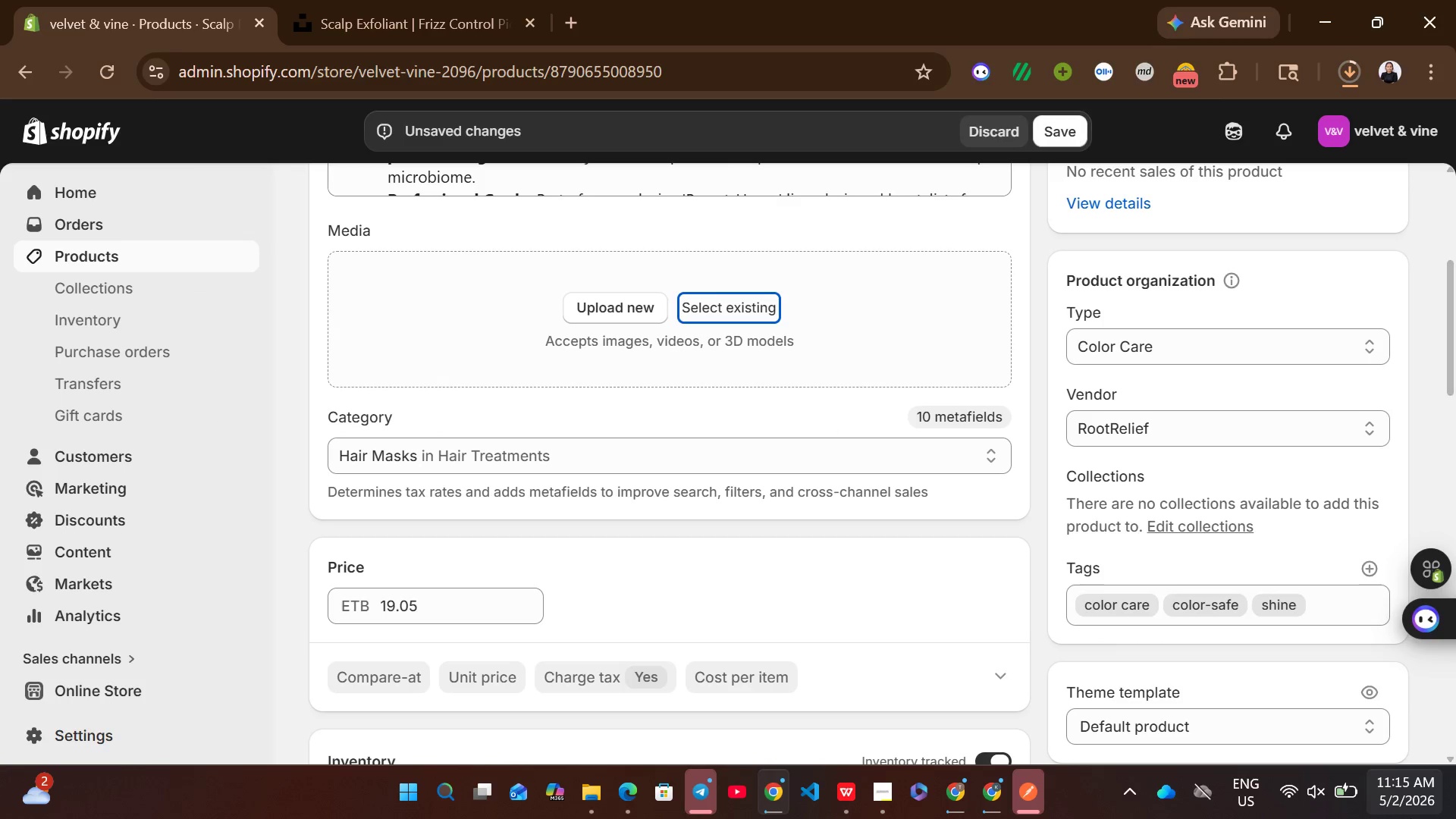 
left_click([1335, 801])
 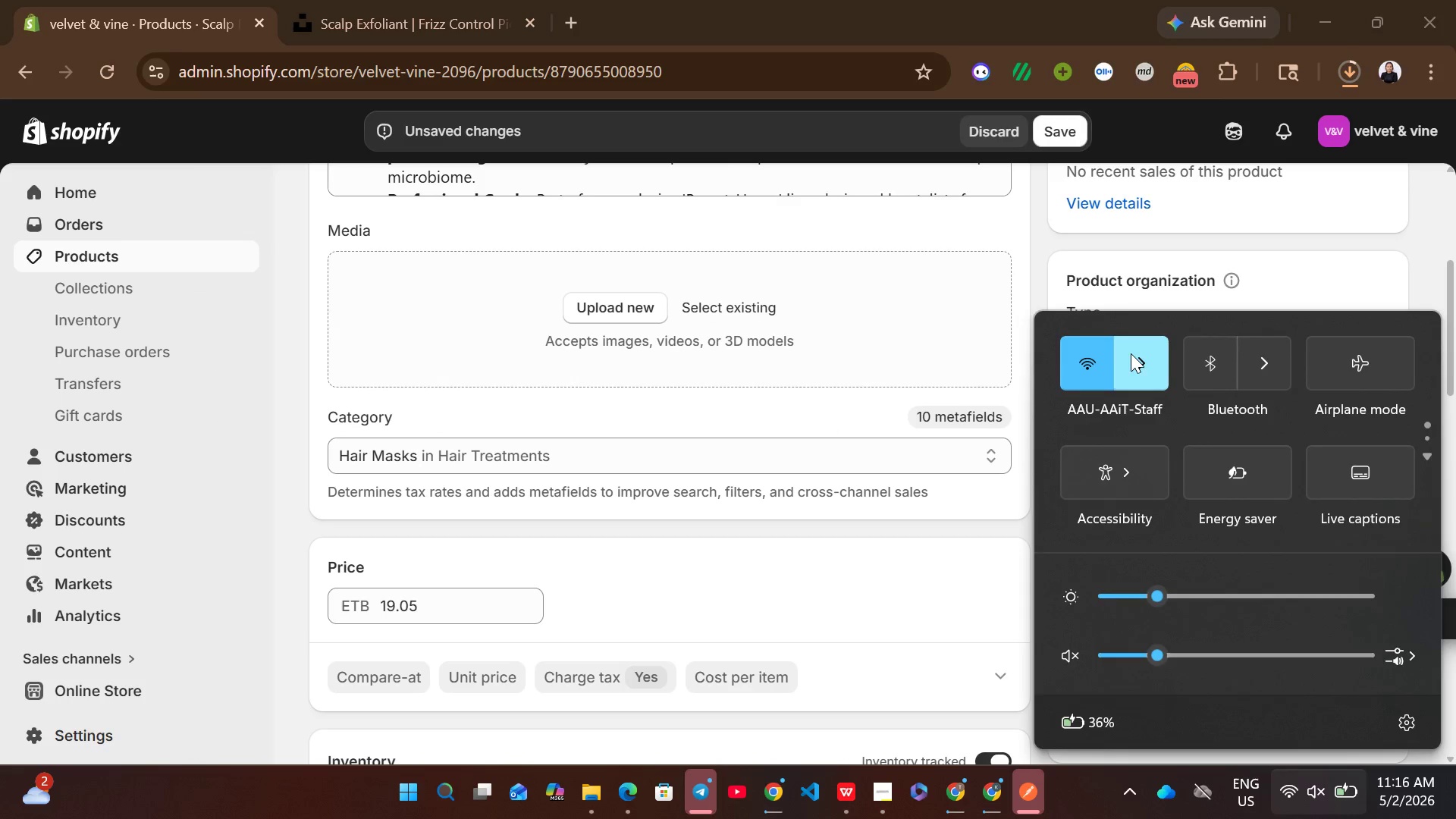 
left_click([1129, 351])
 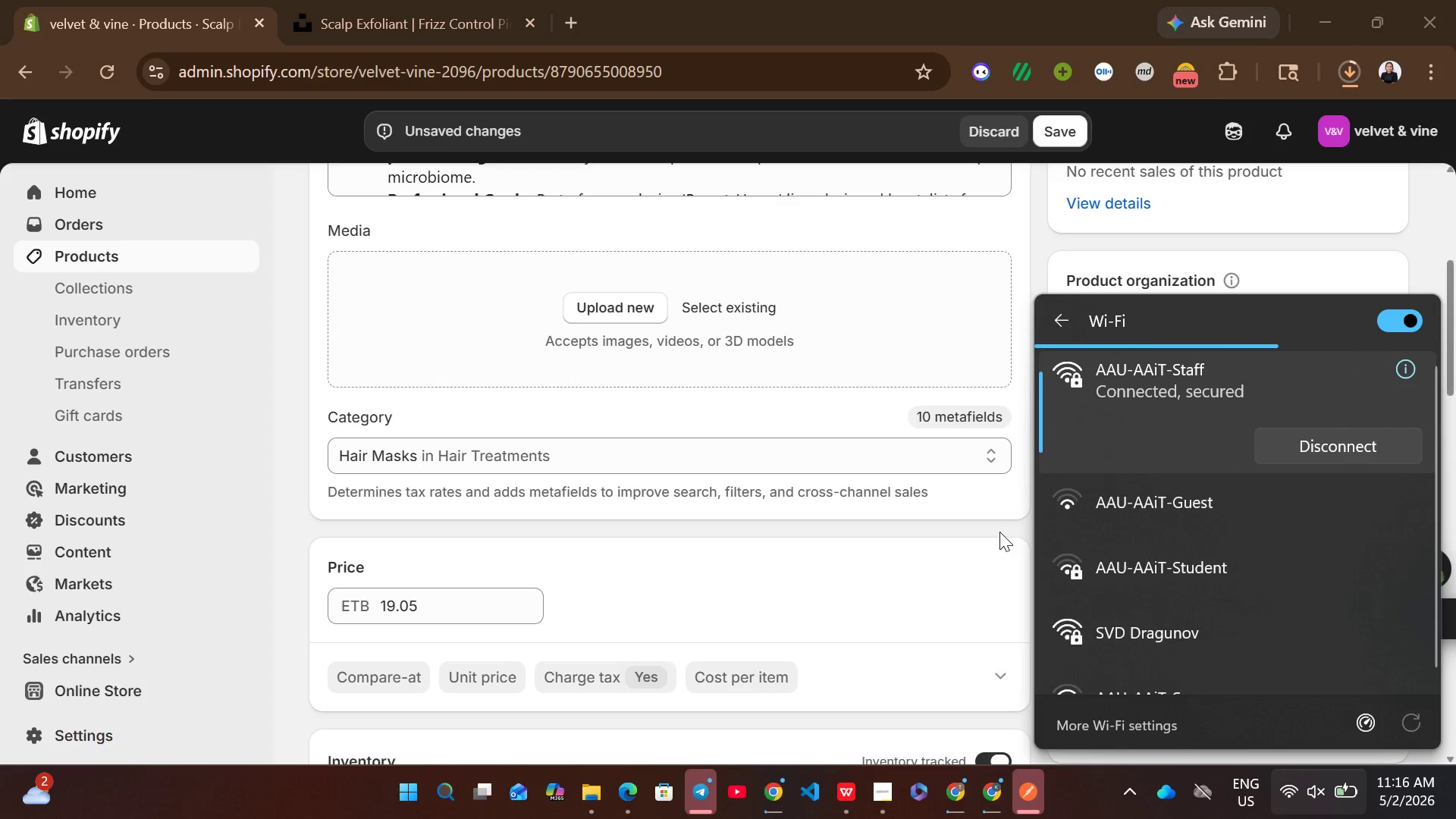 
left_click([998, 529])
 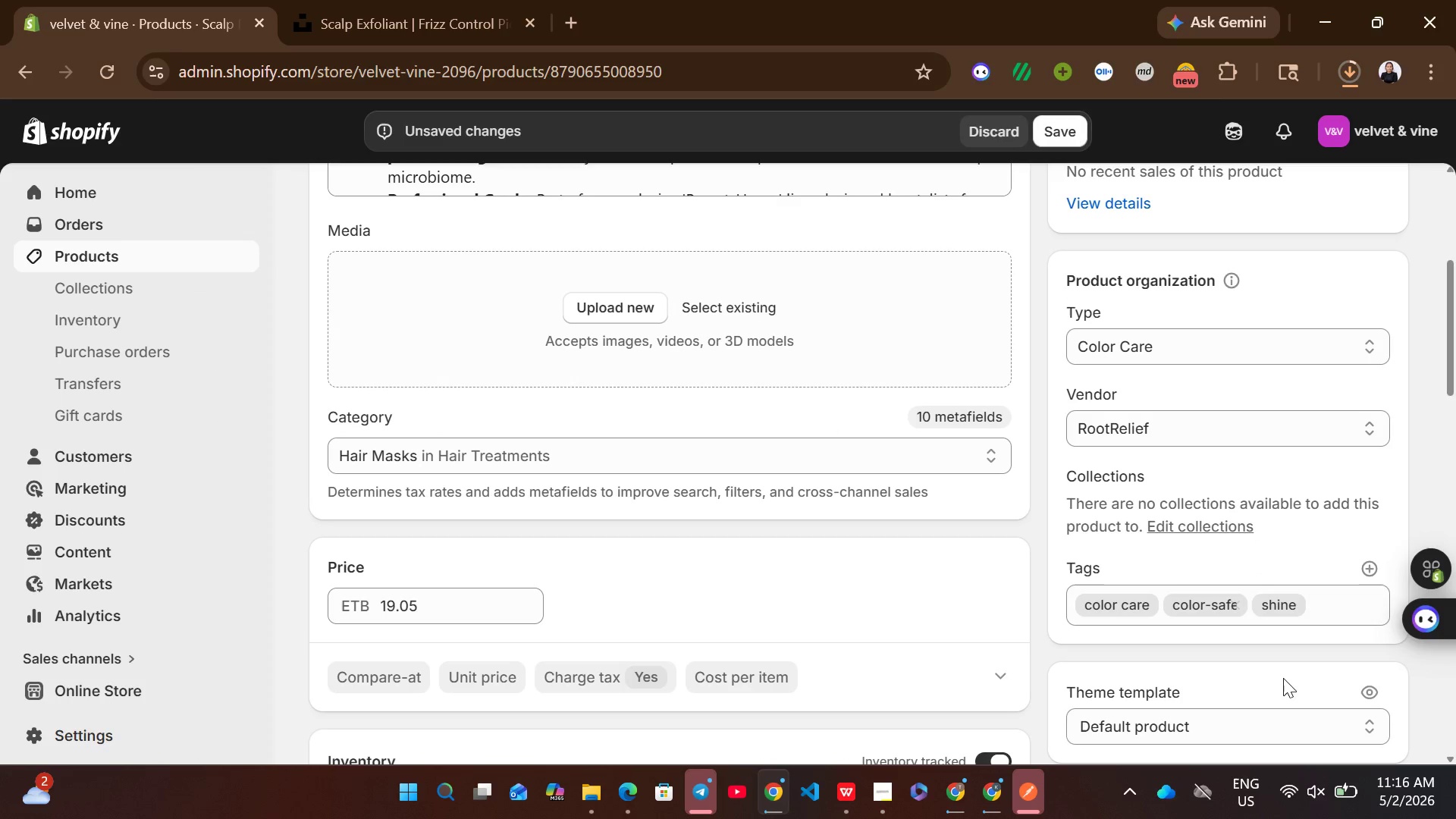 
left_click([1307, 801])
 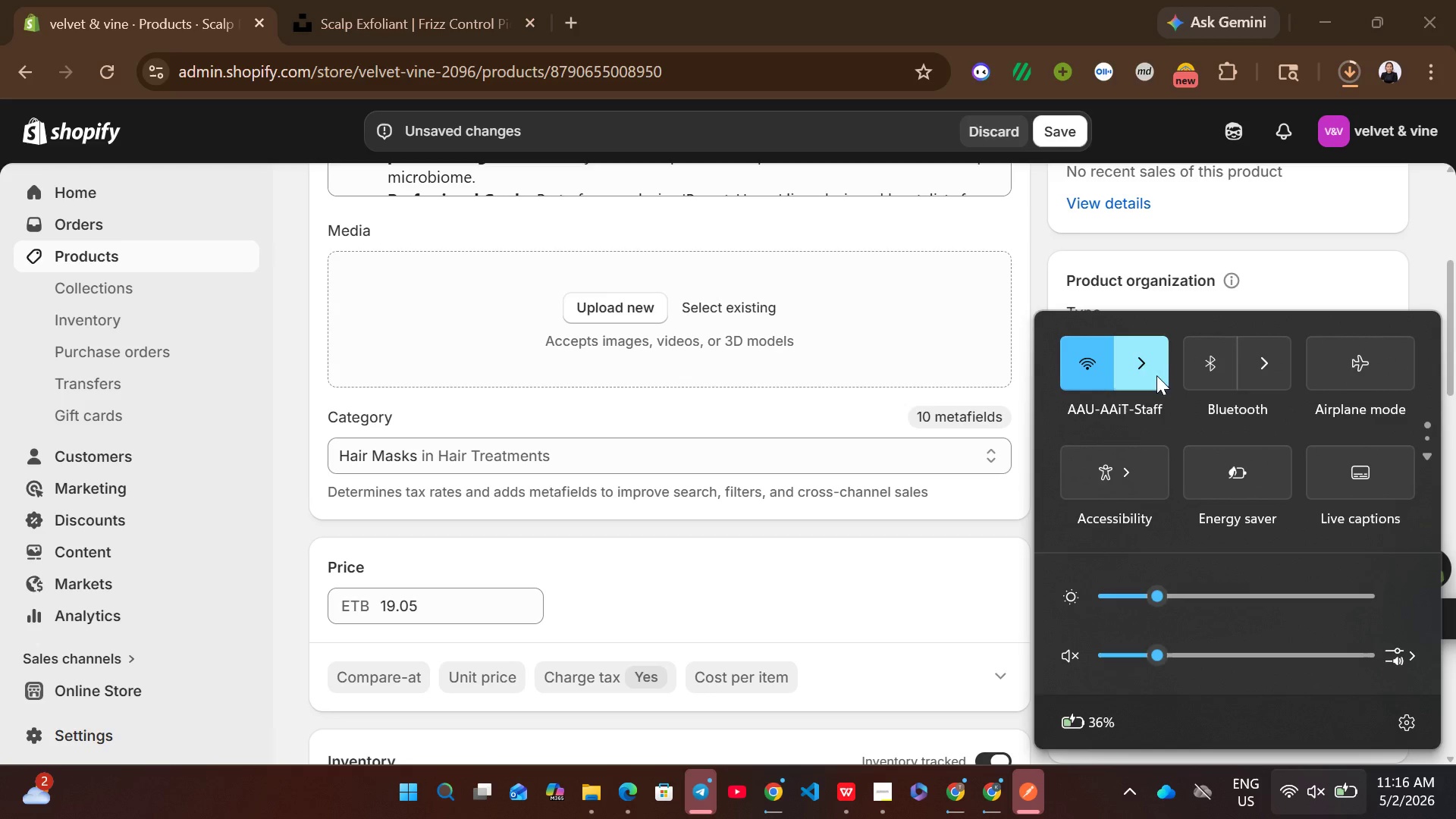 
left_click([1145, 367])
 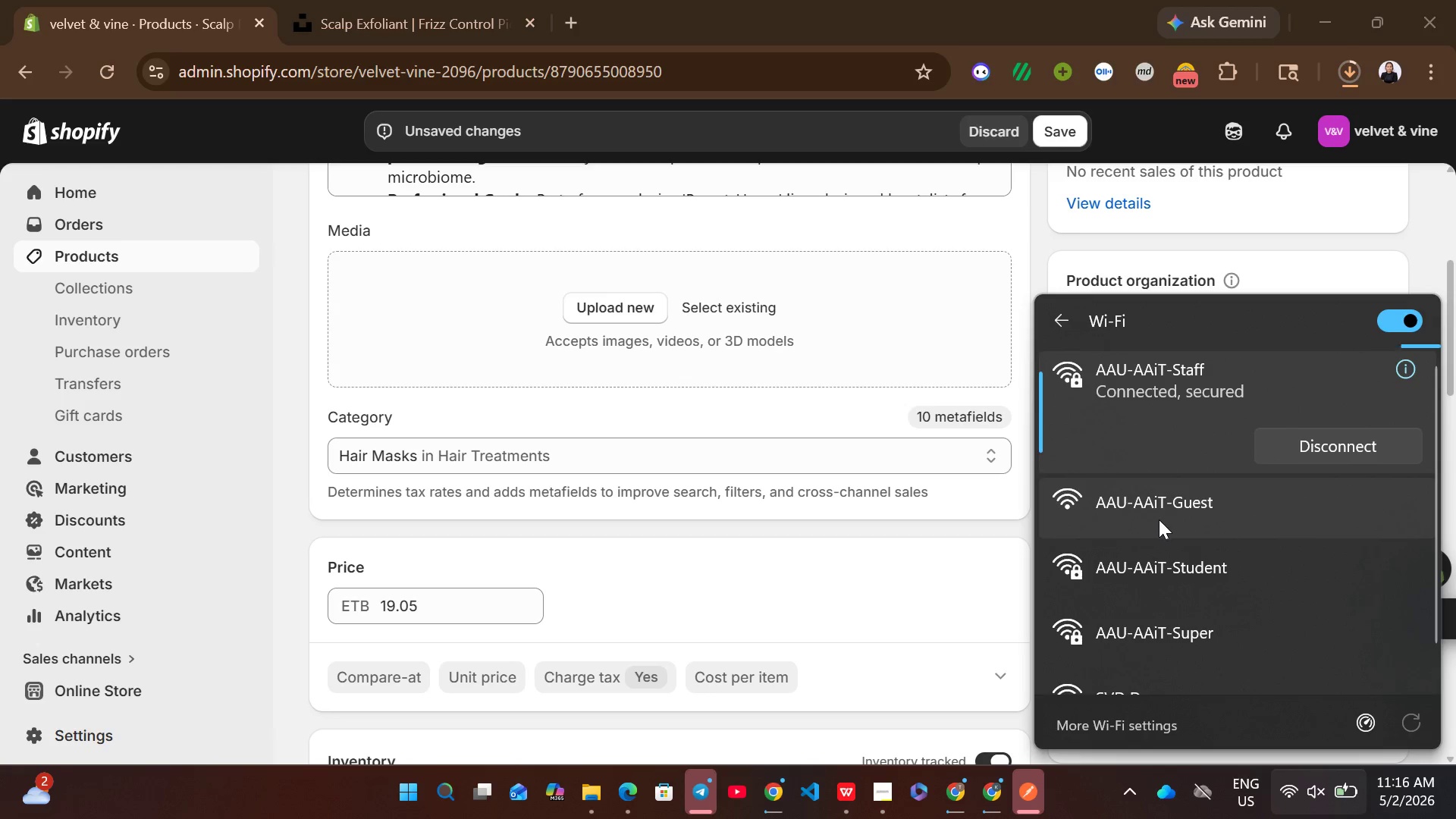 
left_click([1180, 569])
 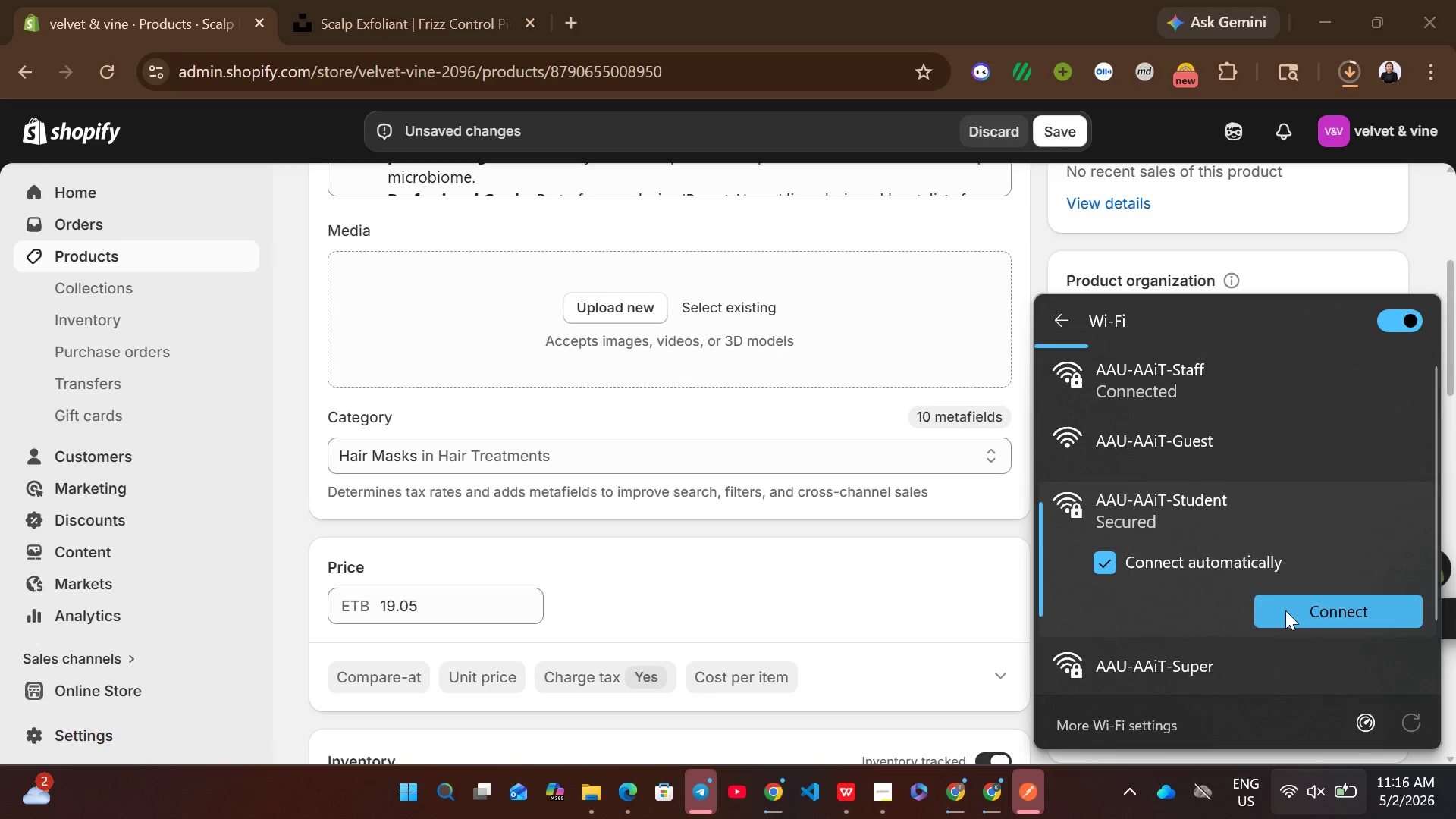 
left_click([1285, 610])
 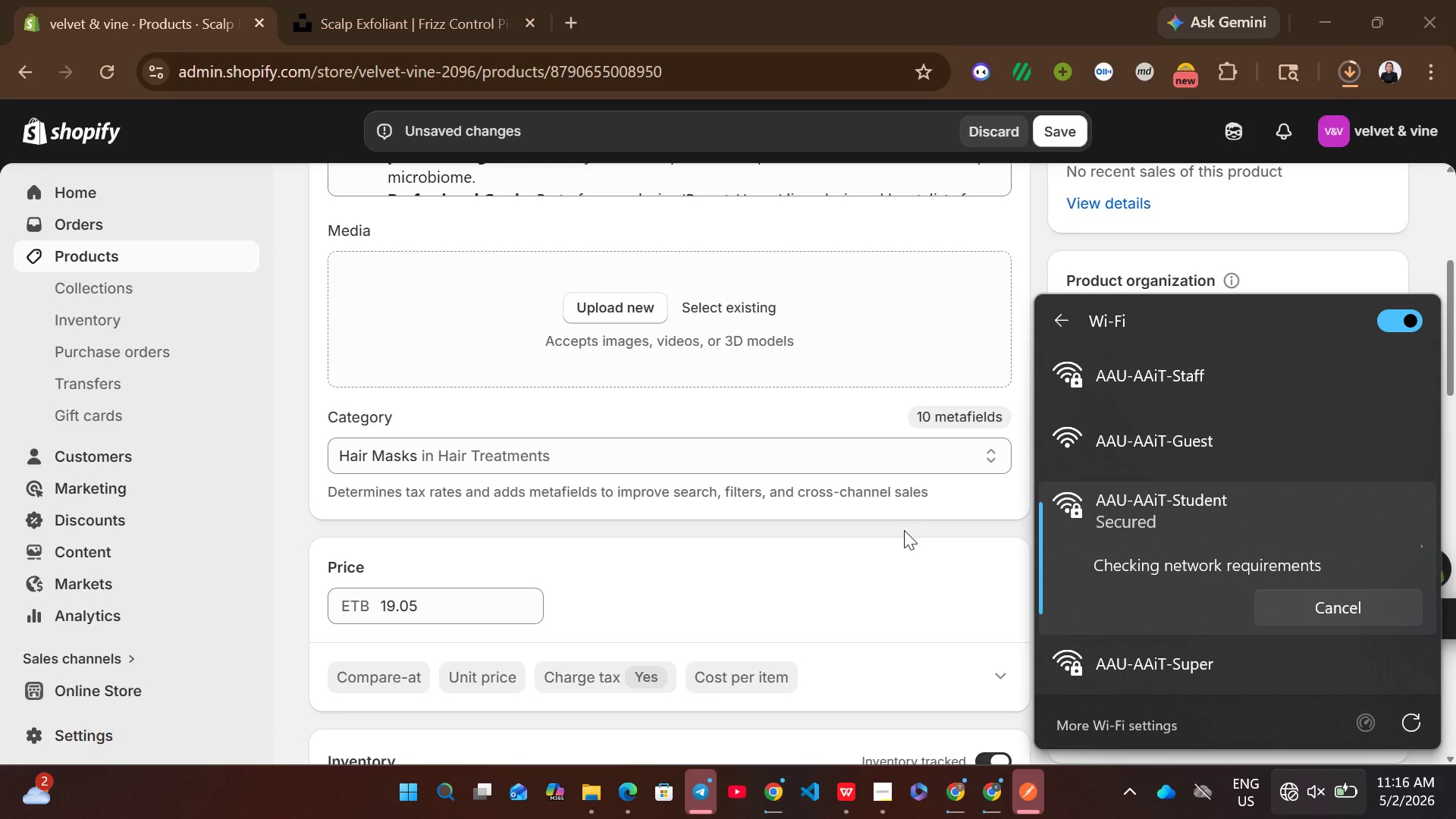 
wait(5.64)
 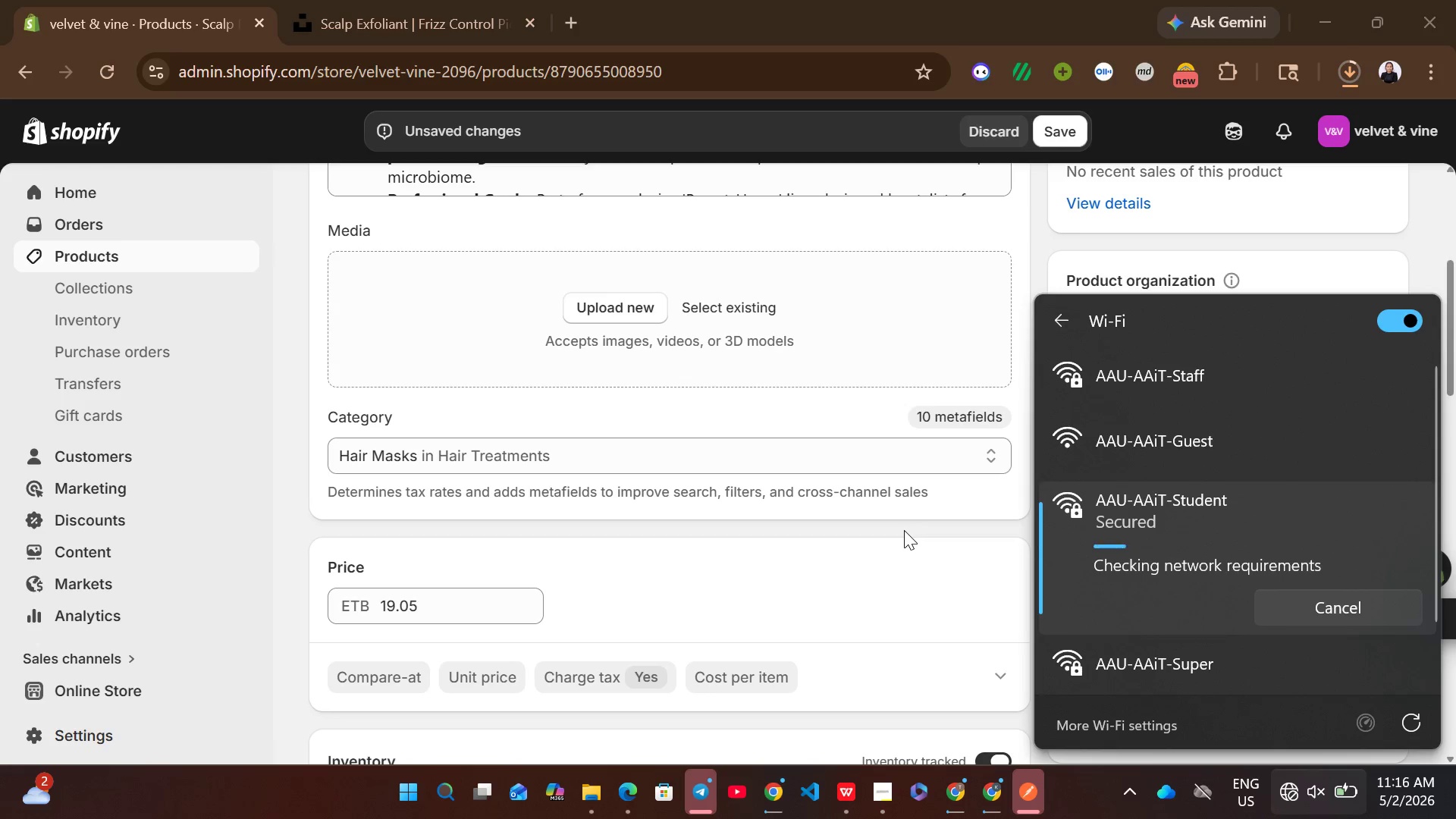 
left_click([904, 530])
 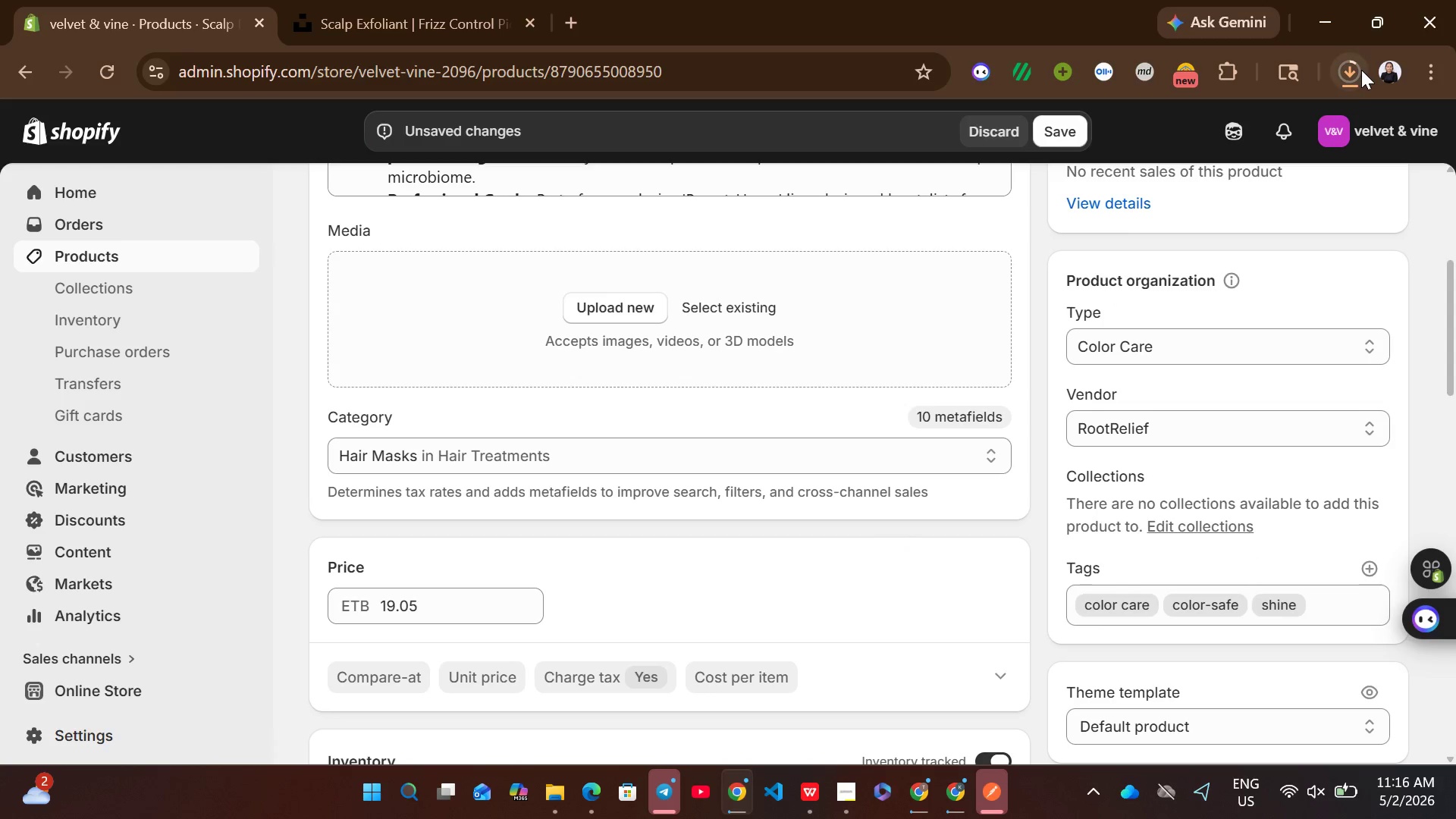 
left_click([1357, 68])
 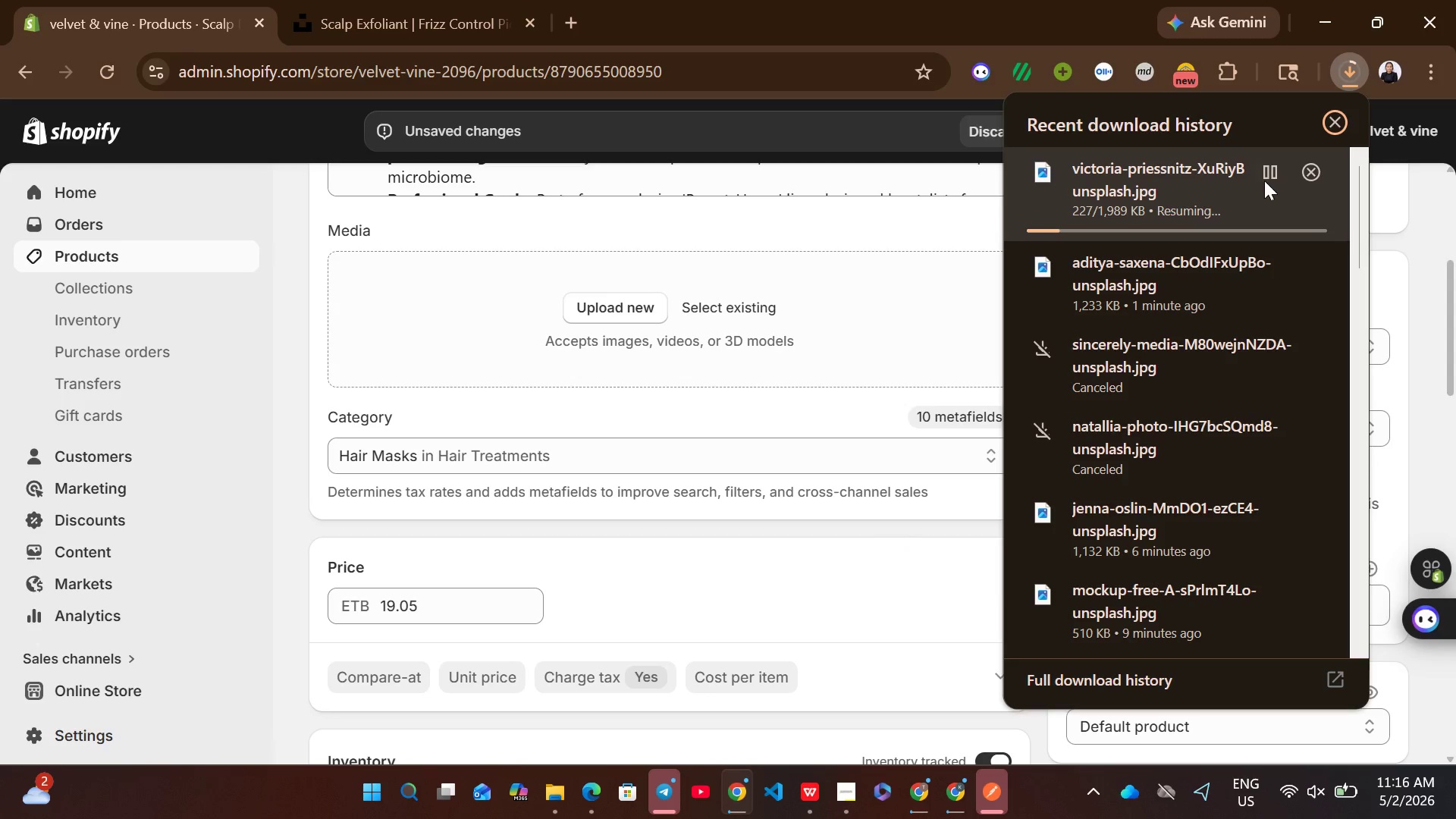 
left_click([1269, 179])
 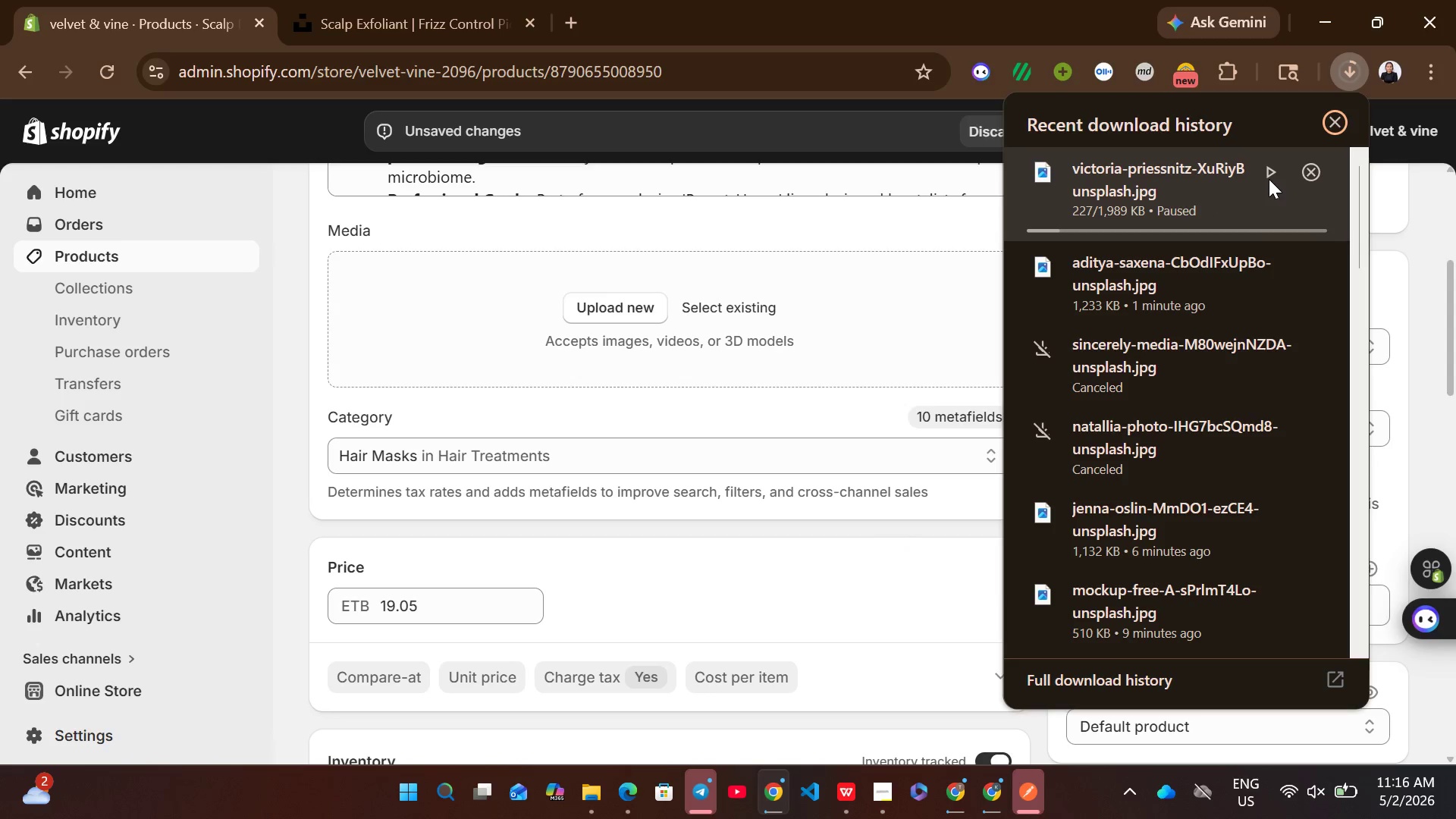 
left_click([1269, 179])
 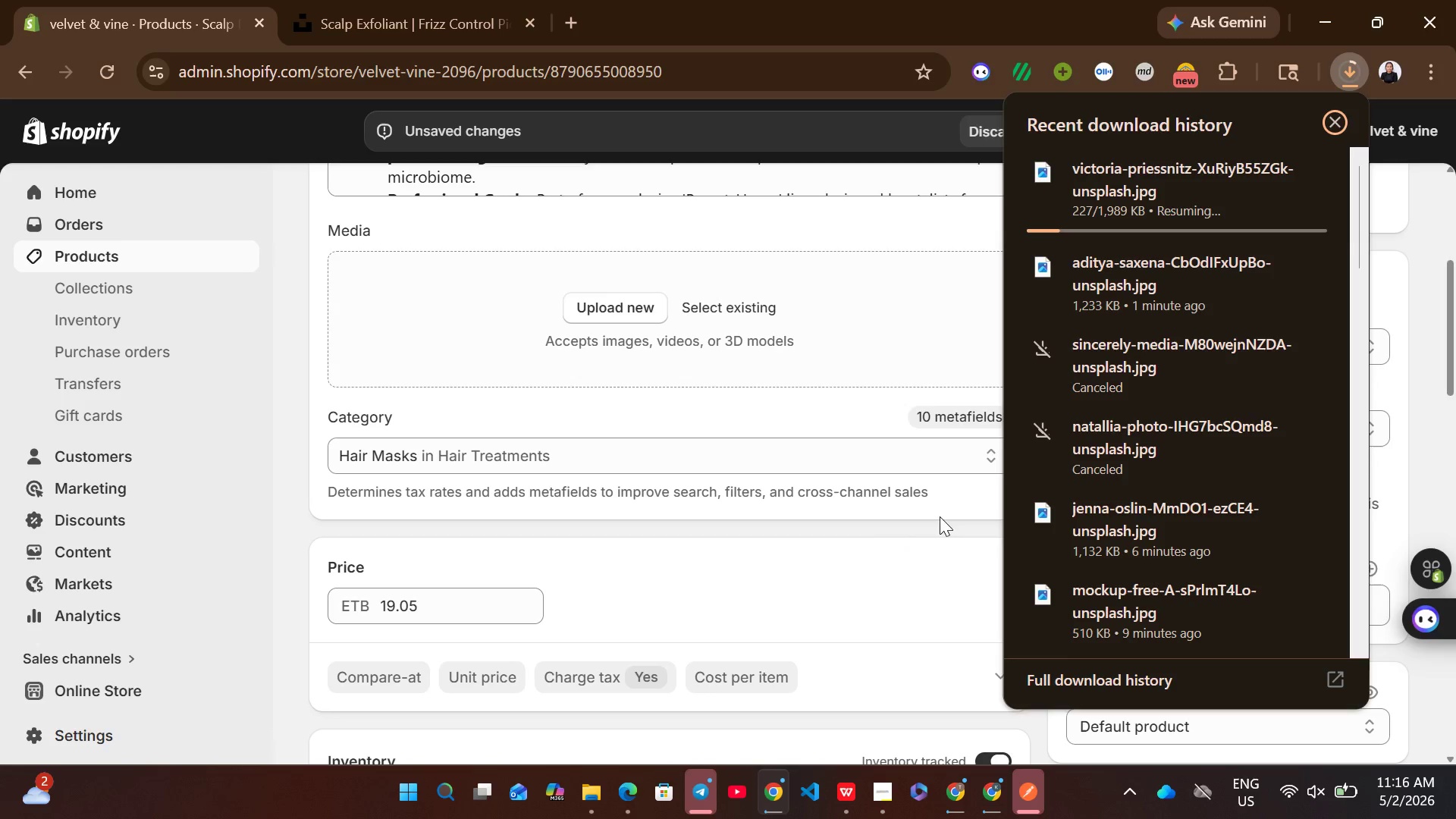 
left_click([731, 300])
 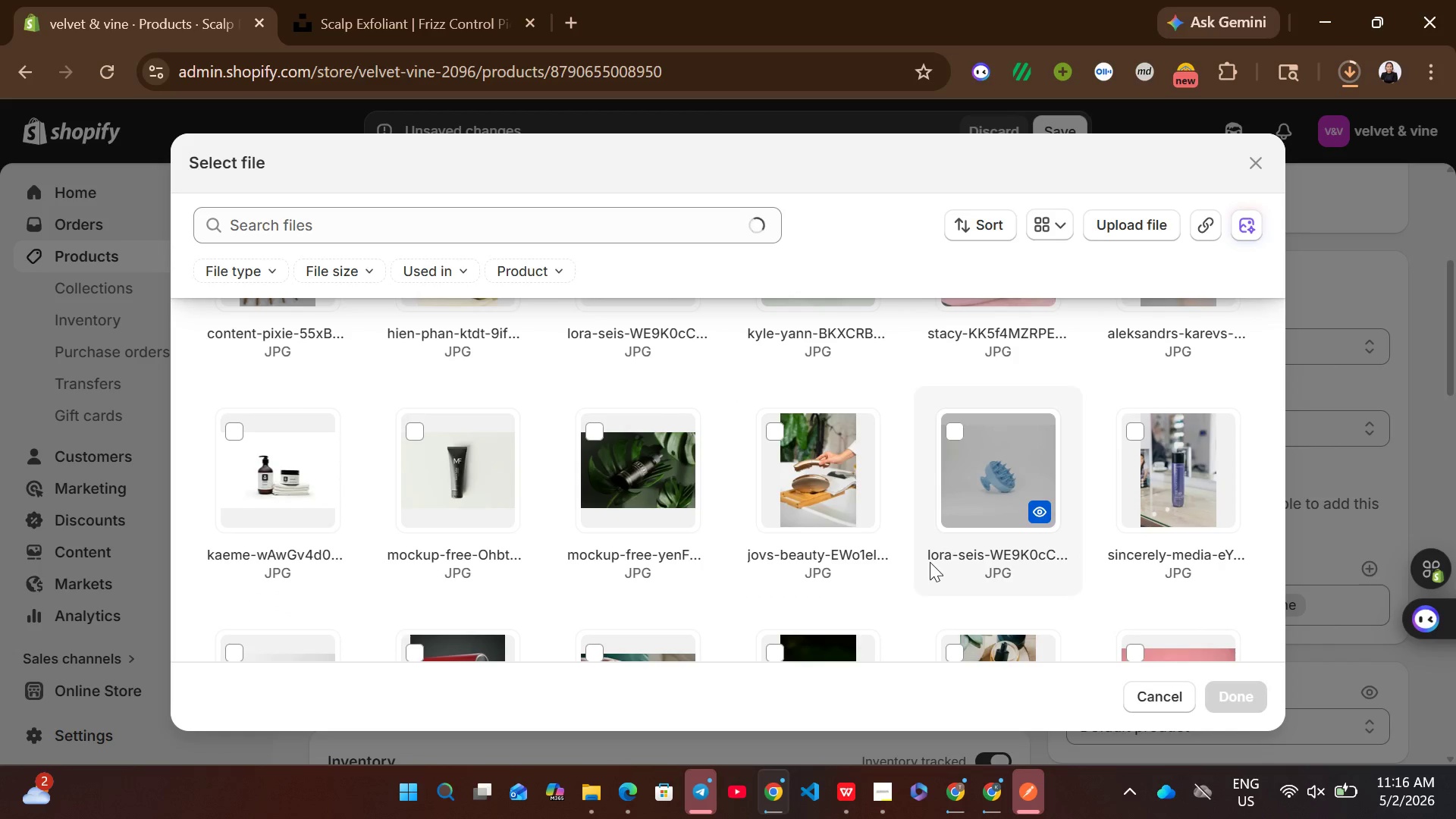 
wait(7.88)
 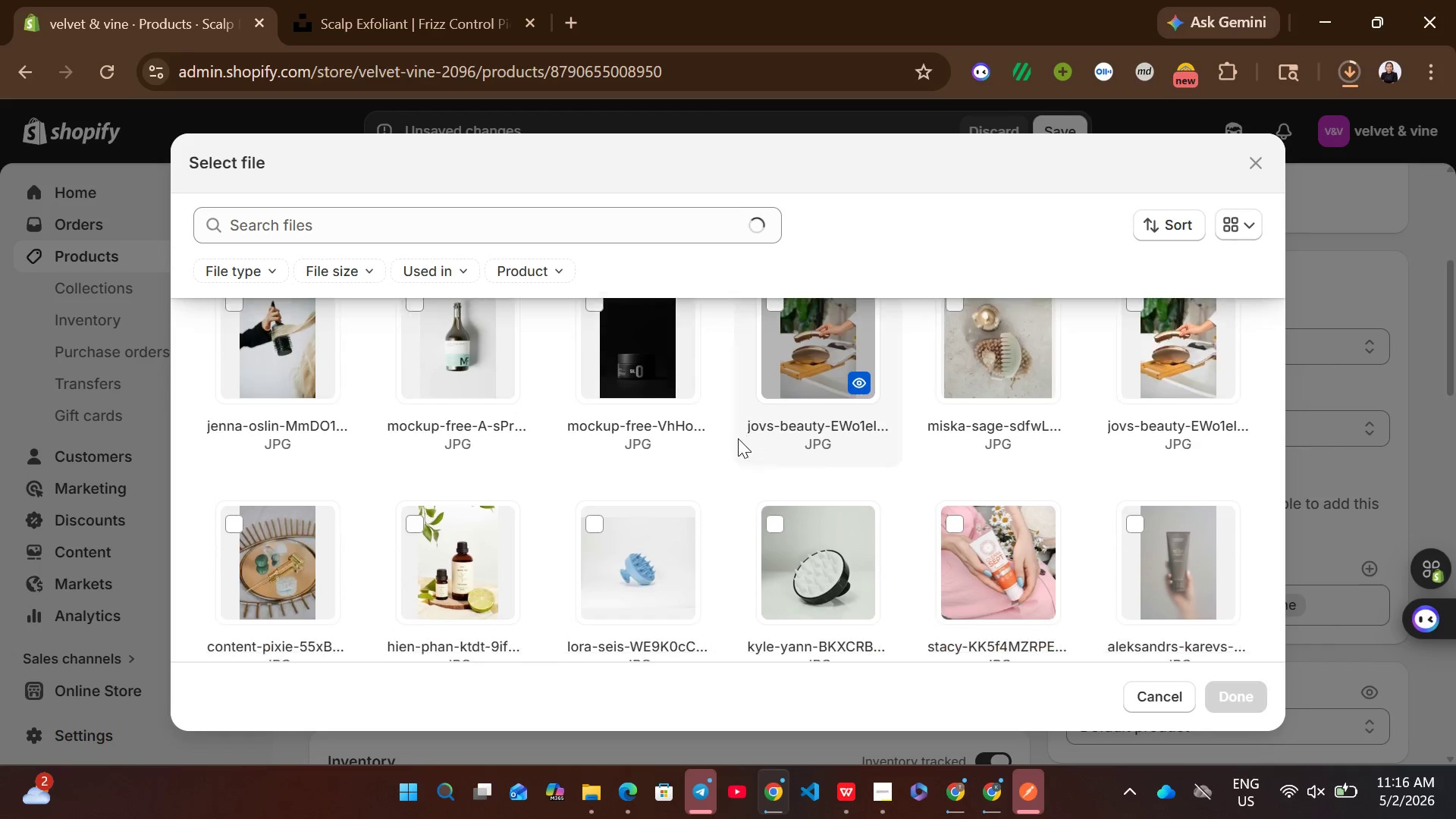 
left_click([1128, 518])
 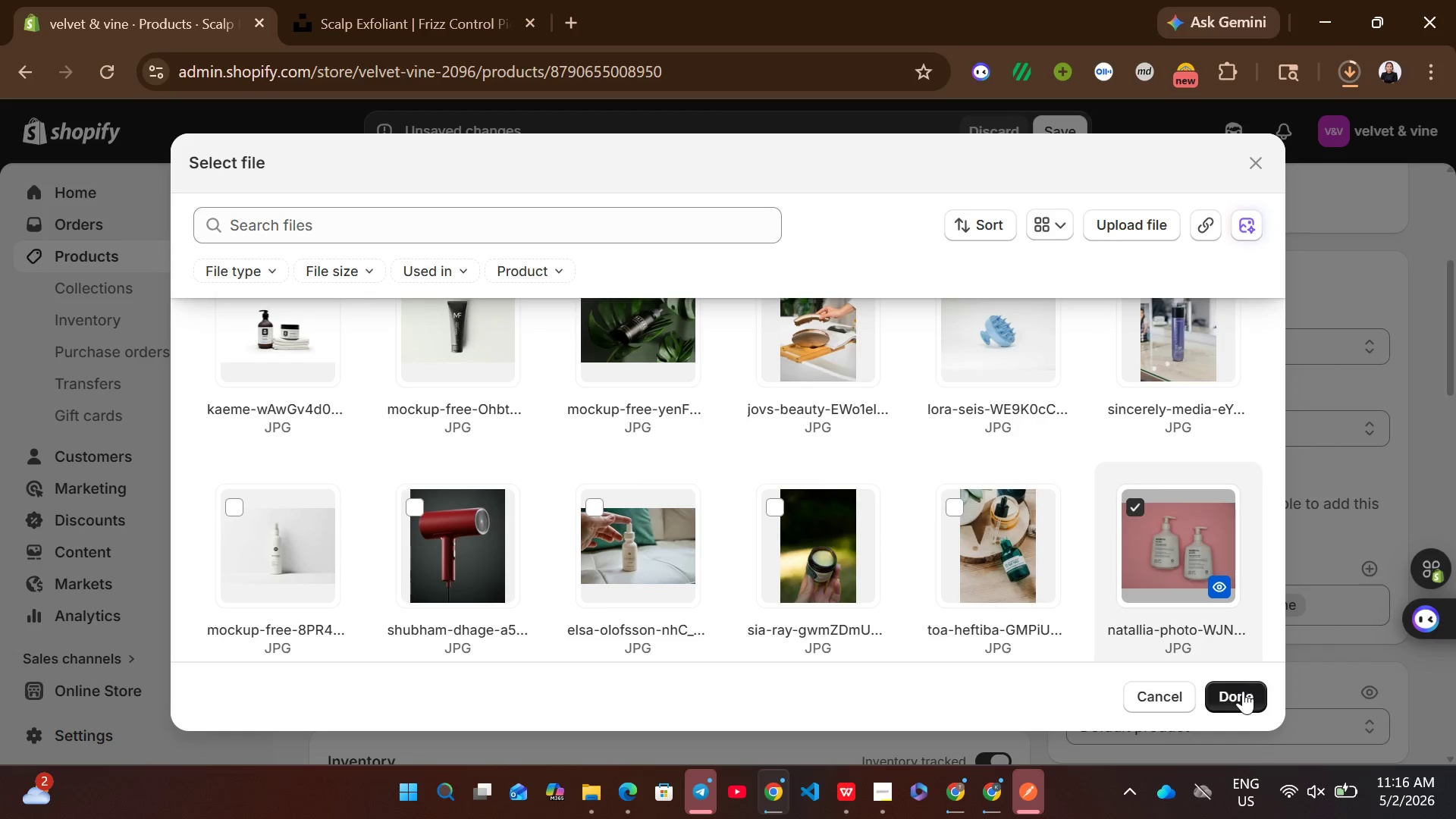 
left_click([1243, 691])
 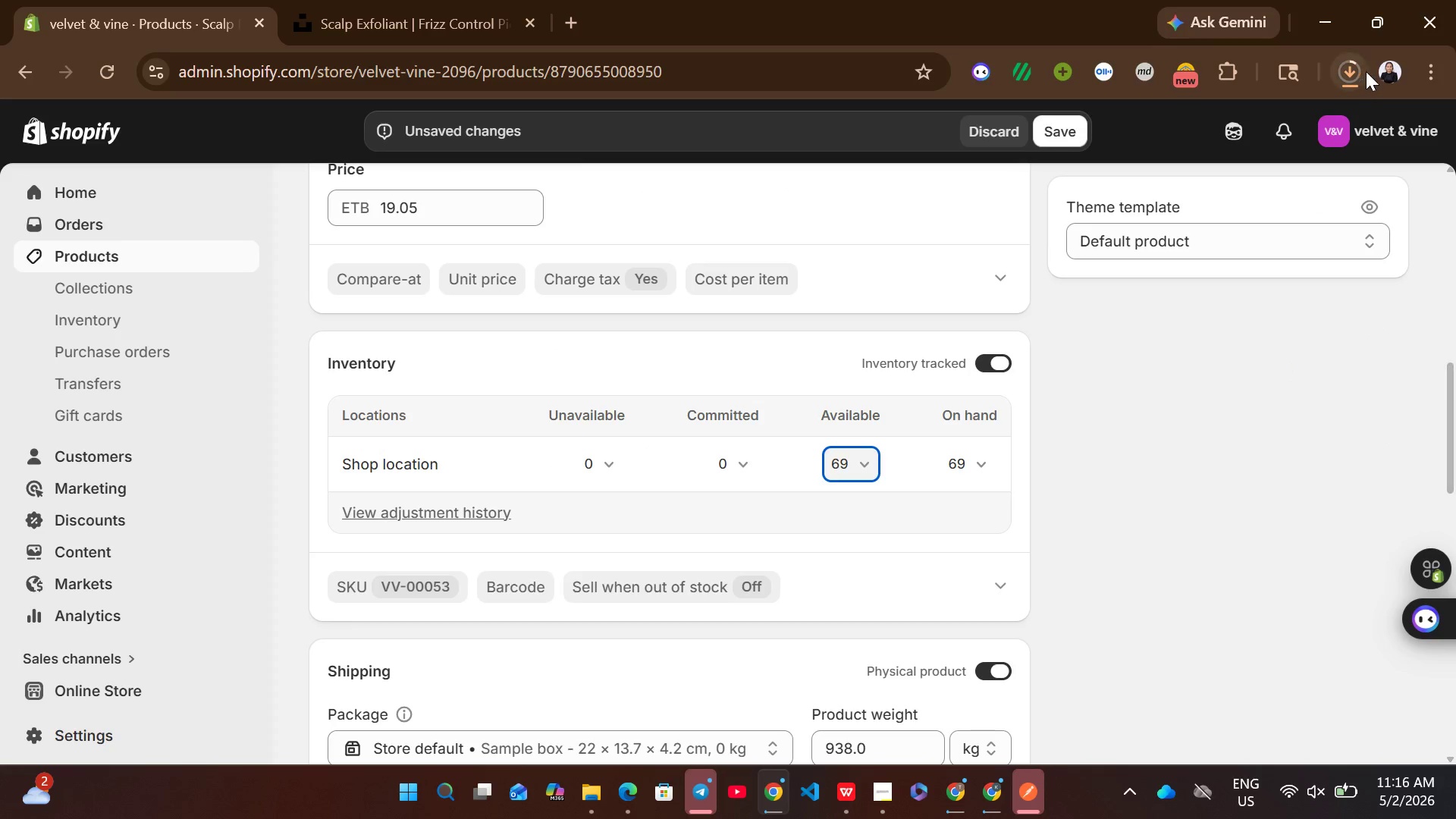 
left_click([1350, 65])
 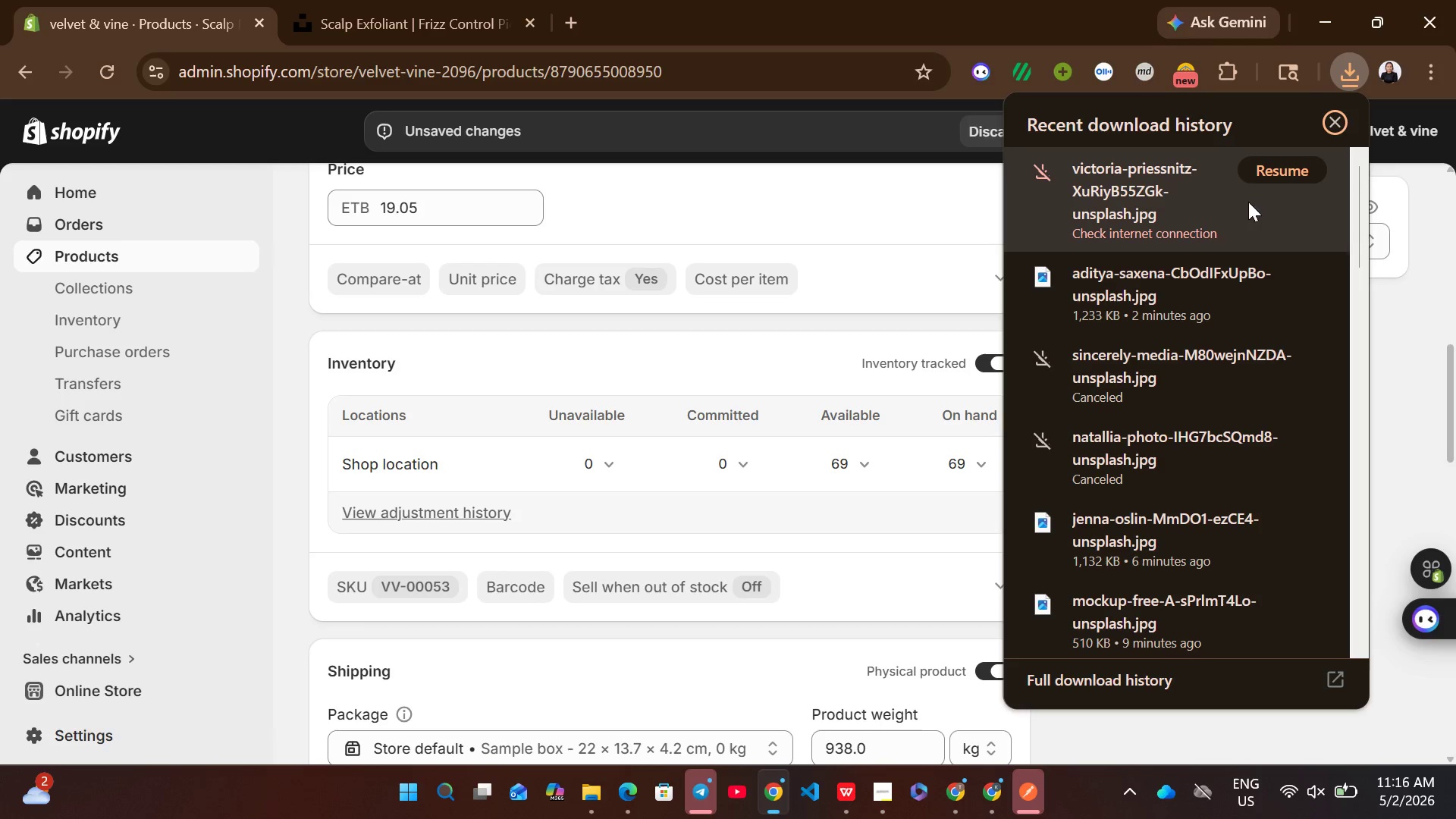 
left_click([1286, 178])
 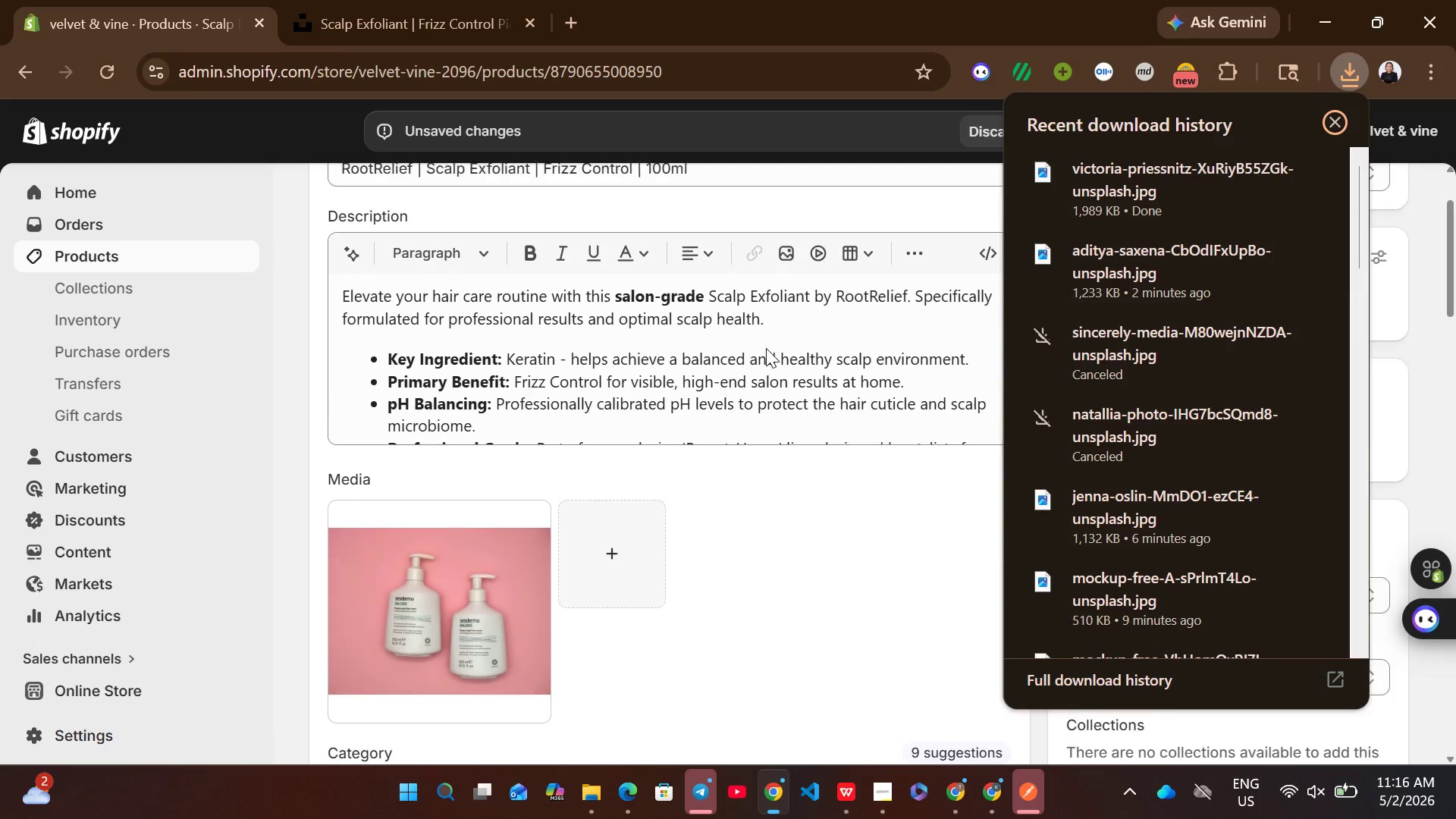 
left_click([347, 520])
 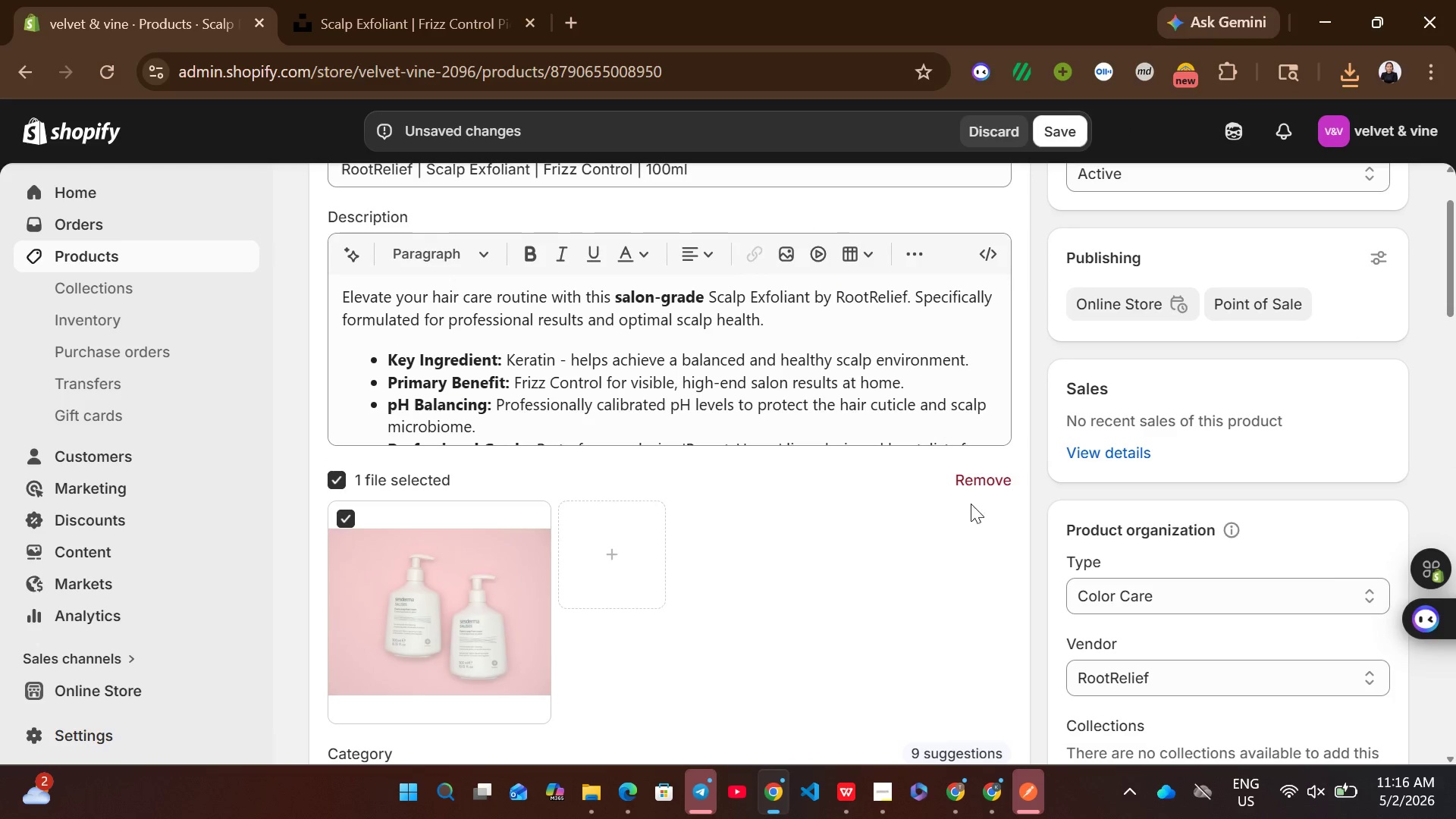 
left_click([983, 491])
 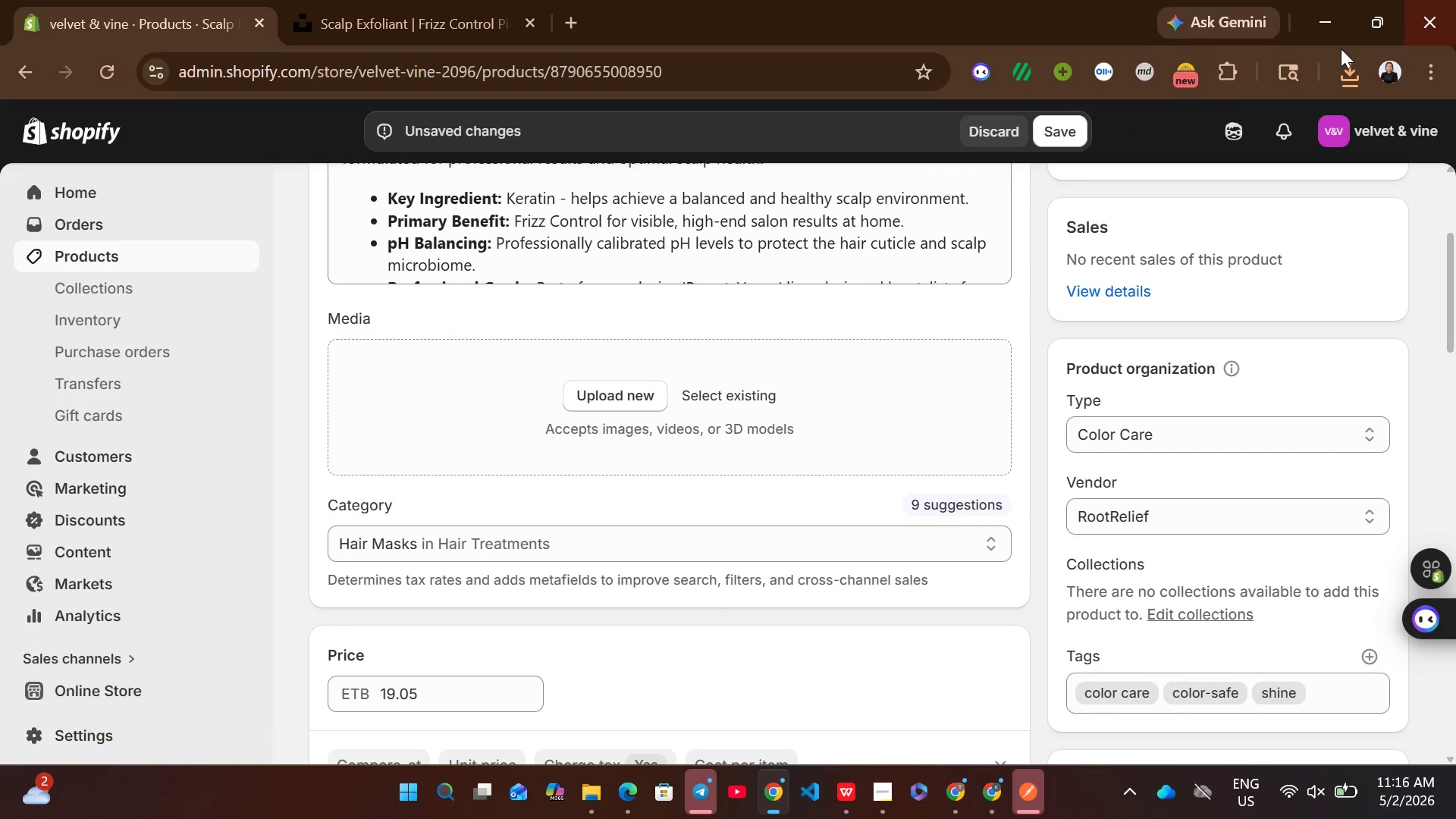 
left_click([1343, 63])
 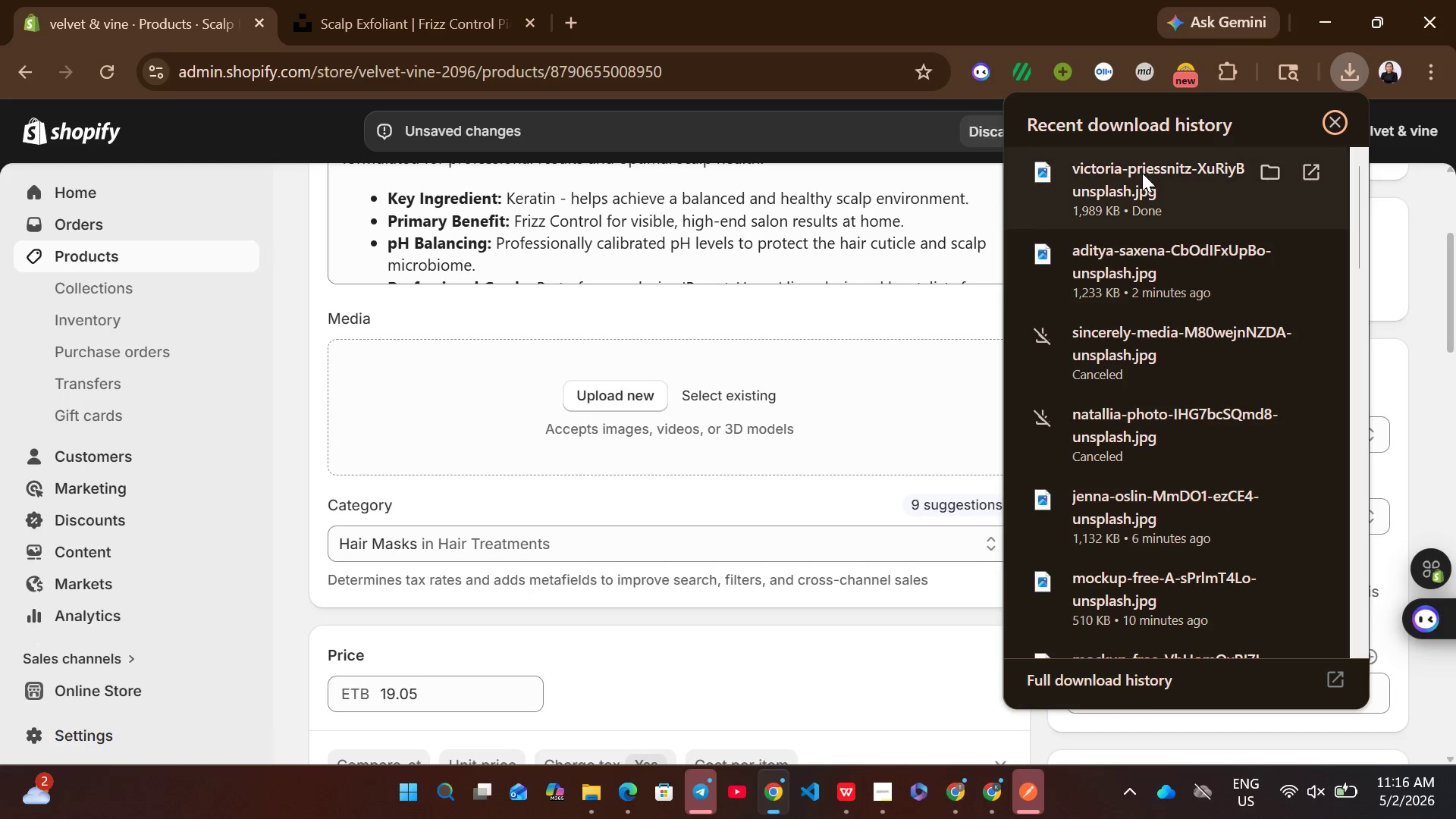 
left_click_drag(start_coordinate=[1142, 173], to_coordinate=[727, 701])
 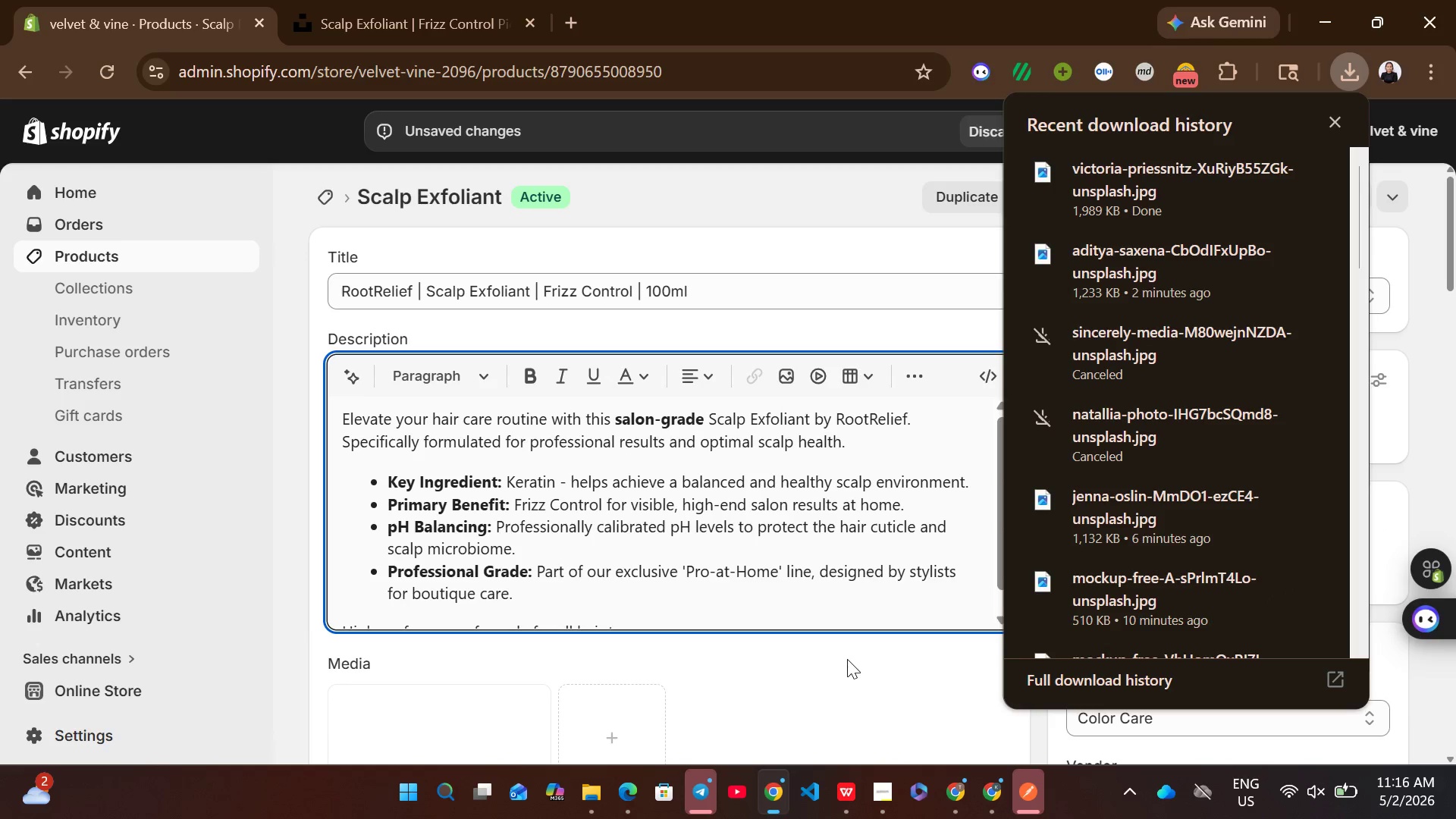 
left_click([847, 659])
 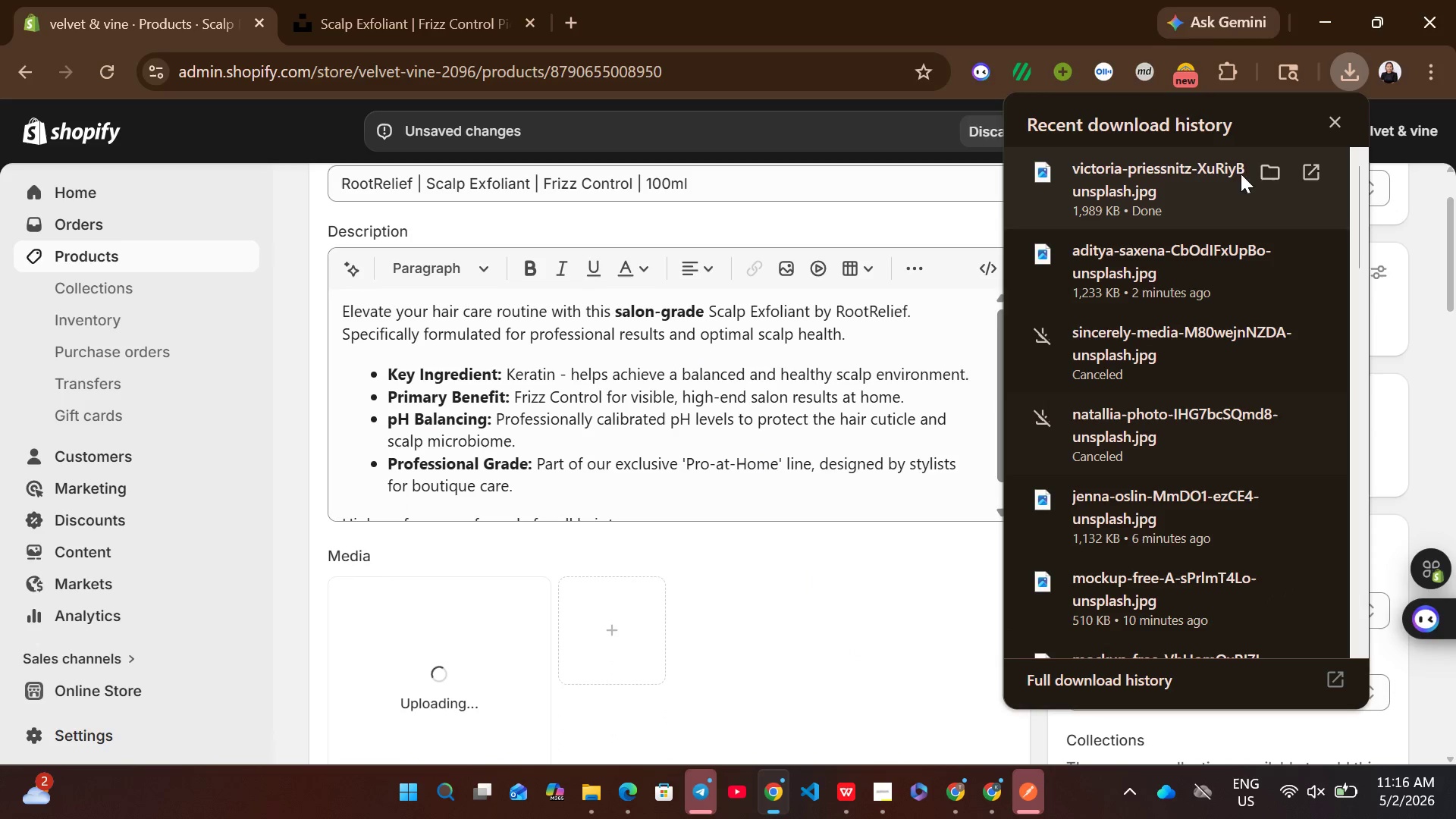 
left_click([1341, 117])
 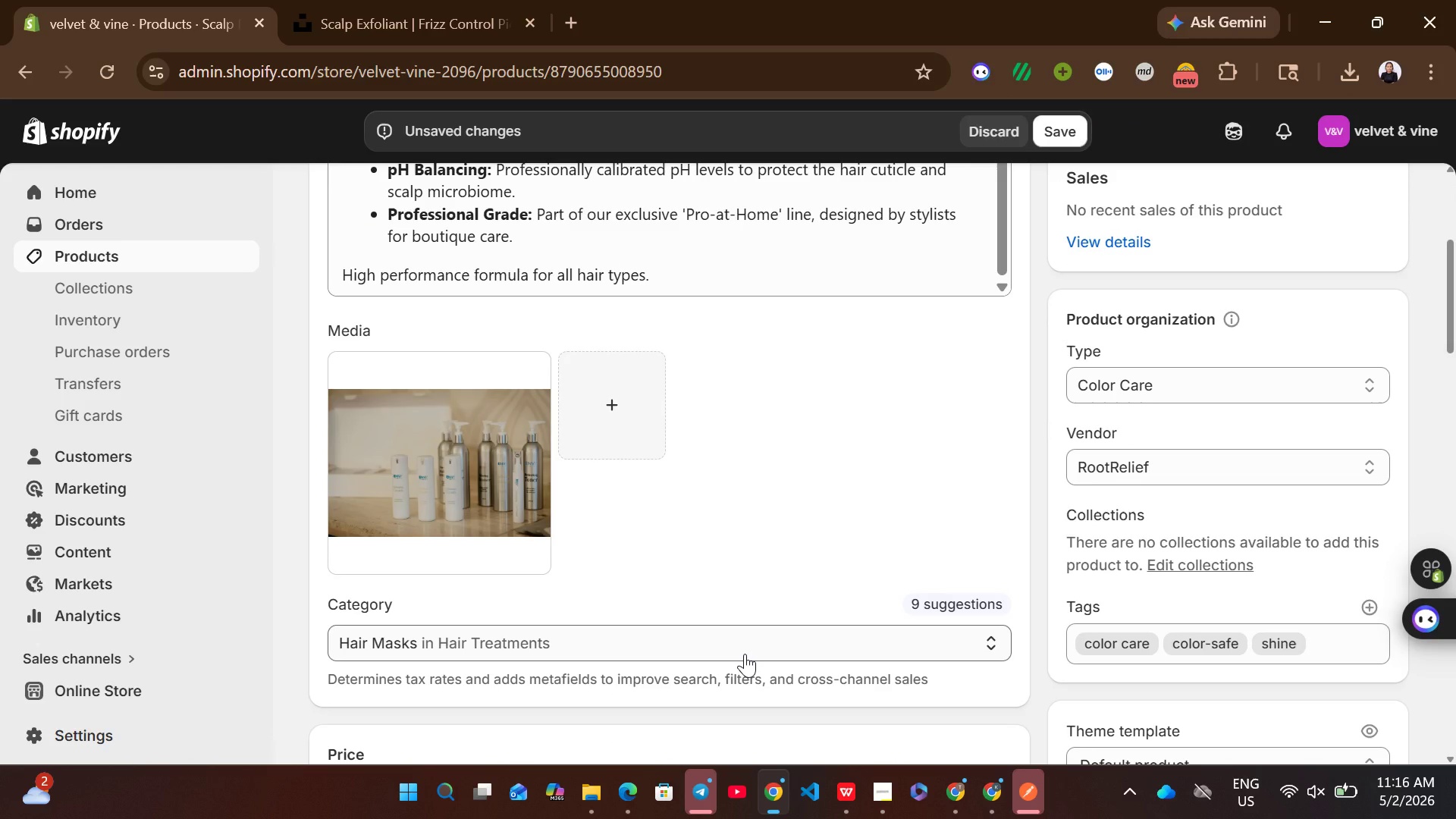 
wait(5.38)
 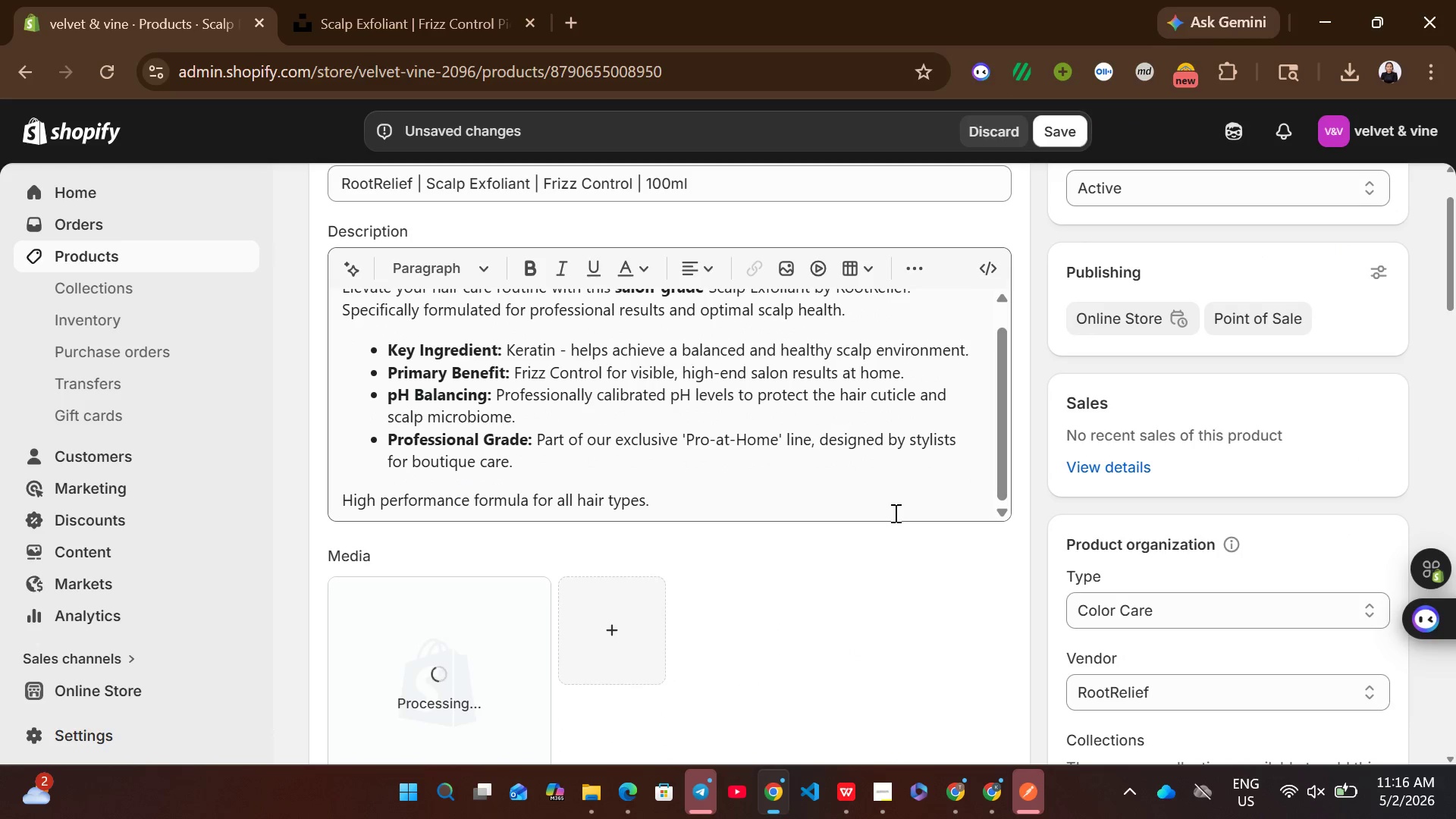 
left_click([487, 508])
 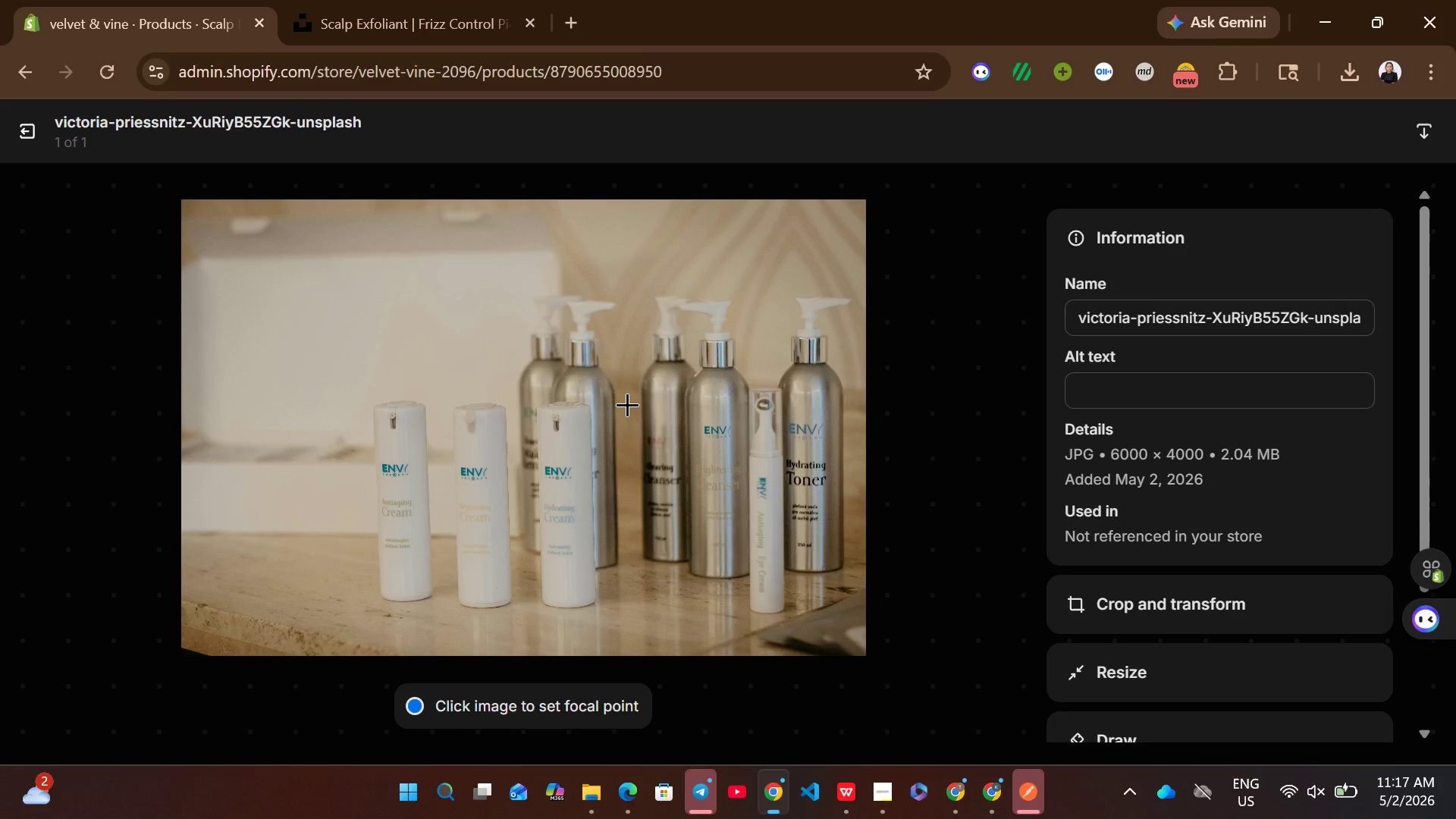 
wait(6.47)
 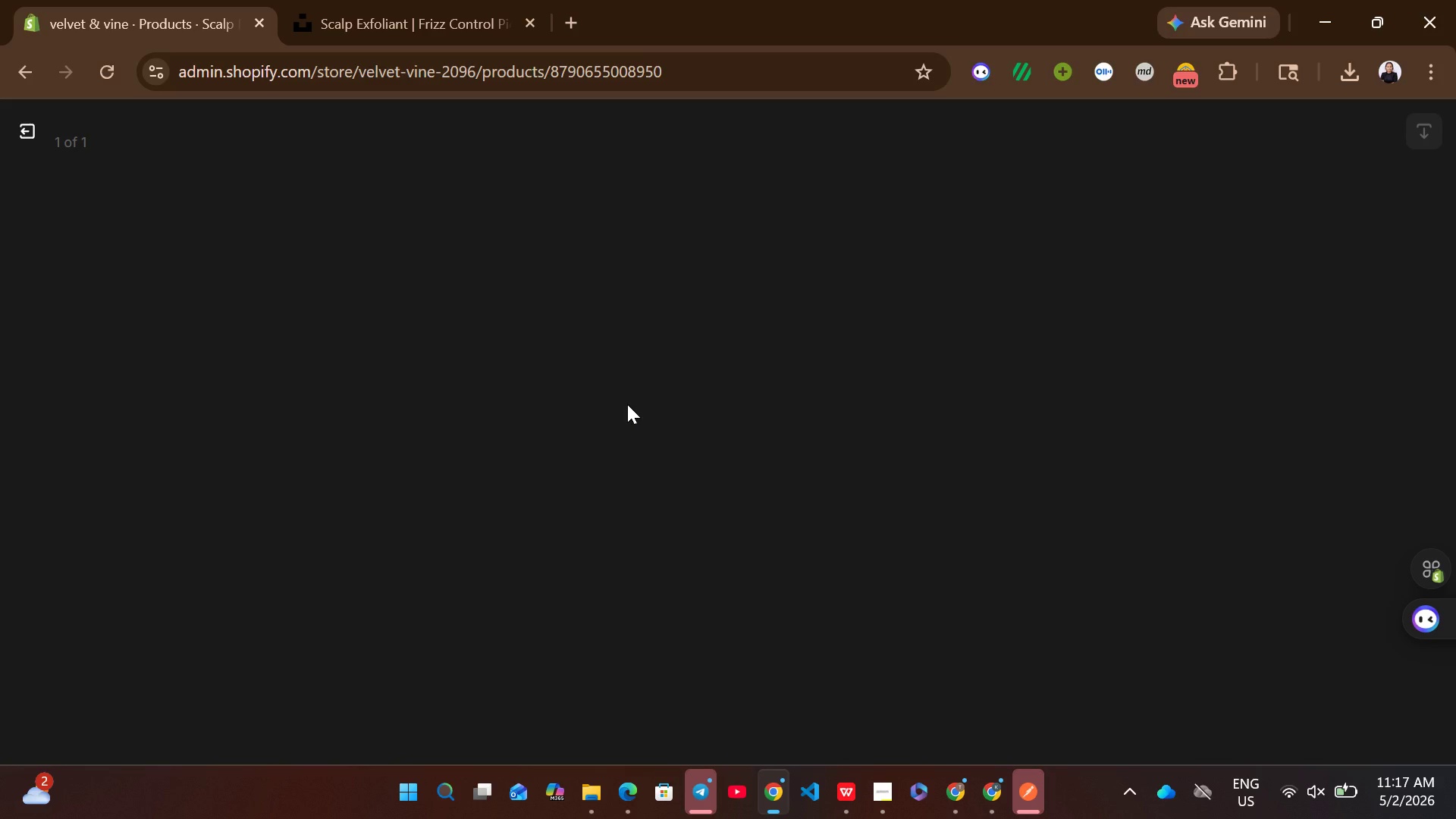 
left_click([1095, 391])
 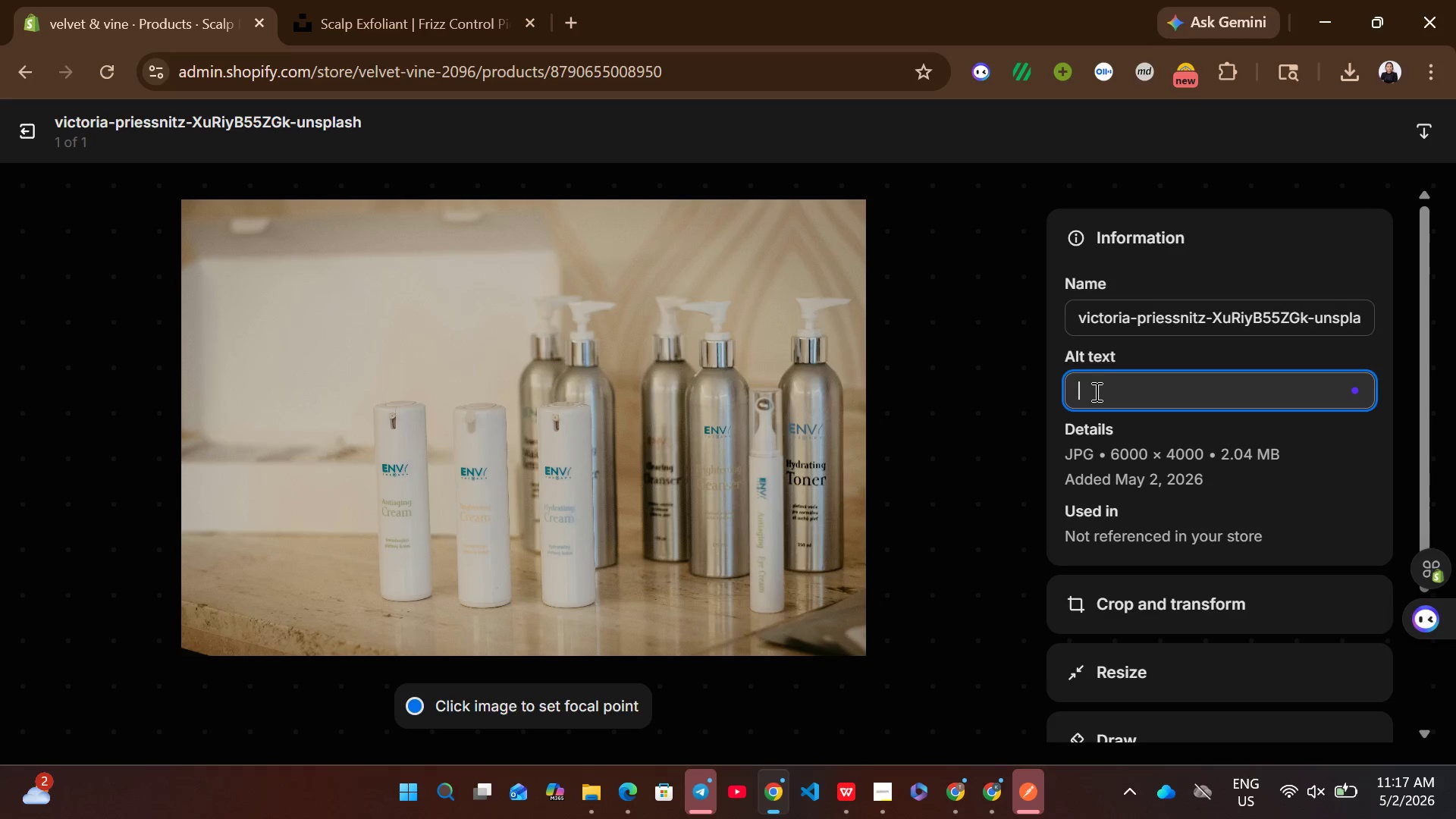 
key(Control+V)
 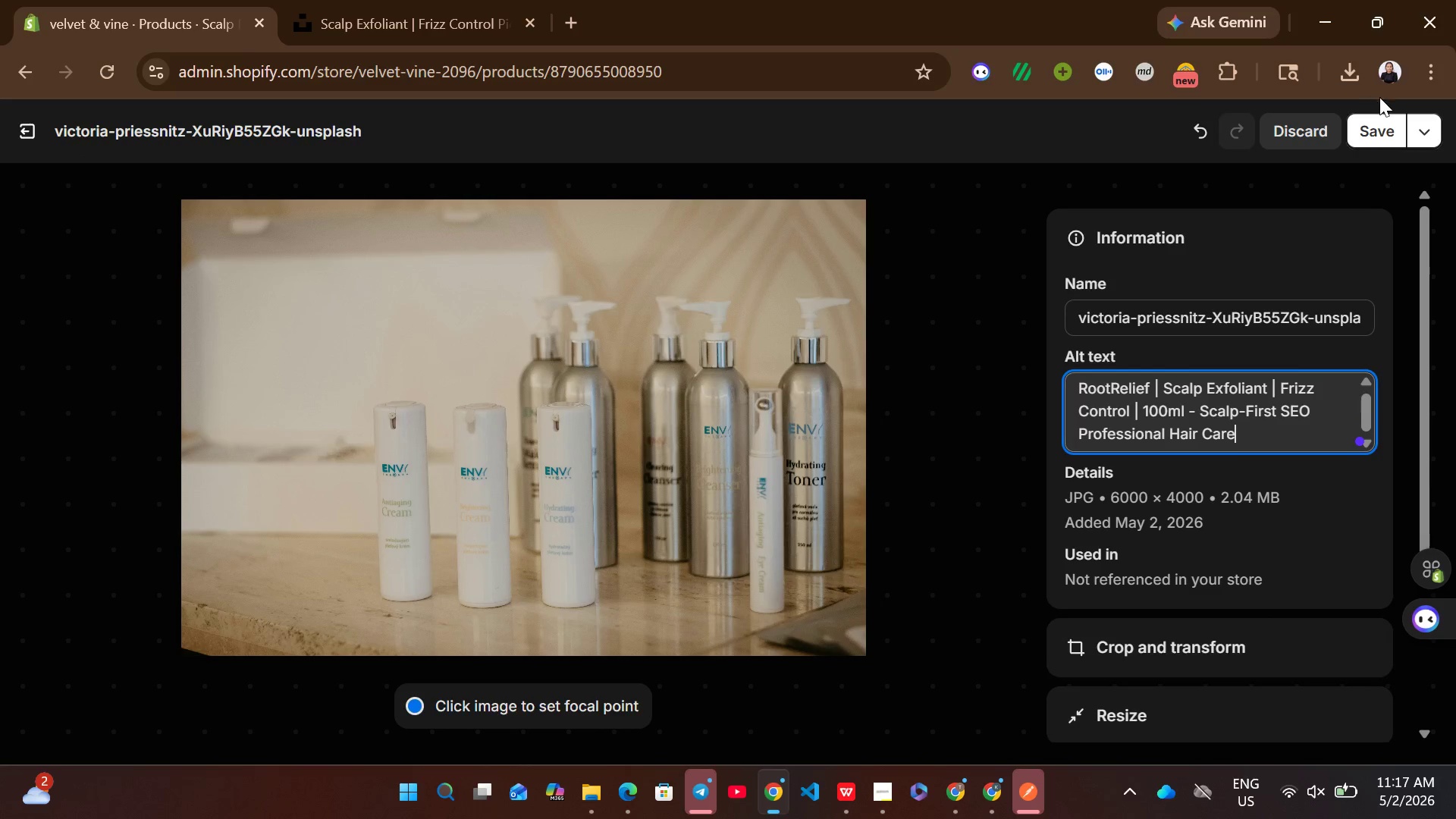 
left_click([1382, 124])
 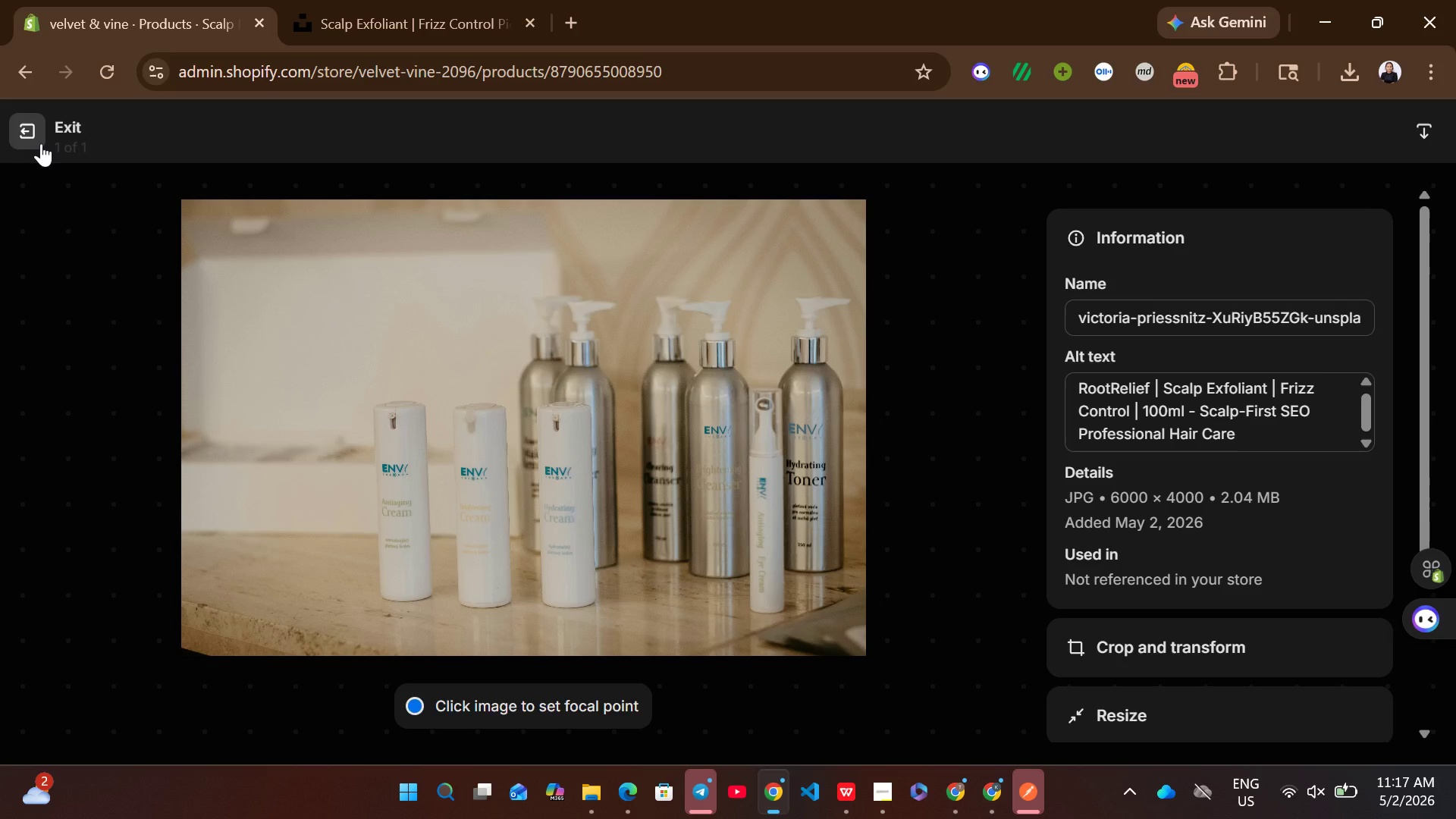 
left_click([31, 126])
 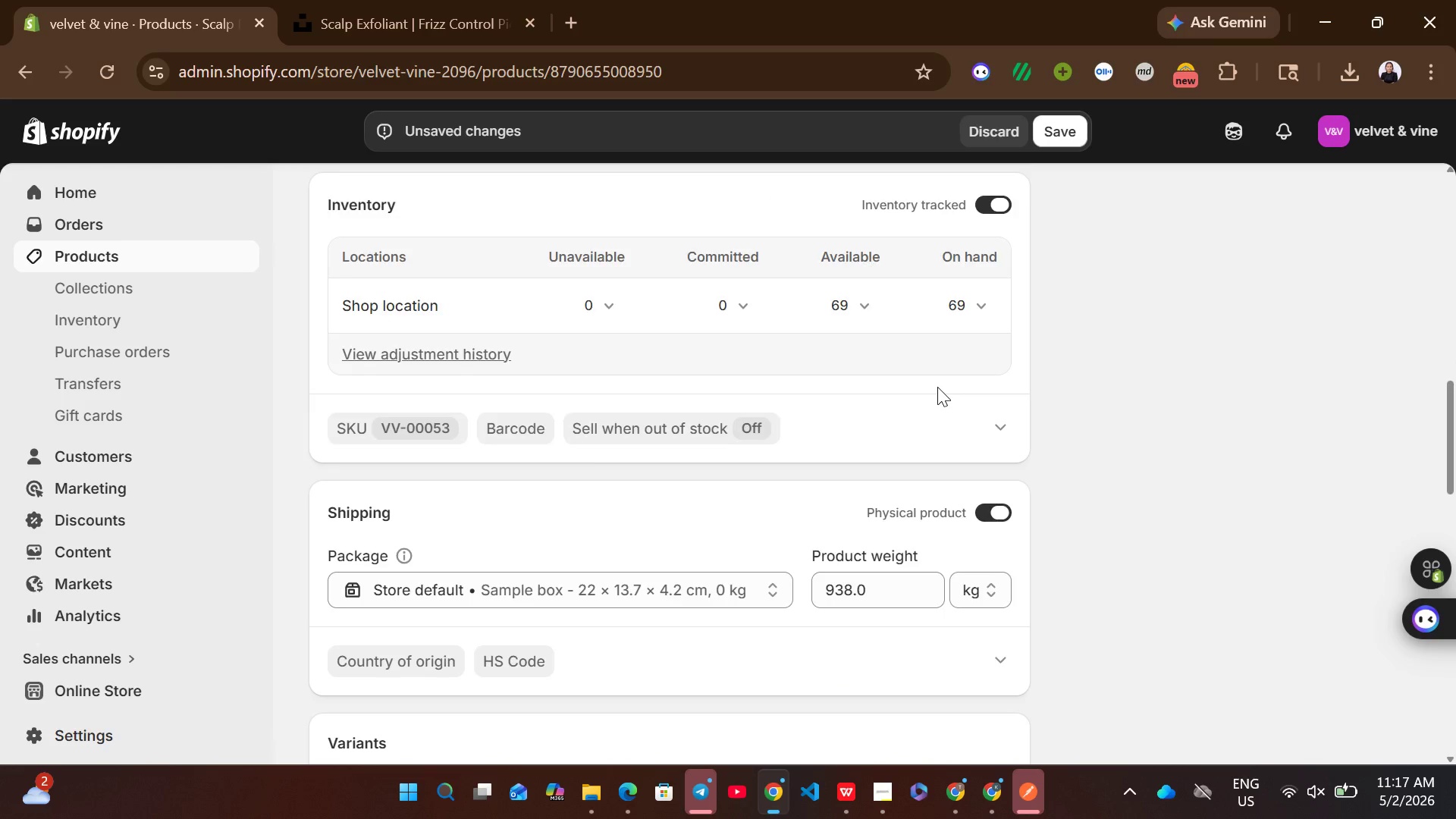 
left_click([1064, 129])
 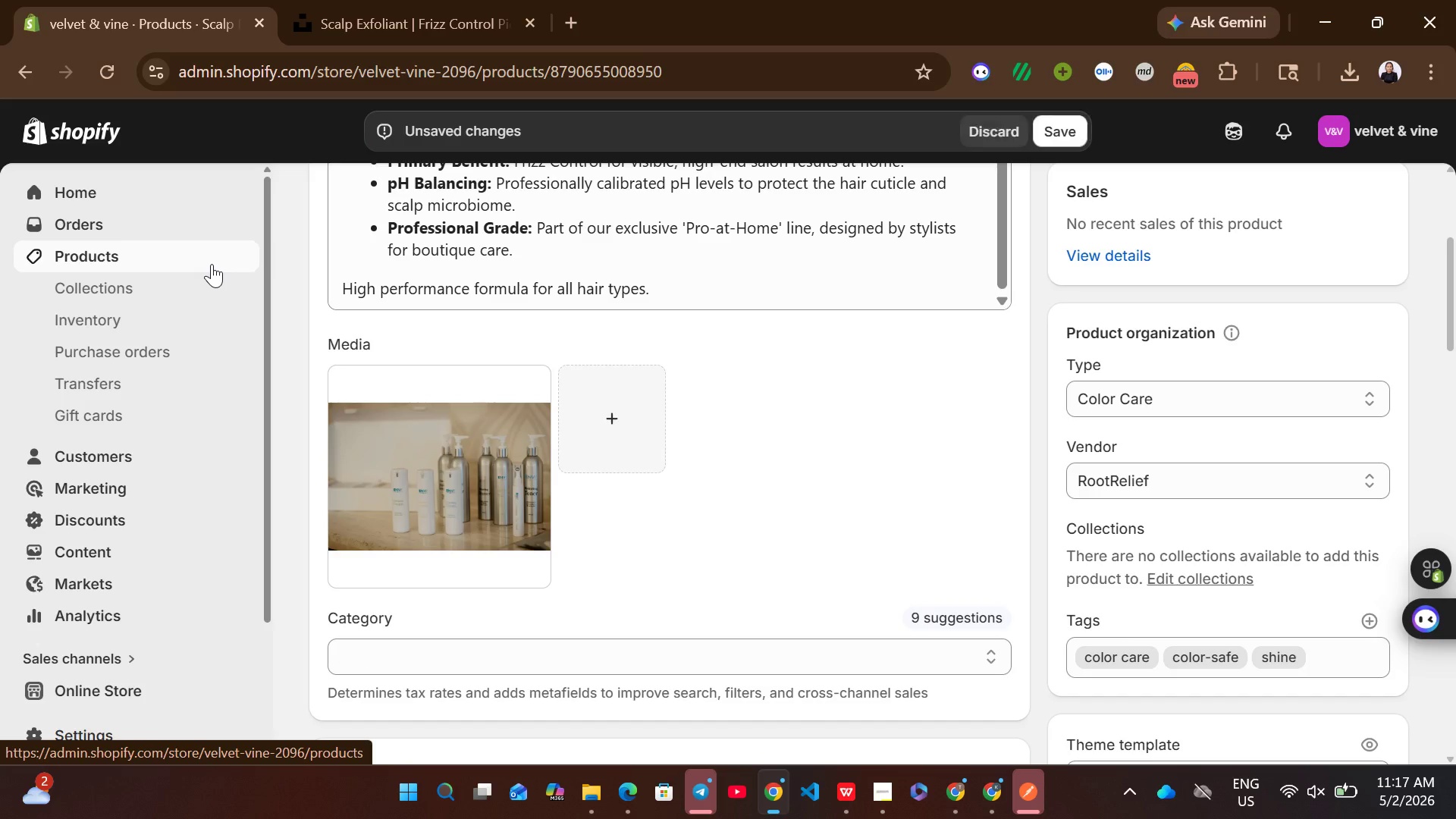 
wait(5.45)
 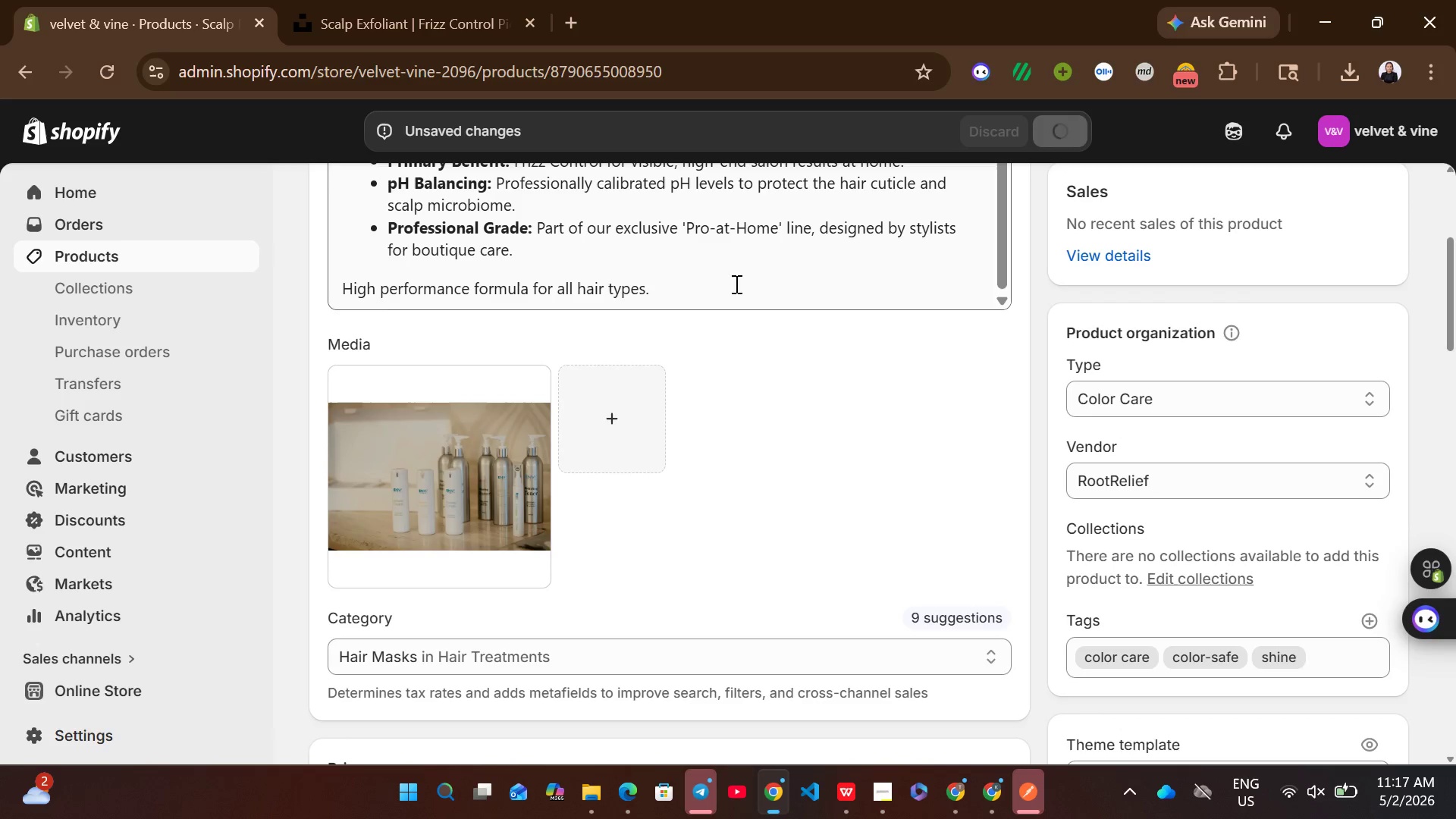 
left_click([212, 264])
 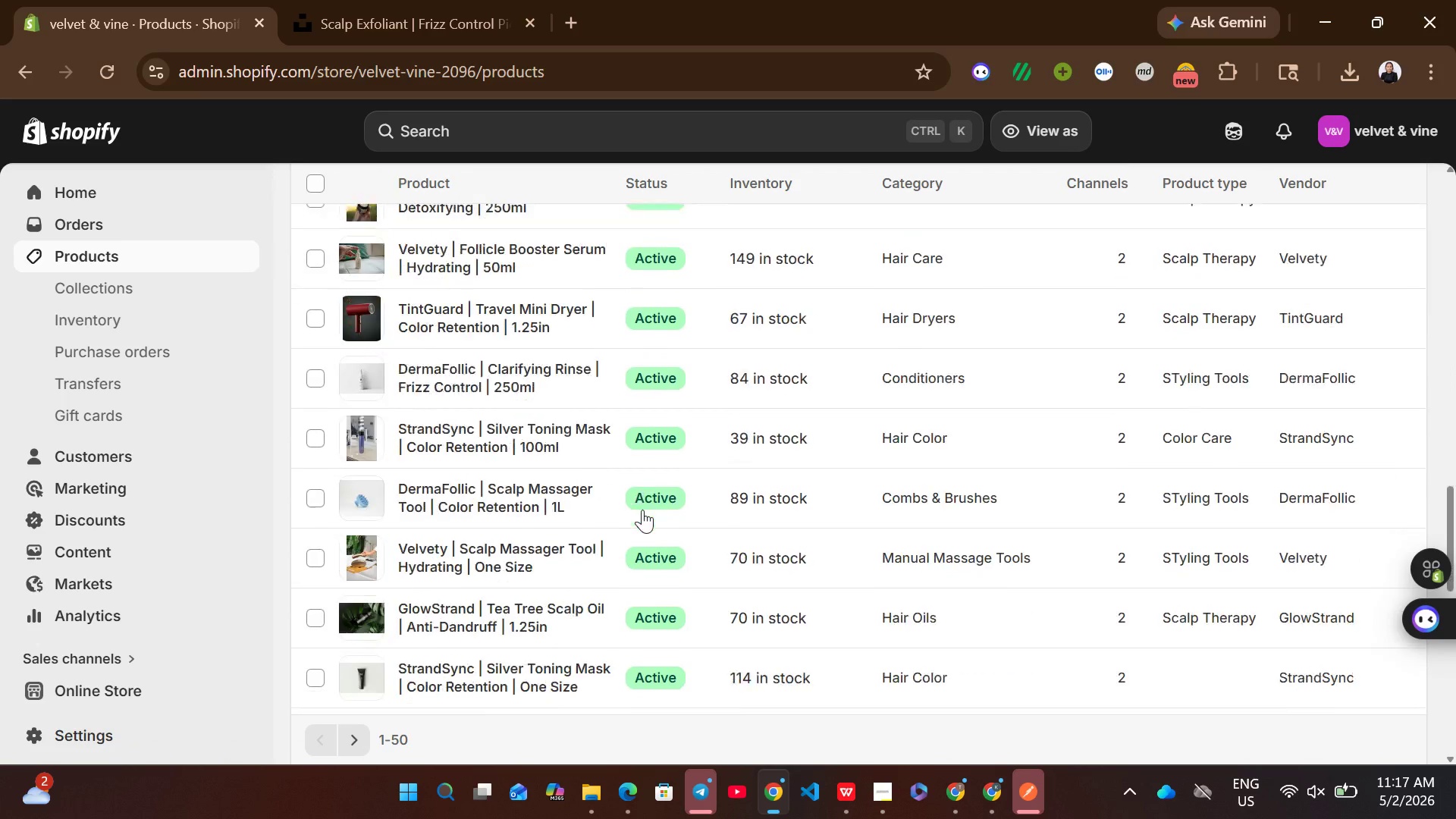 
wait(7.0)
 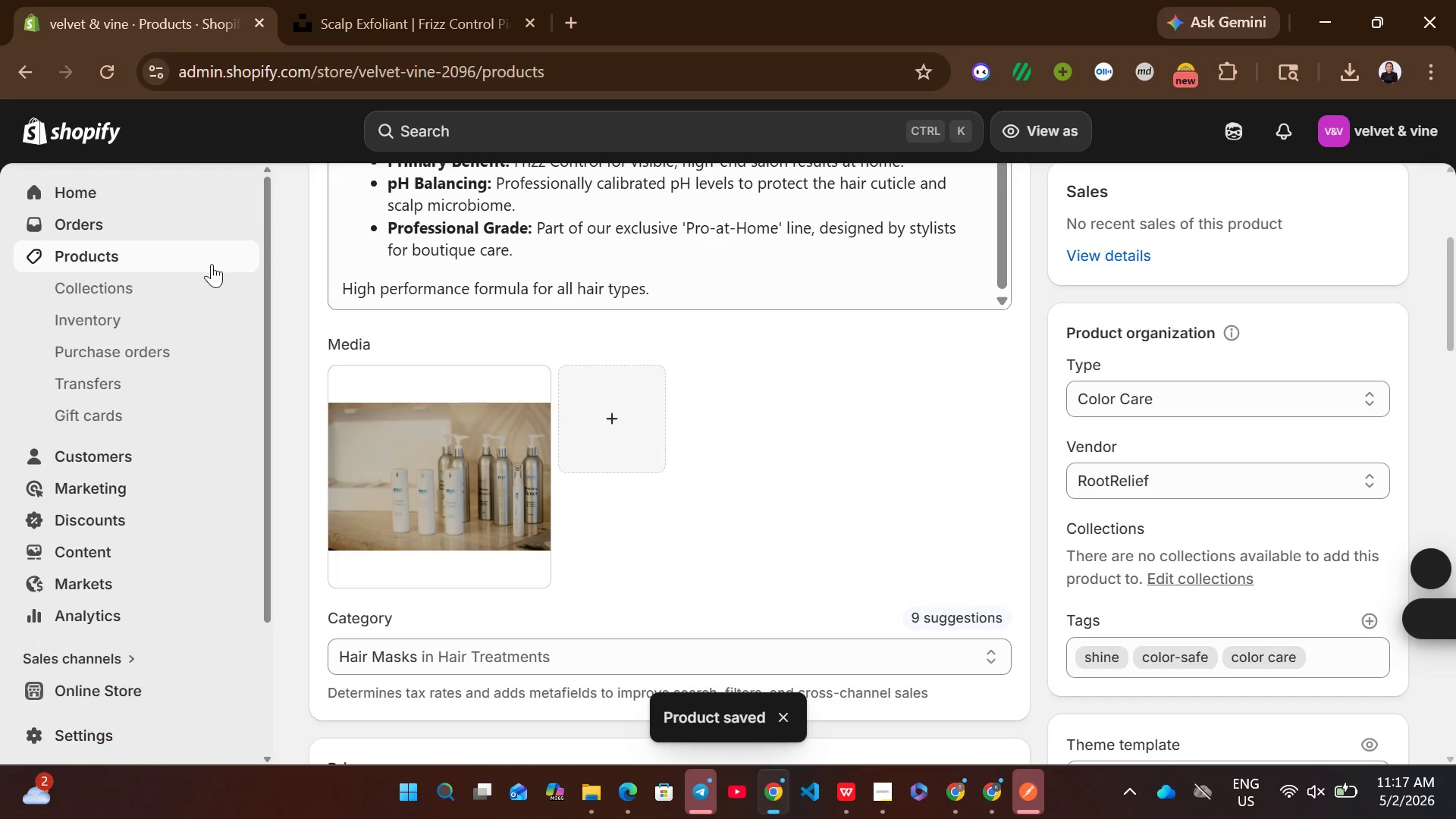 
left_click([584, 556])
 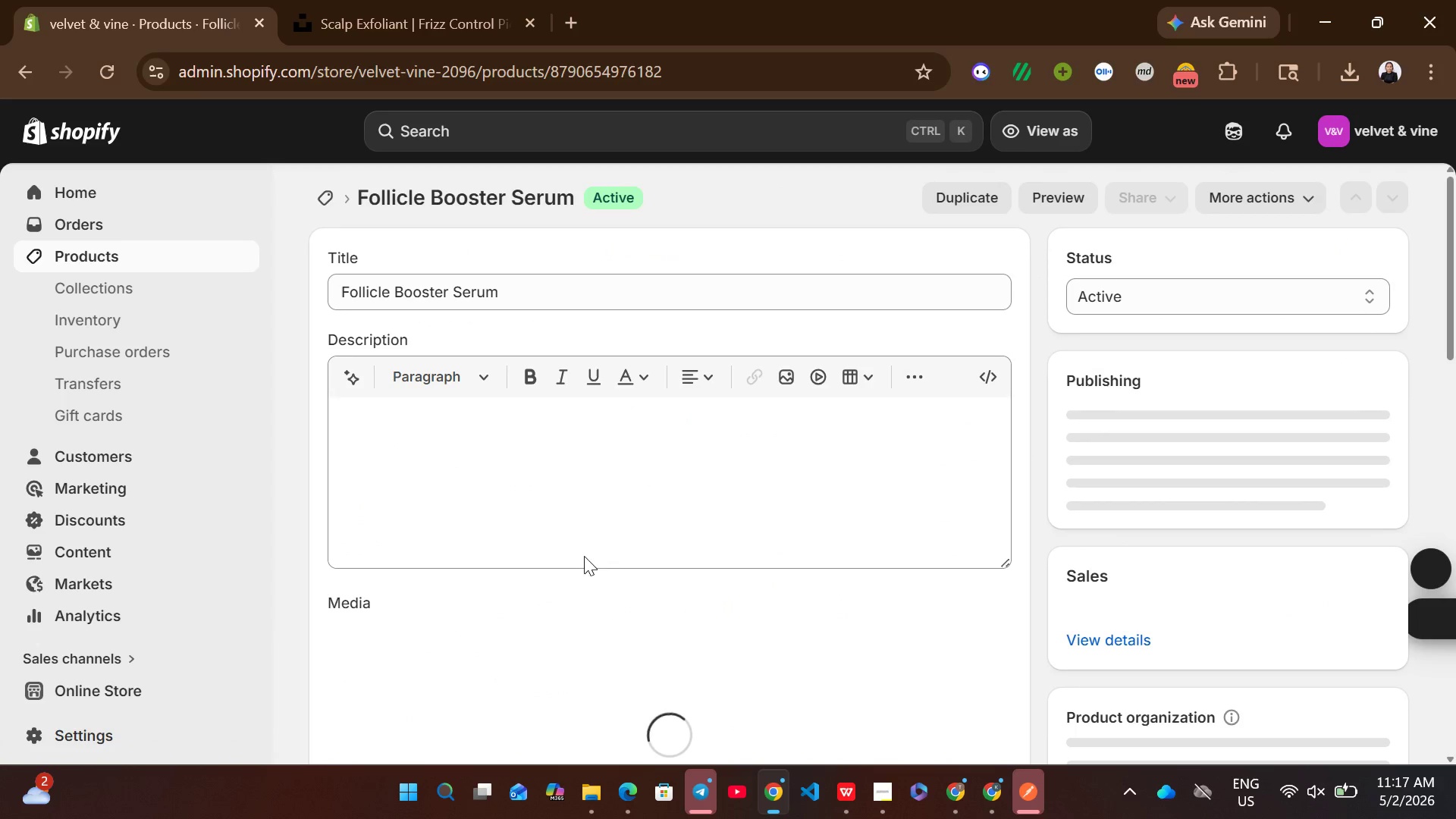 
left_click([647, 517])
 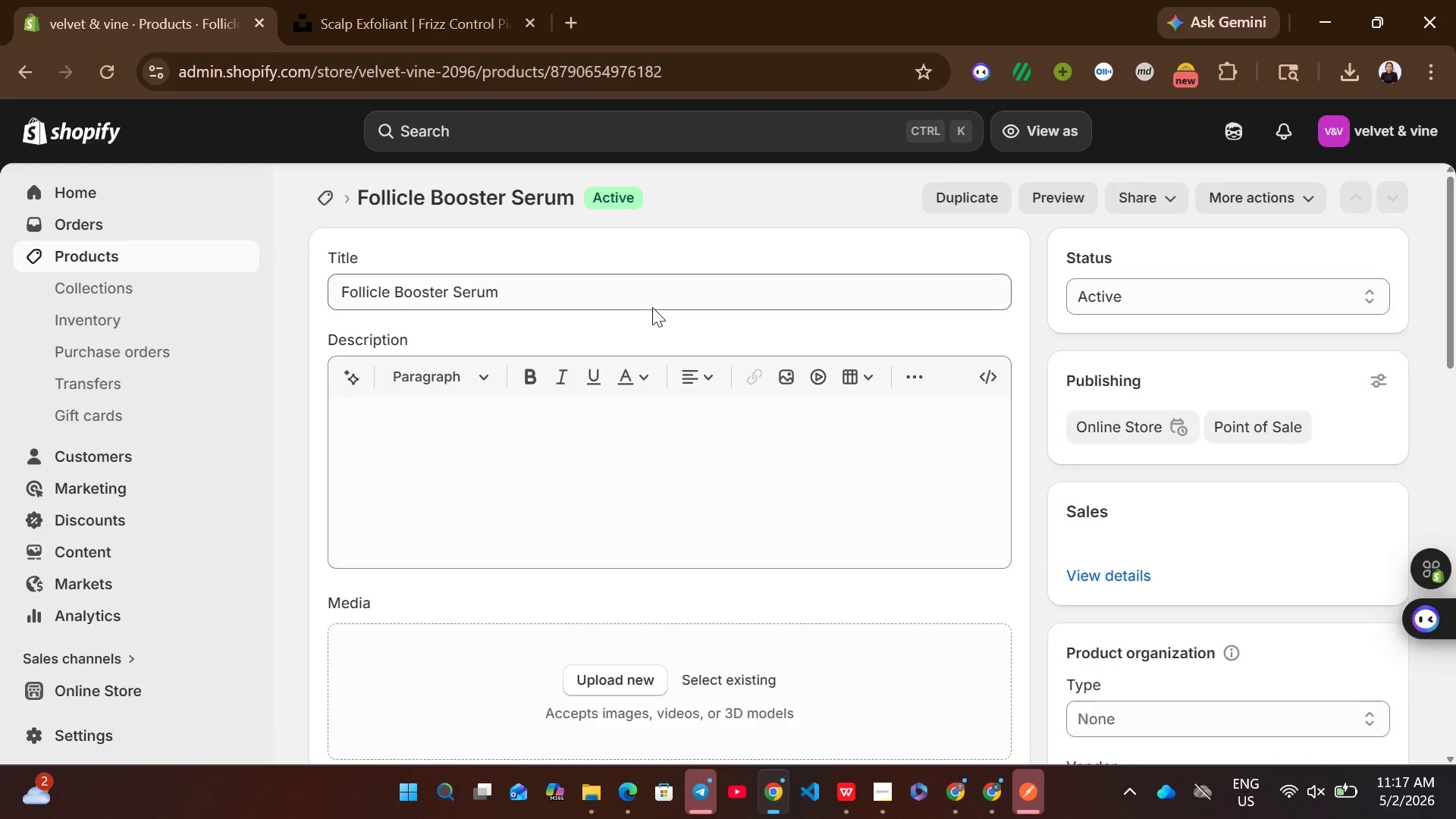 
left_click([652, 307])
 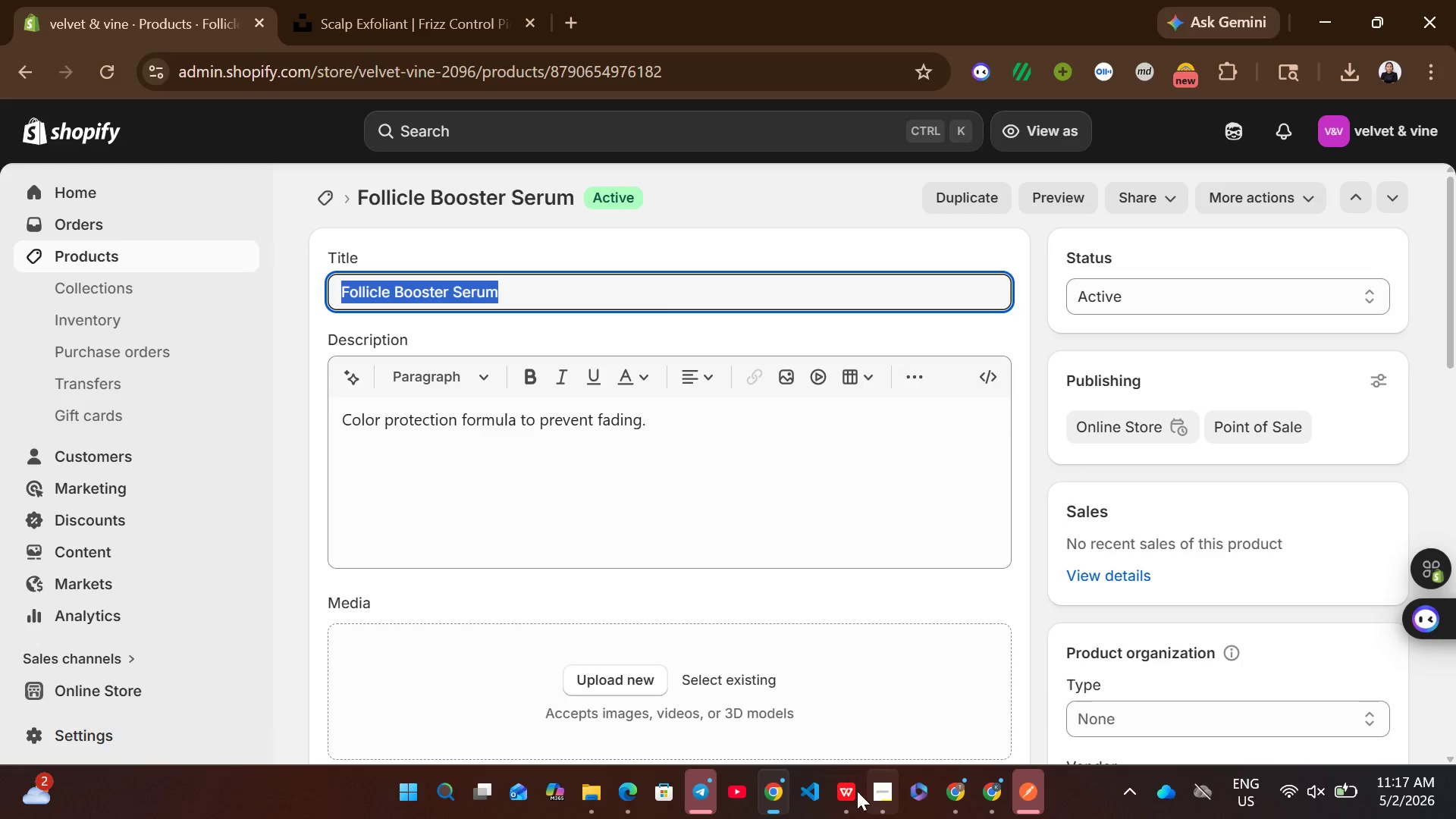 
left_click([842, 789])
 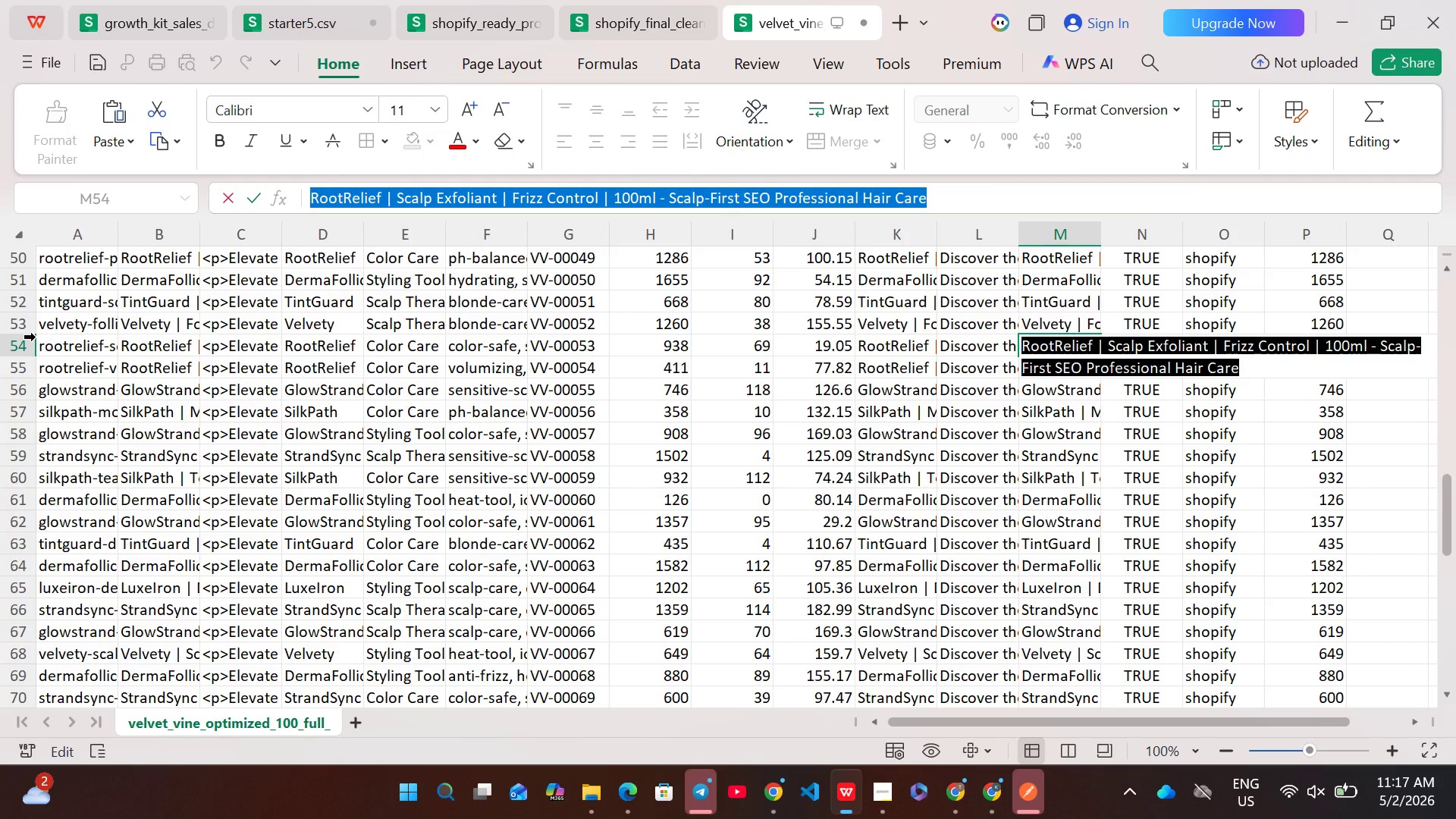 
left_click([20, 325])
 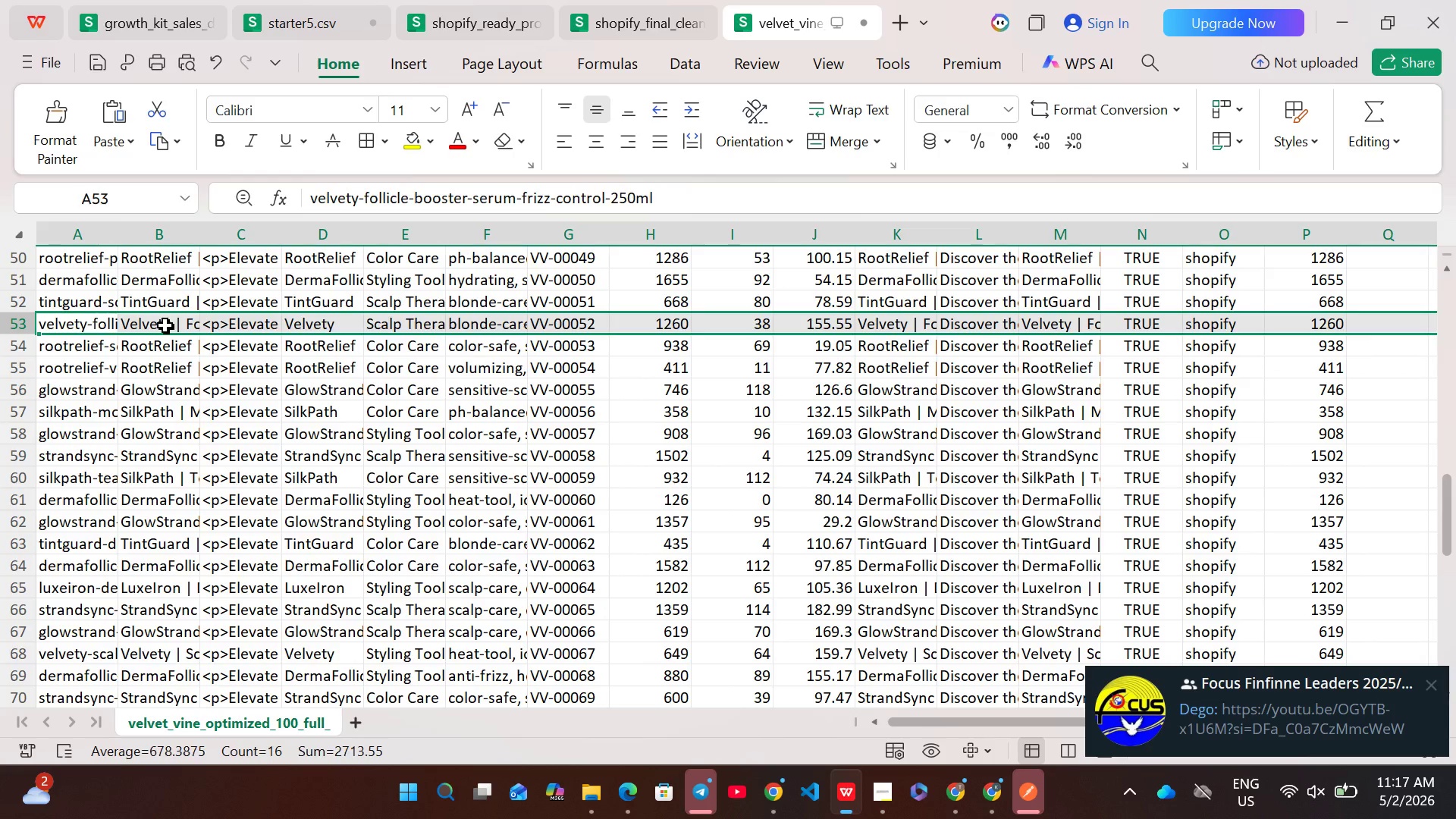 
double_click([165, 325])
 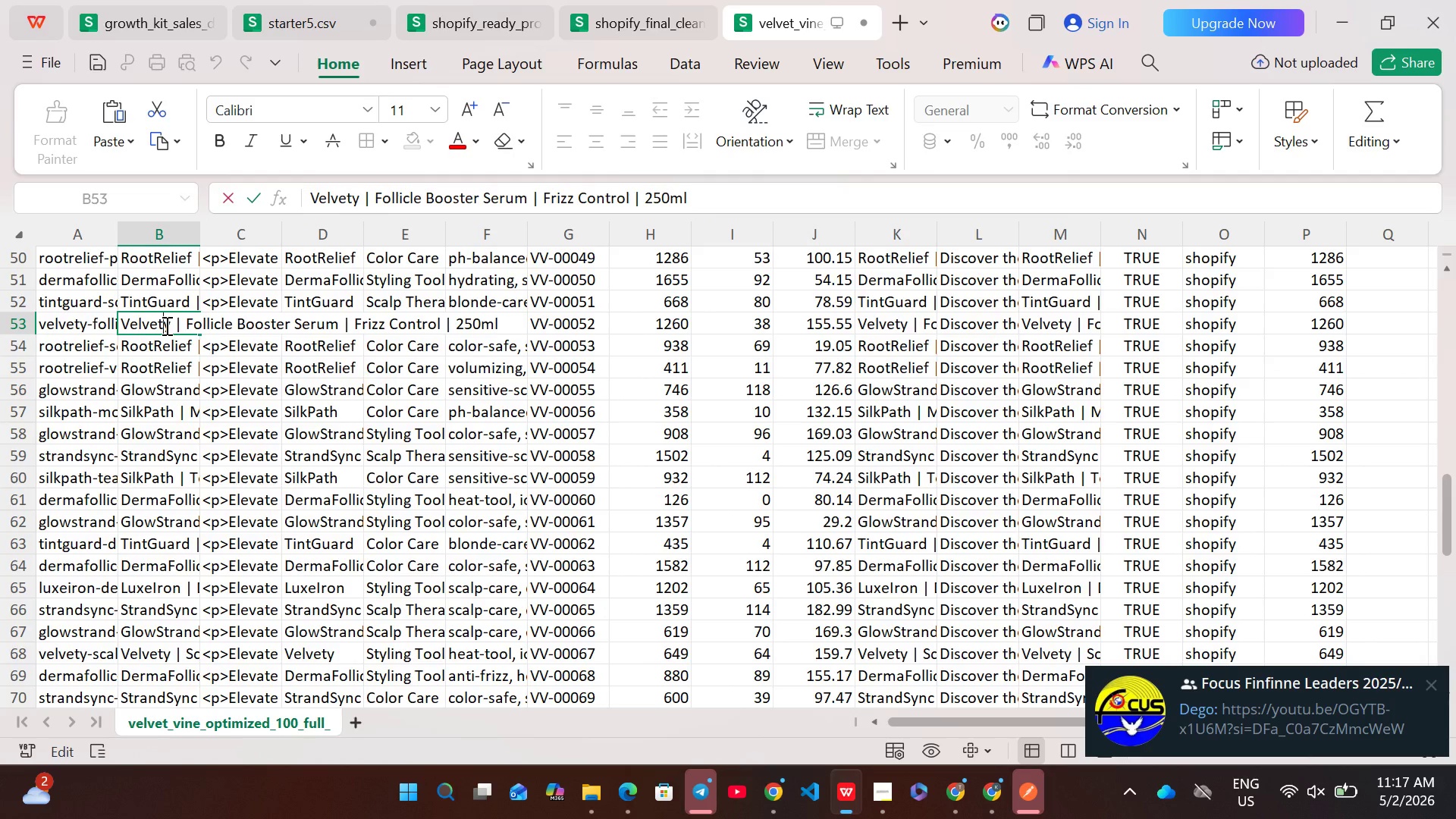 
key(Control+A)
 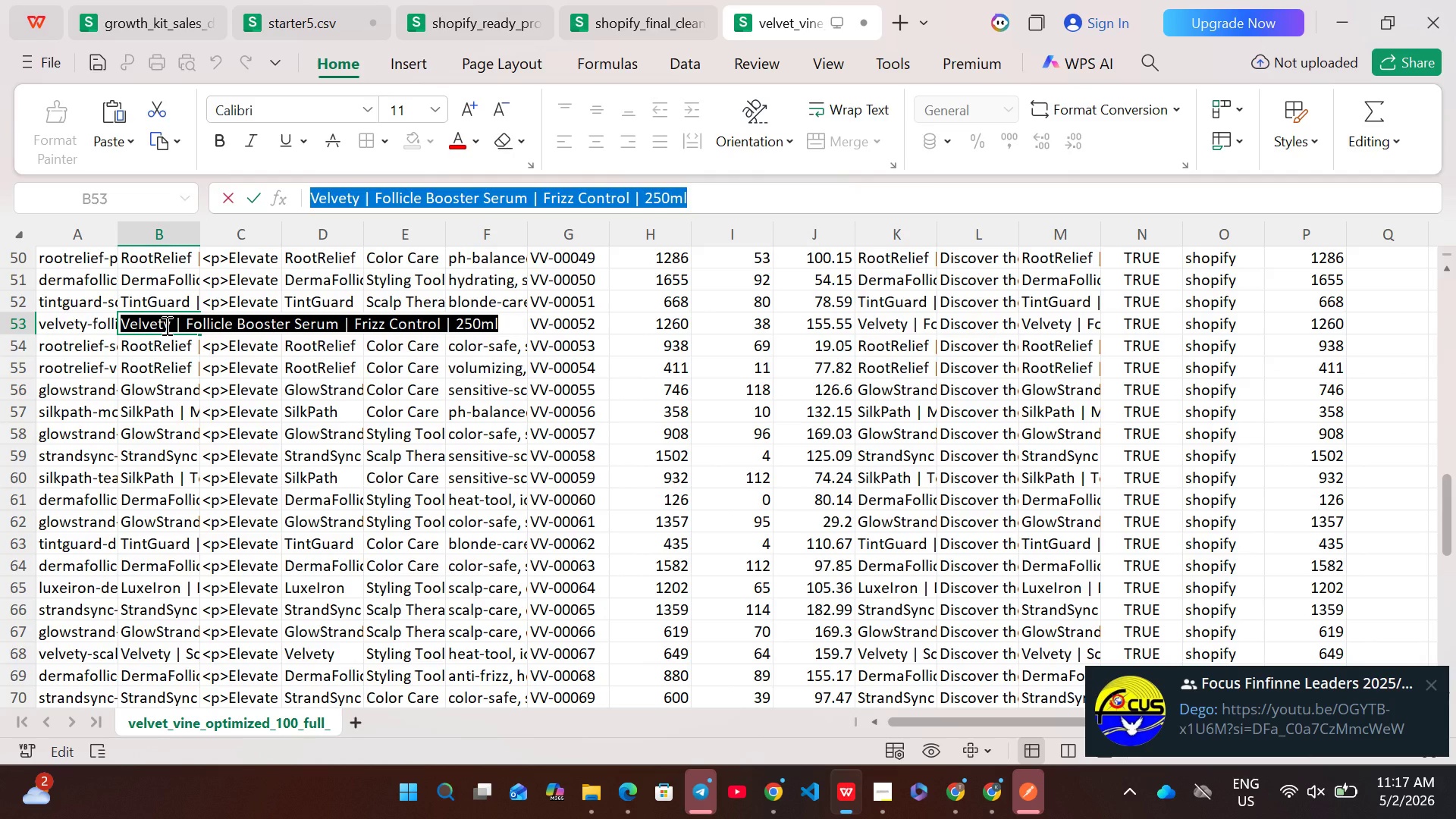 
key(Control+C)
 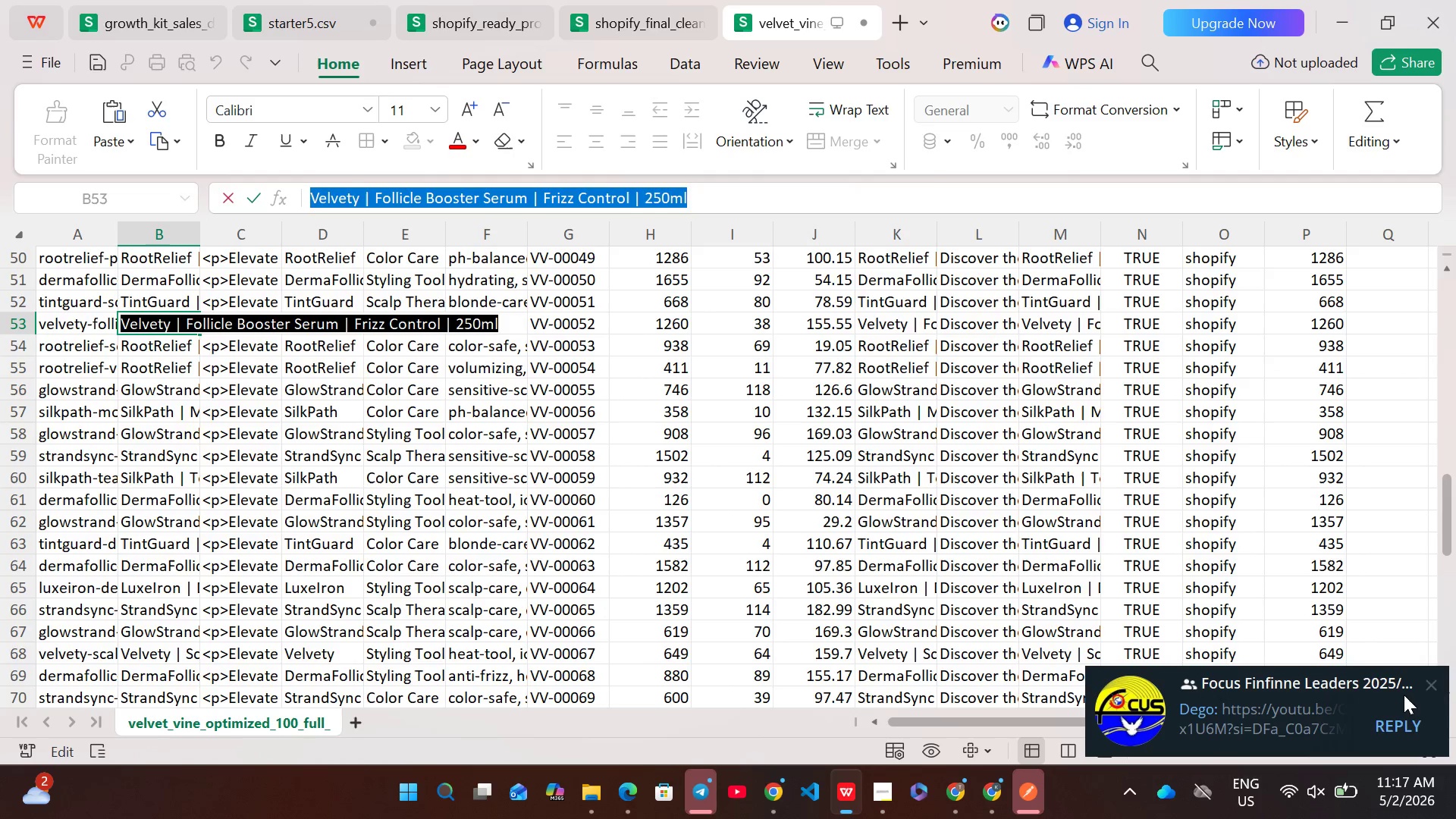 
left_click([1429, 684])
 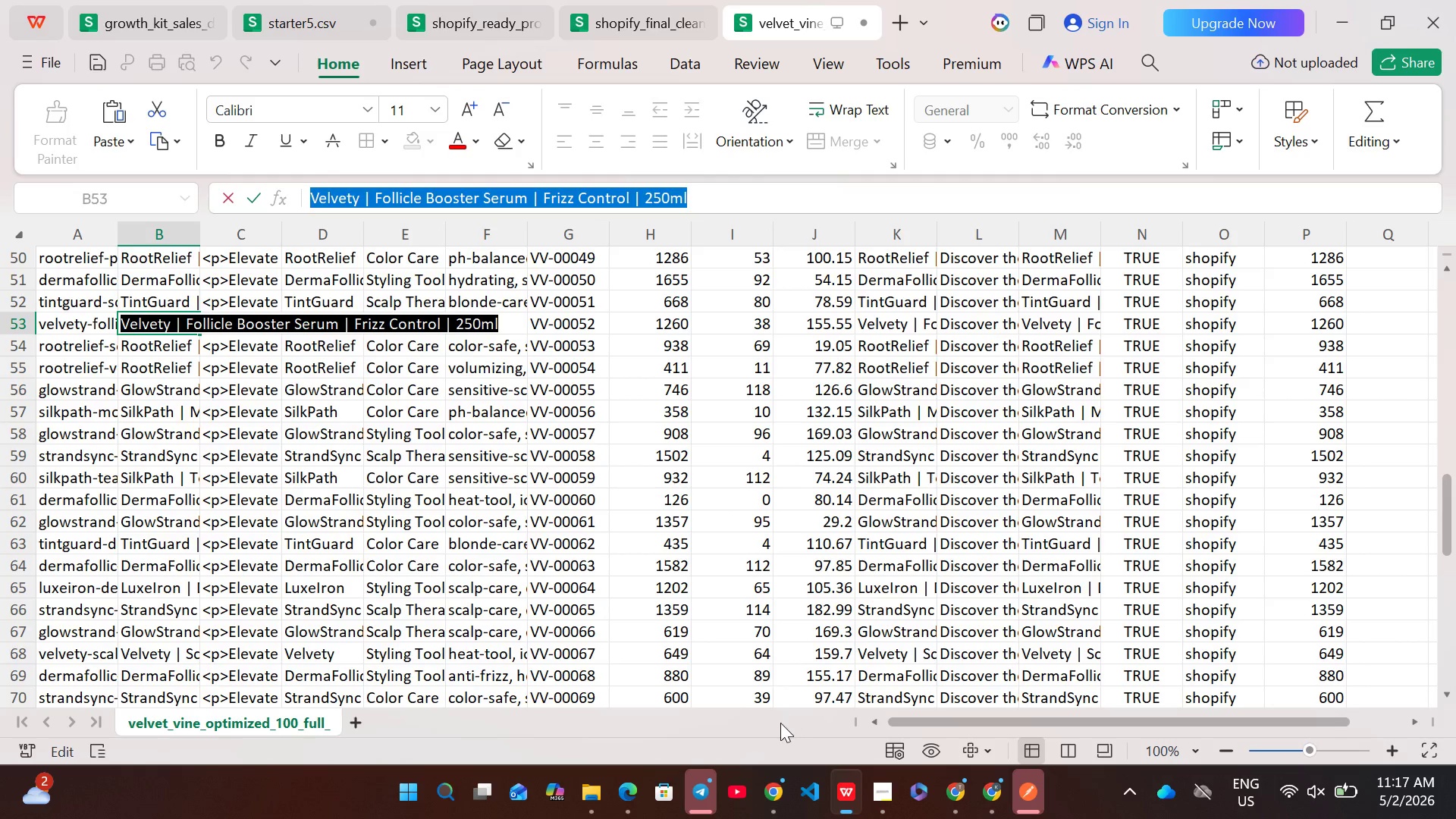 
left_click([771, 780])
 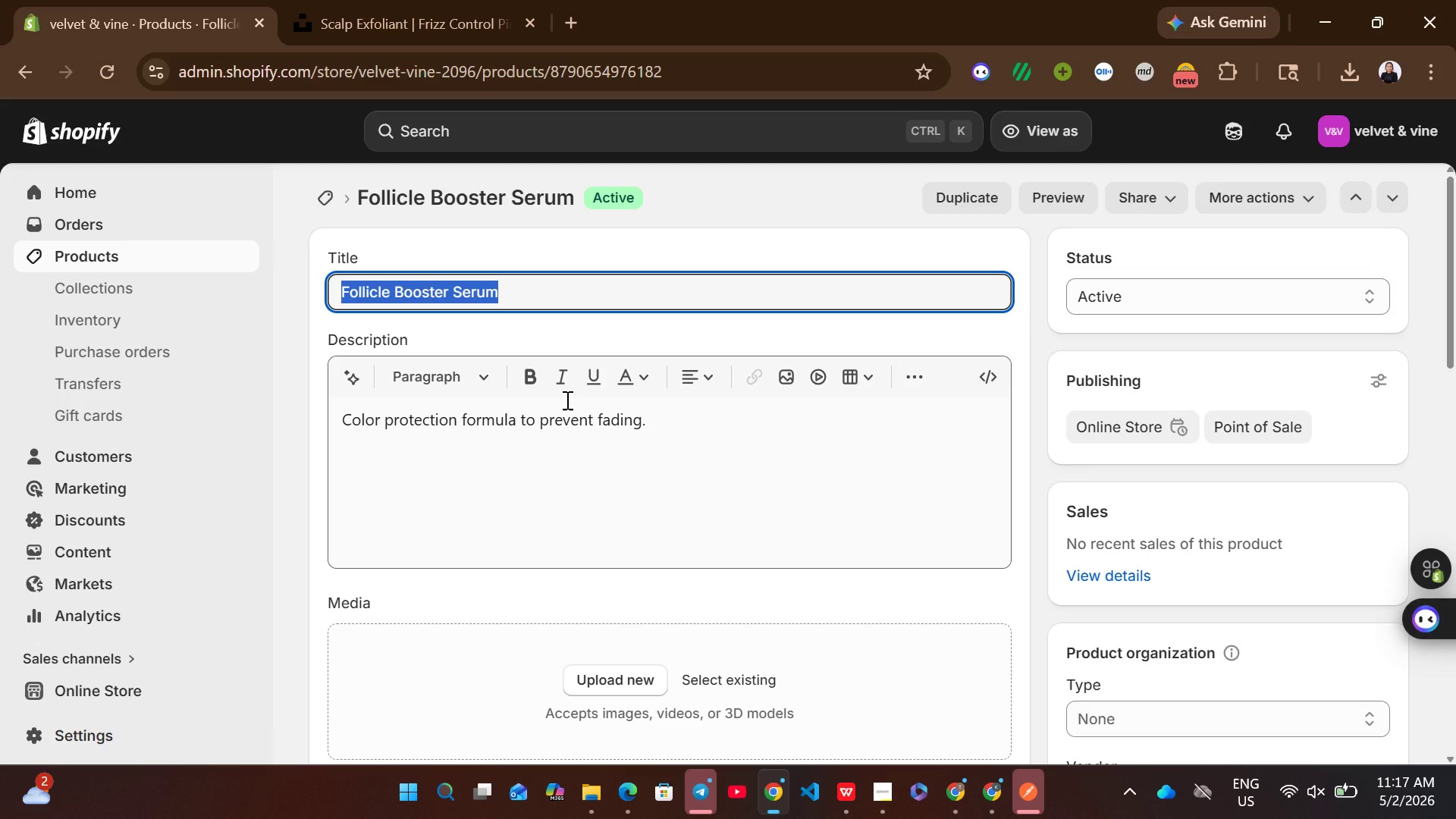 
key(Control+V)
 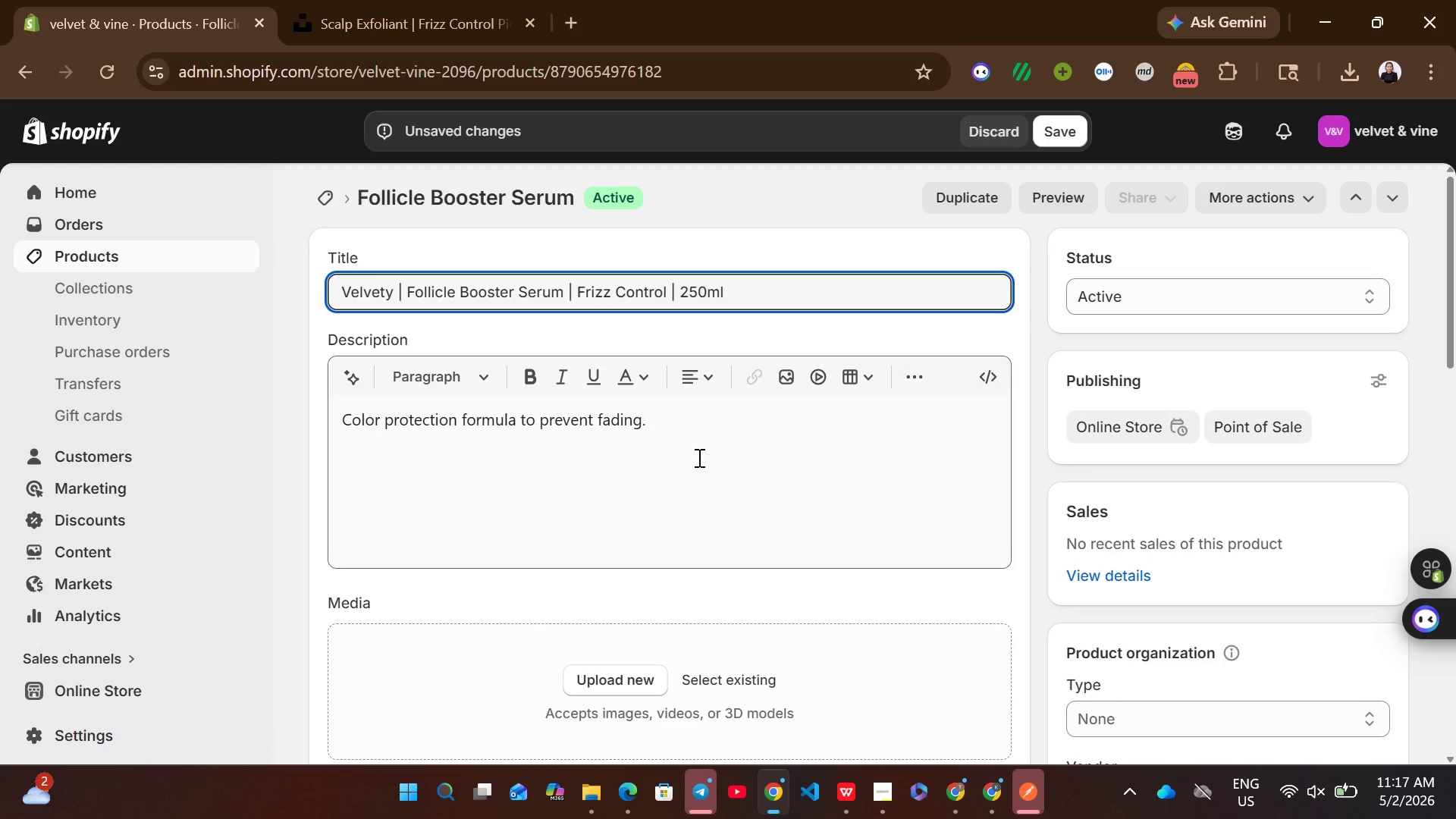 
left_click([698, 458])
 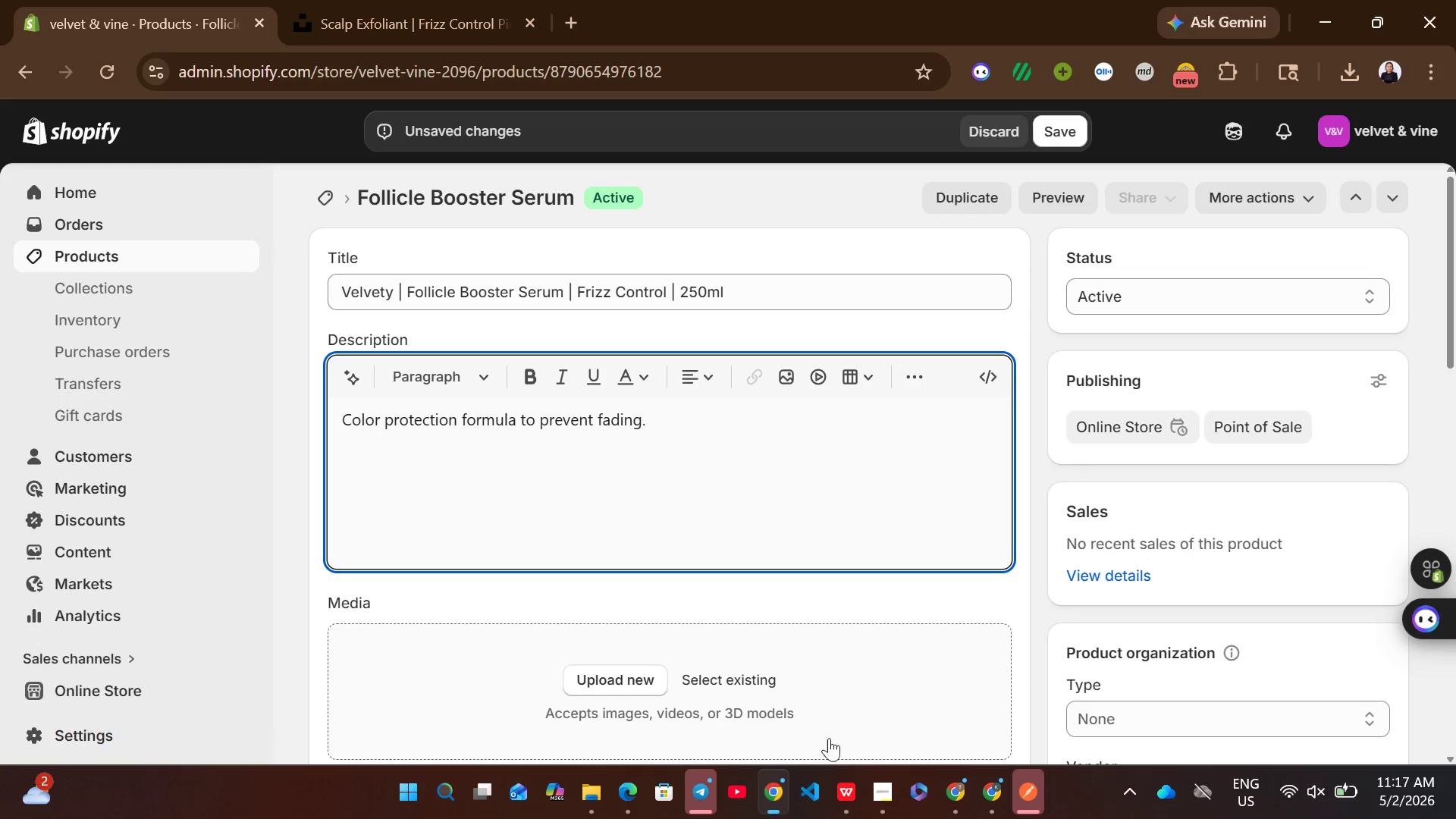 
left_click([843, 764])
 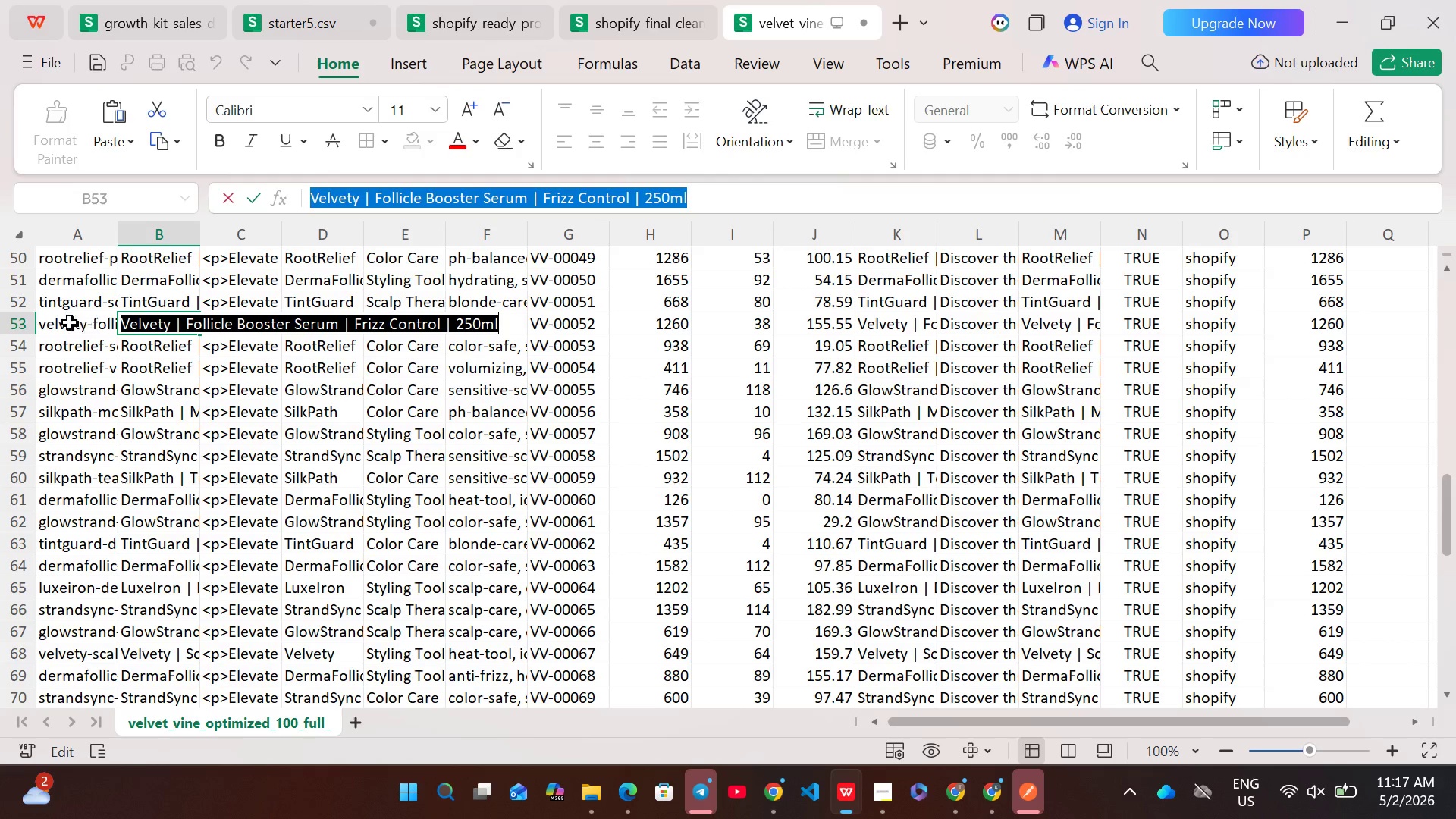 
left_click([8, 322])
 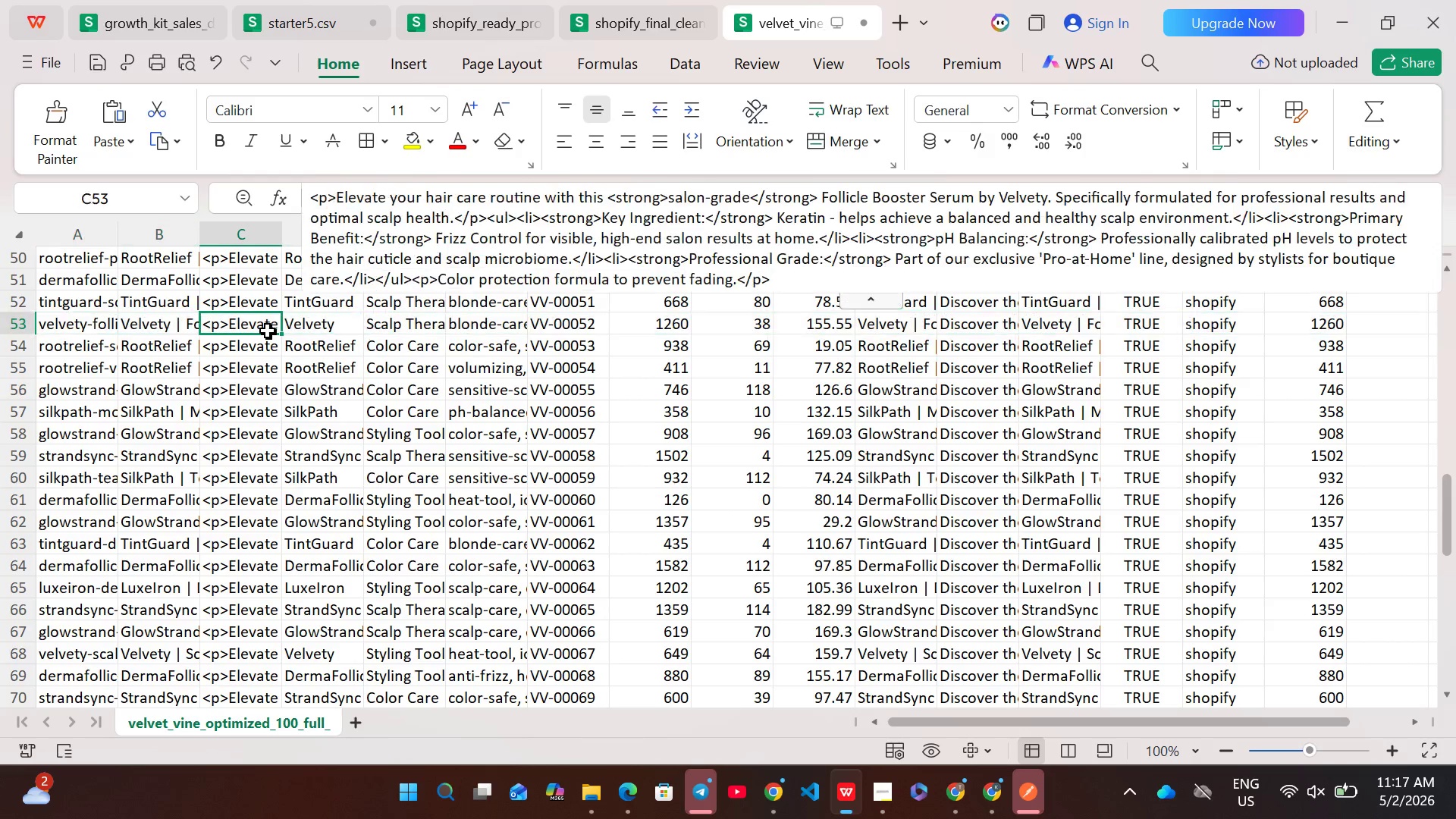 
double_click([268, 331])
 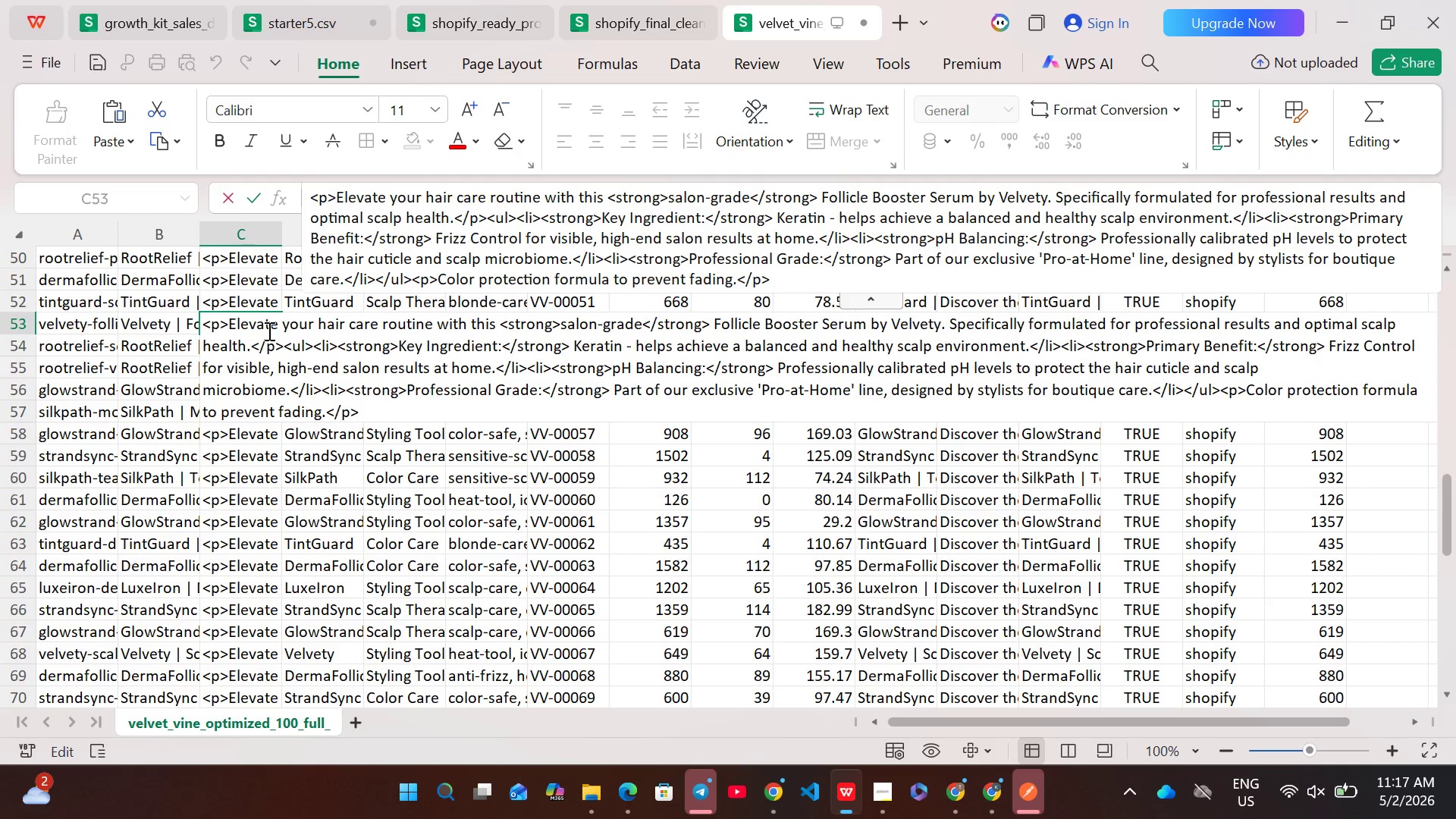 
key(Control+A)
 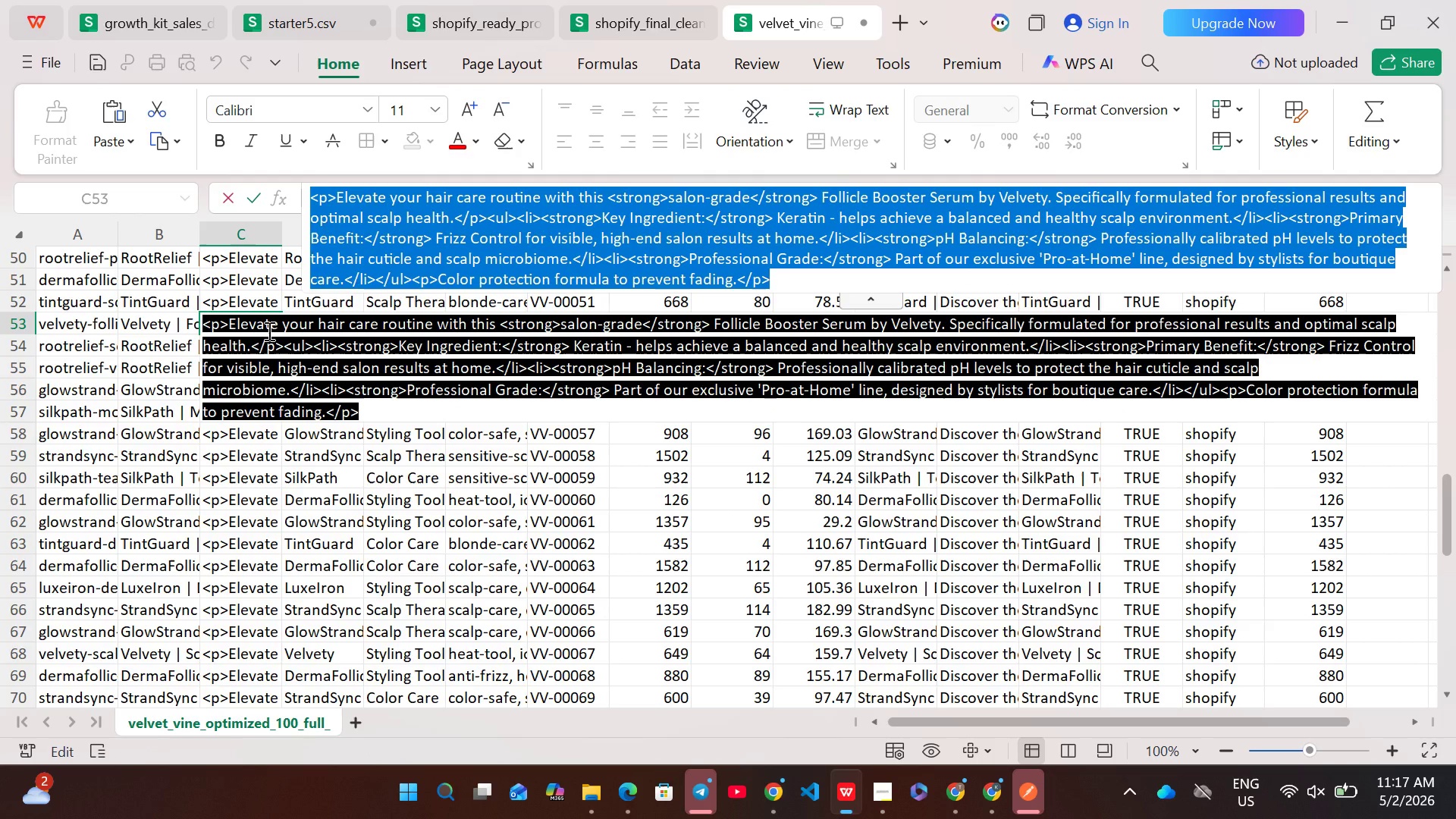 
key(Control+C)
 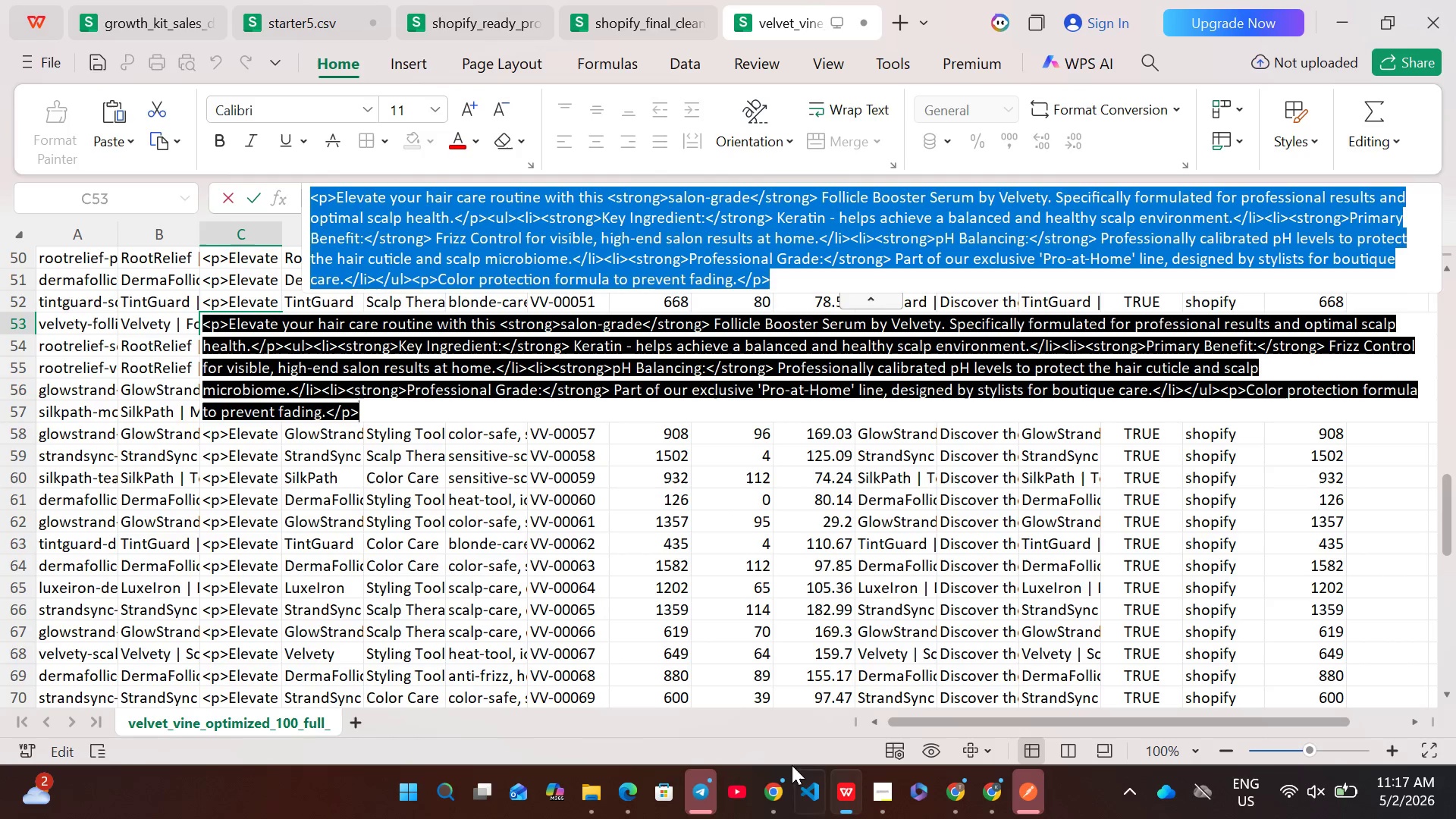 
left_click([779, 791])
 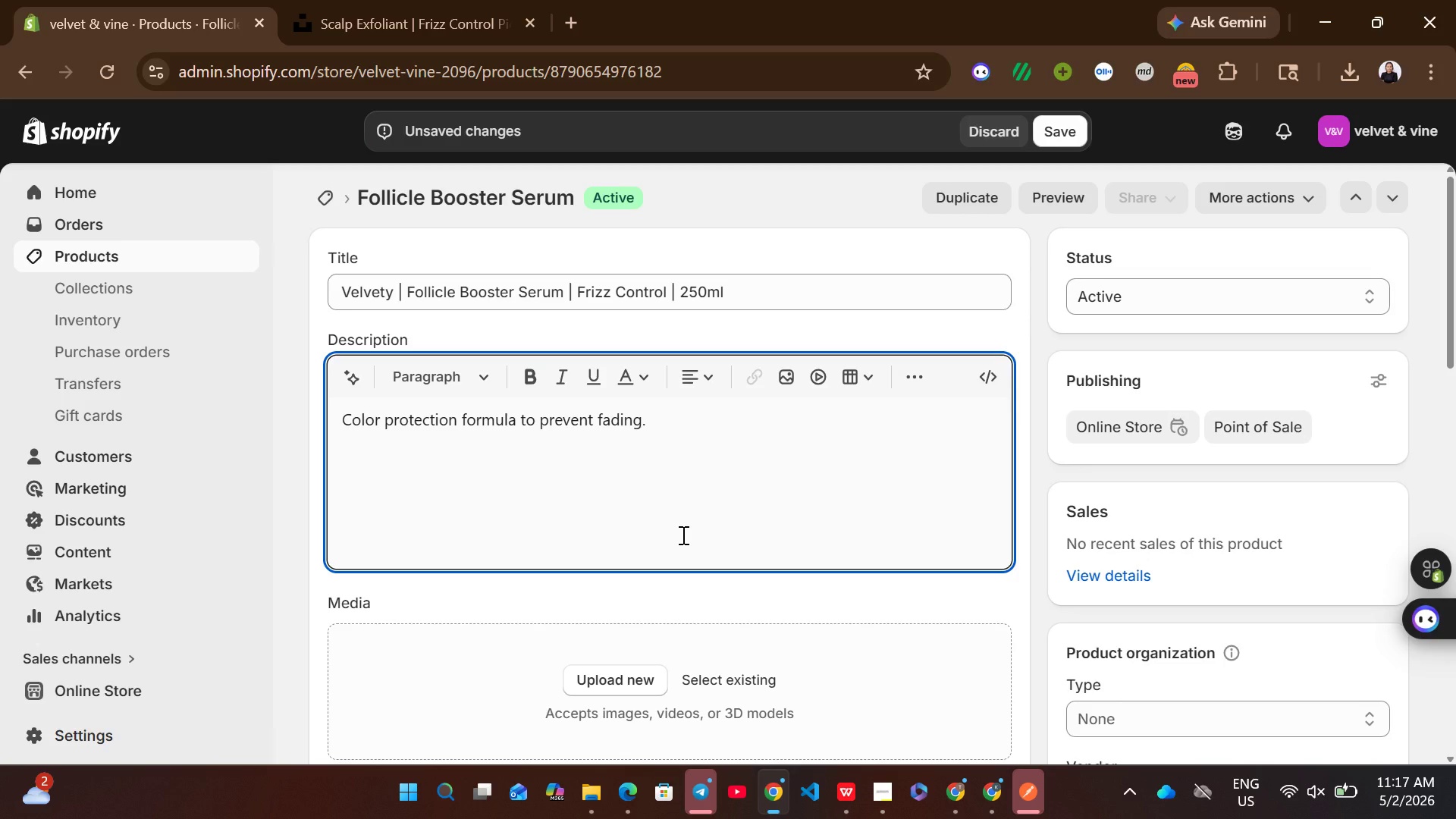 
key(Control+A)
 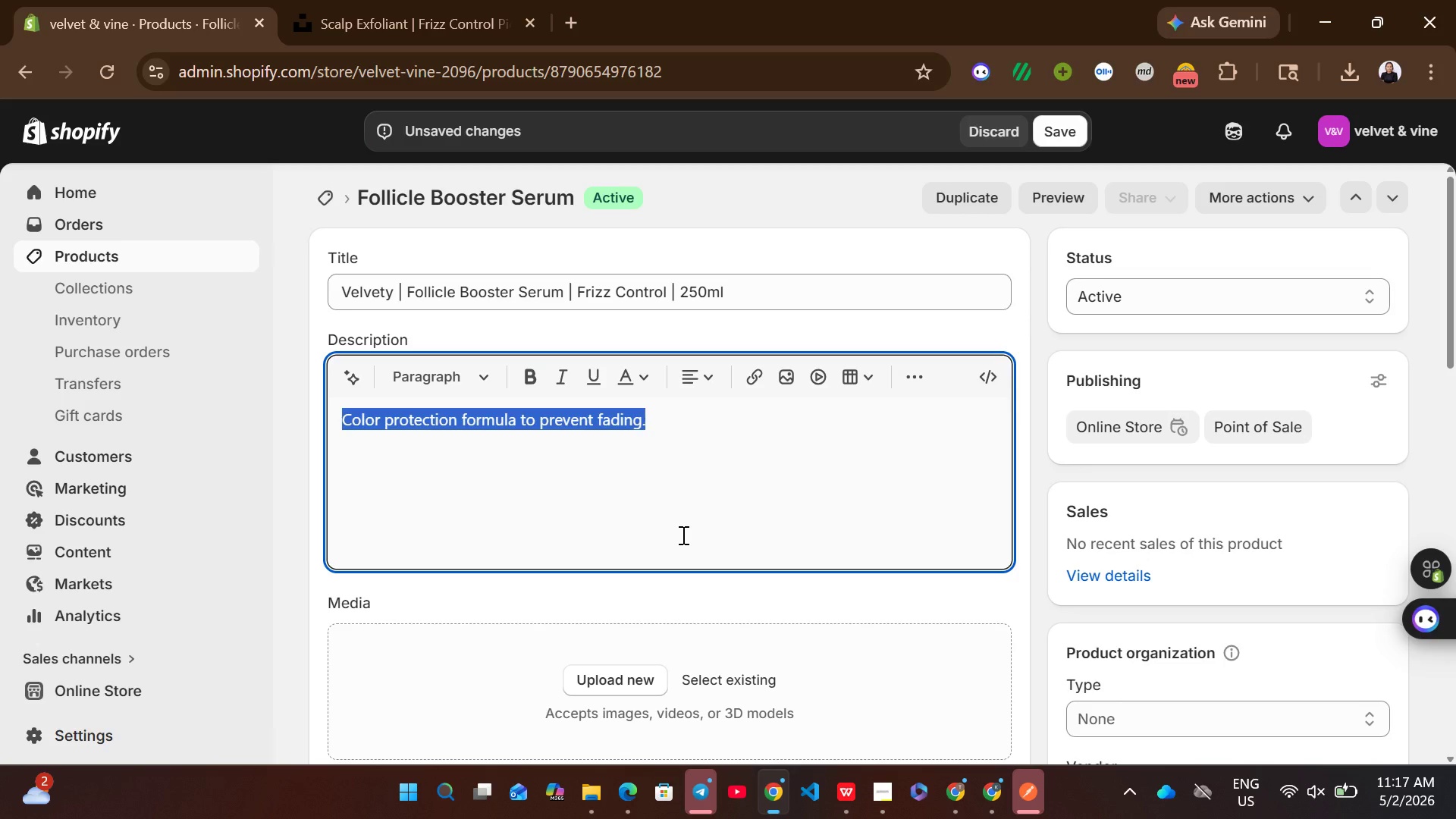 
key(Control+V)
 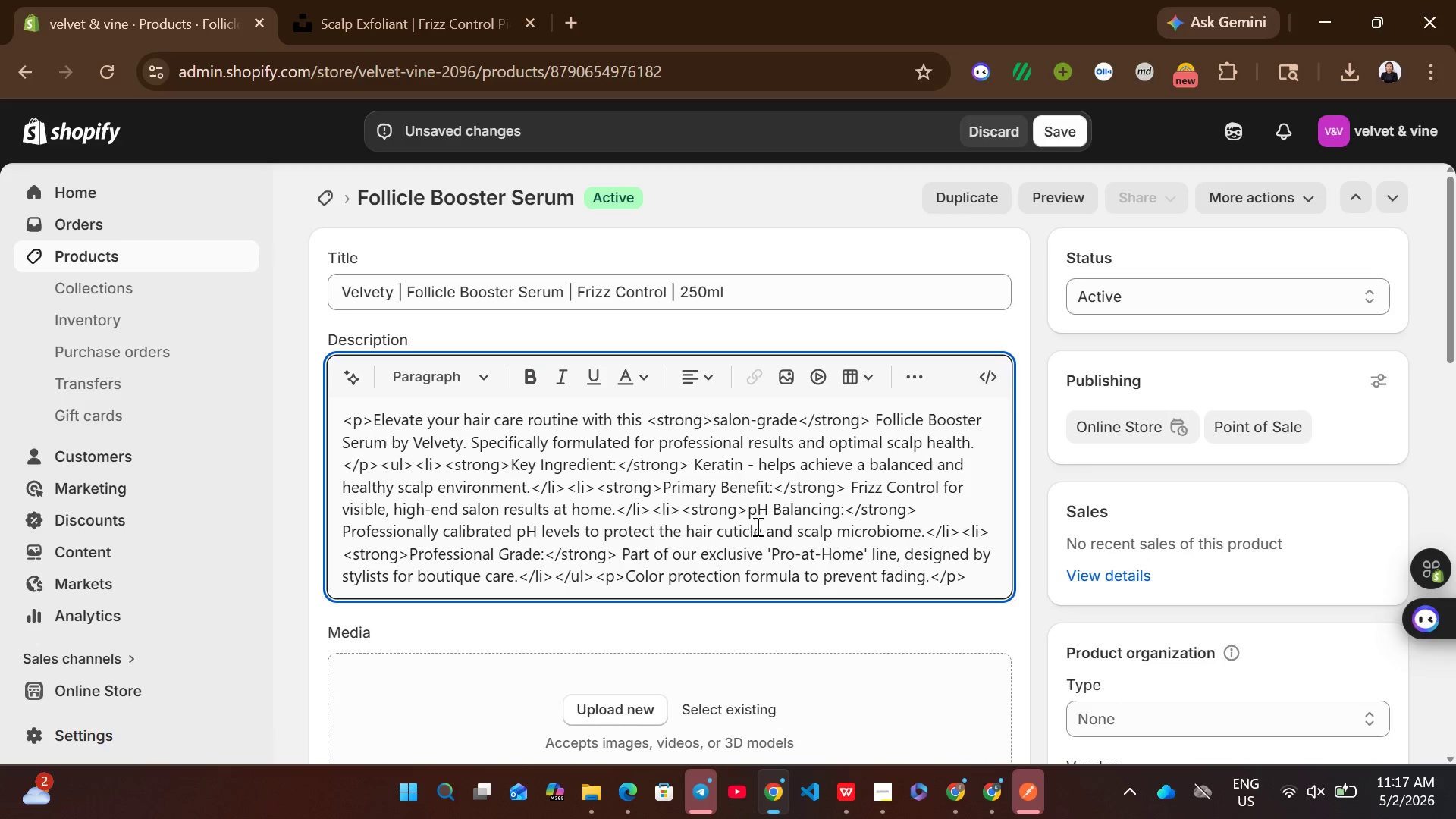 
key(Control+ControlLeft)
 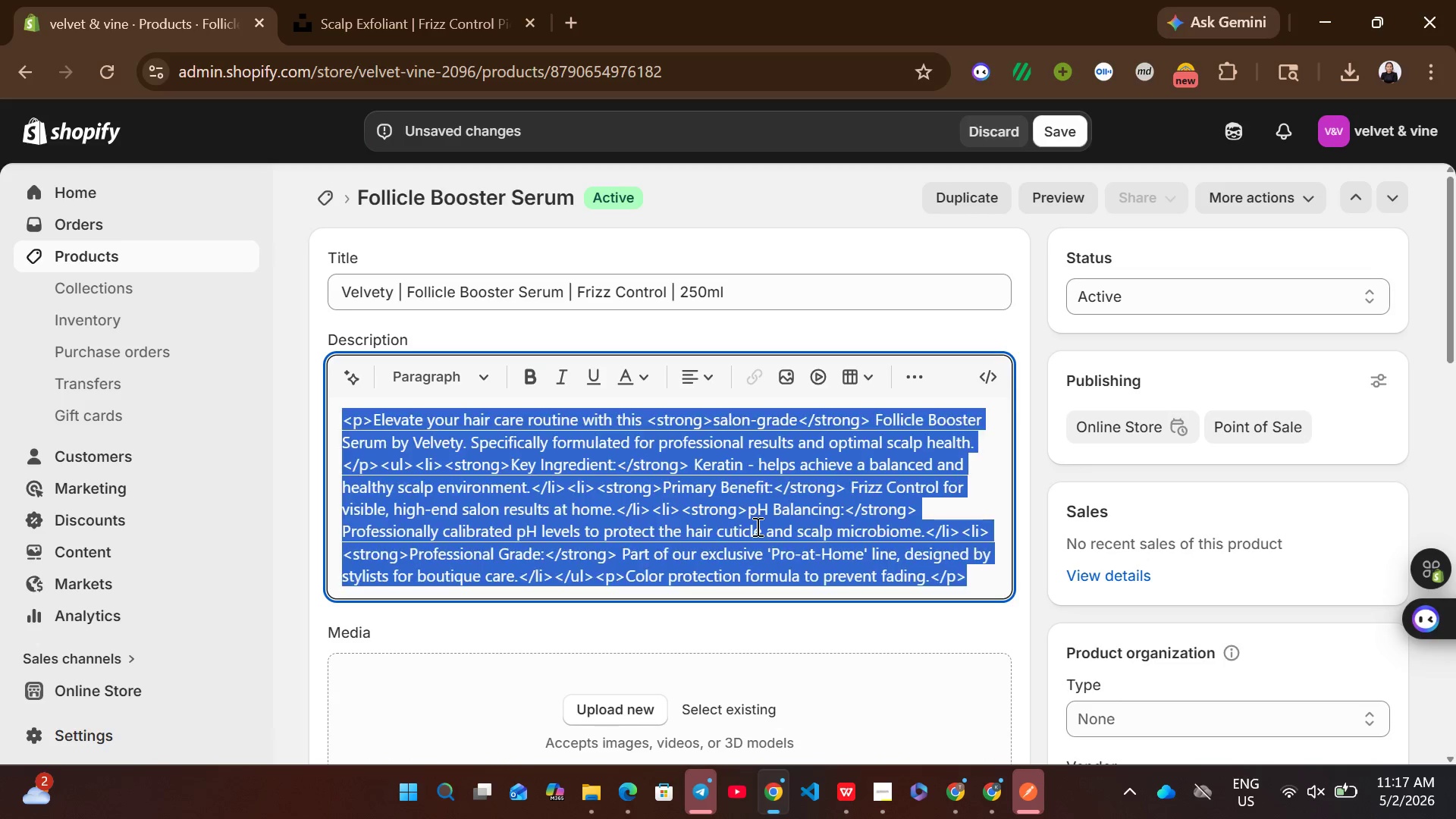 
key(Control+A)
 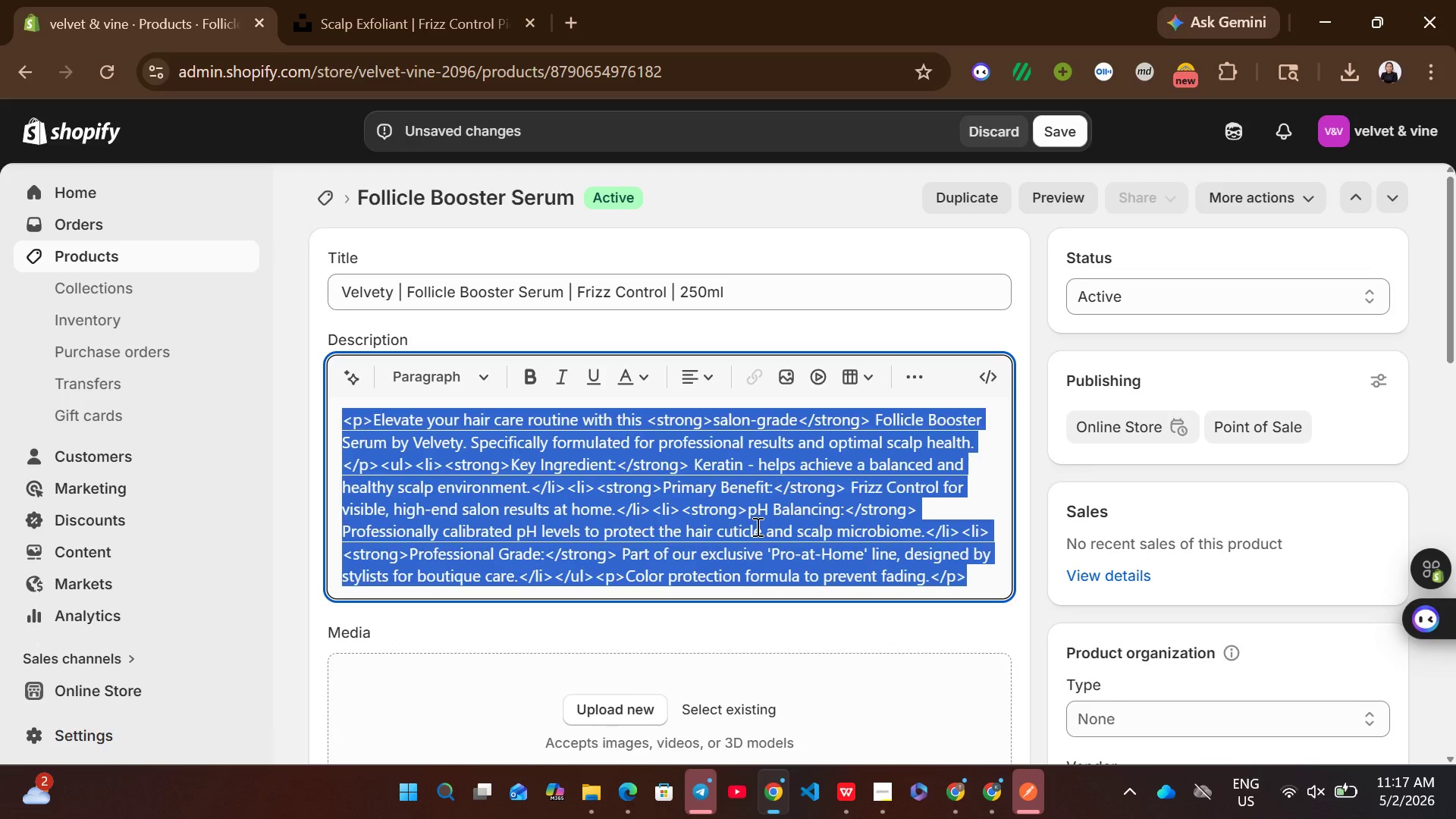 
key(Backspace)
 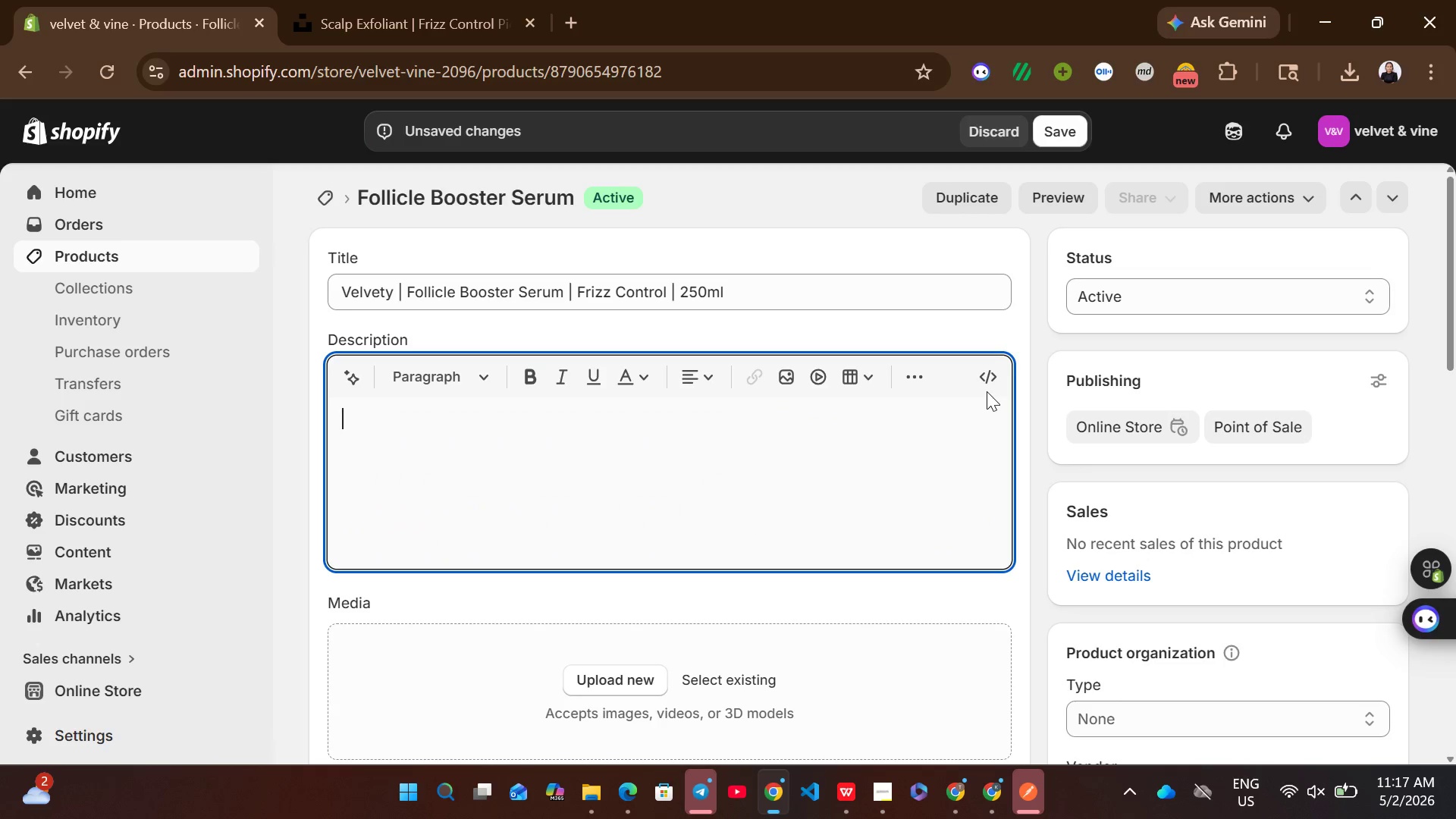 
left_click([987, 375])
 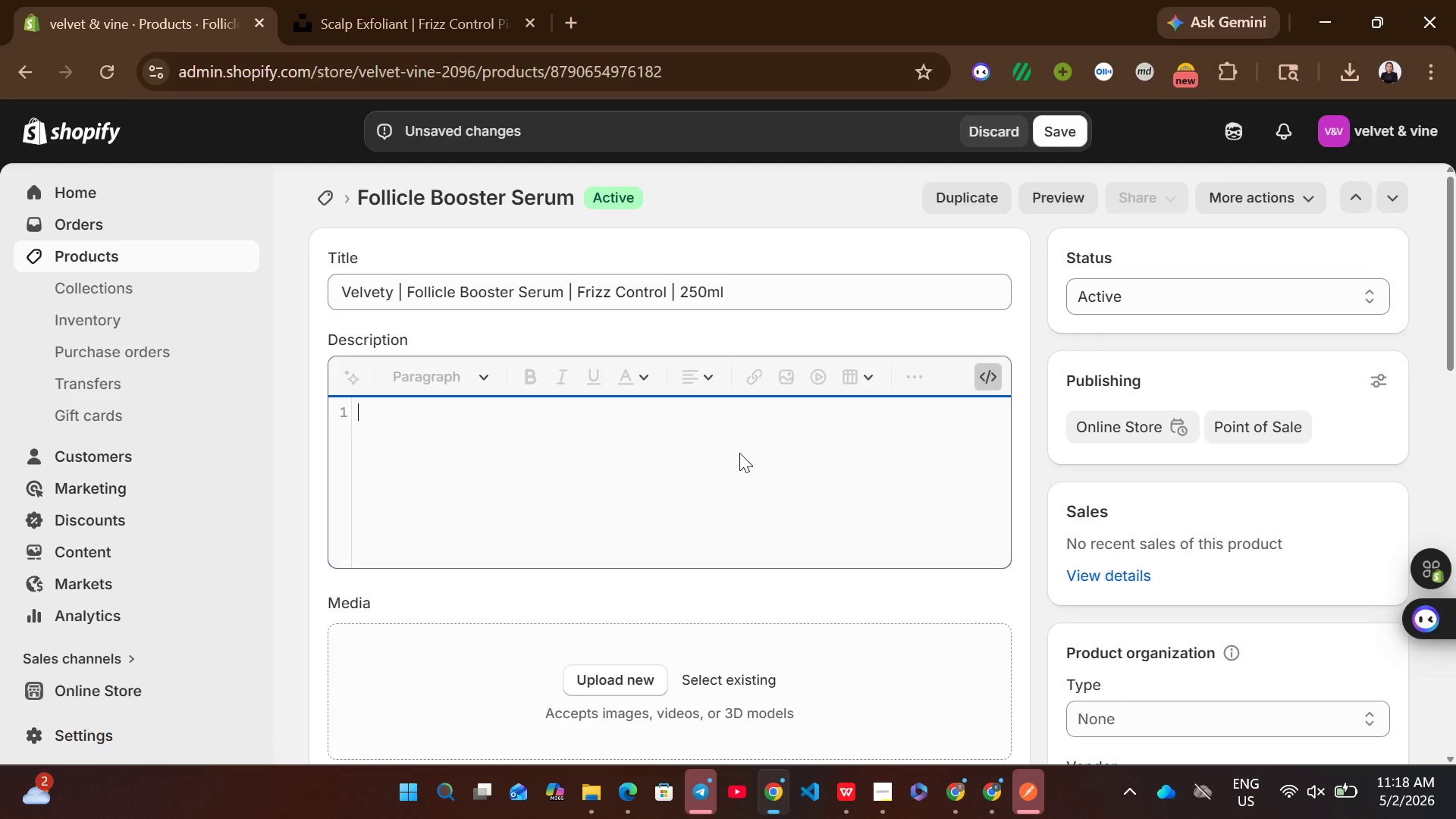 
left_click([739, 453])
 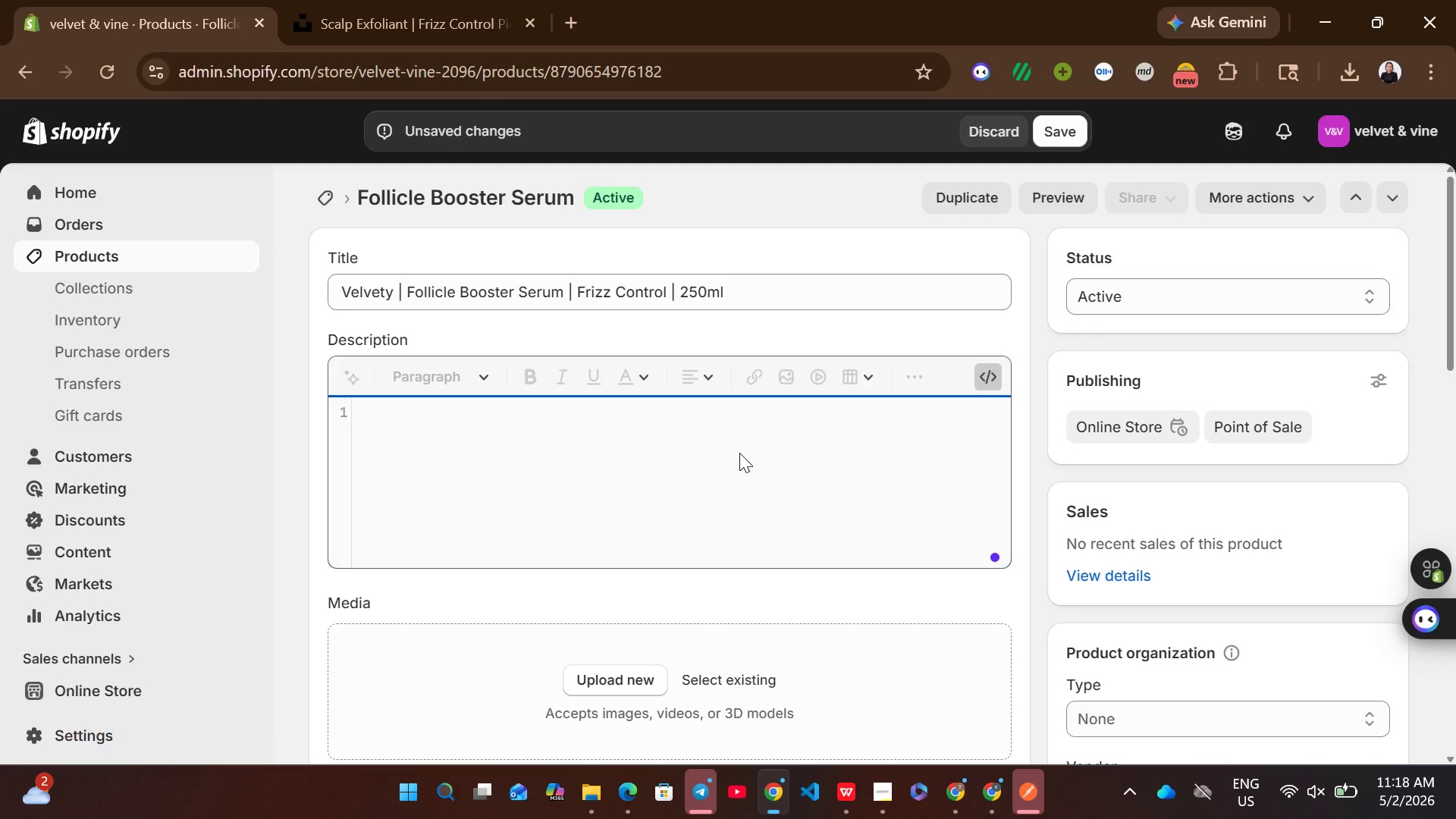 
key(Control+V)
 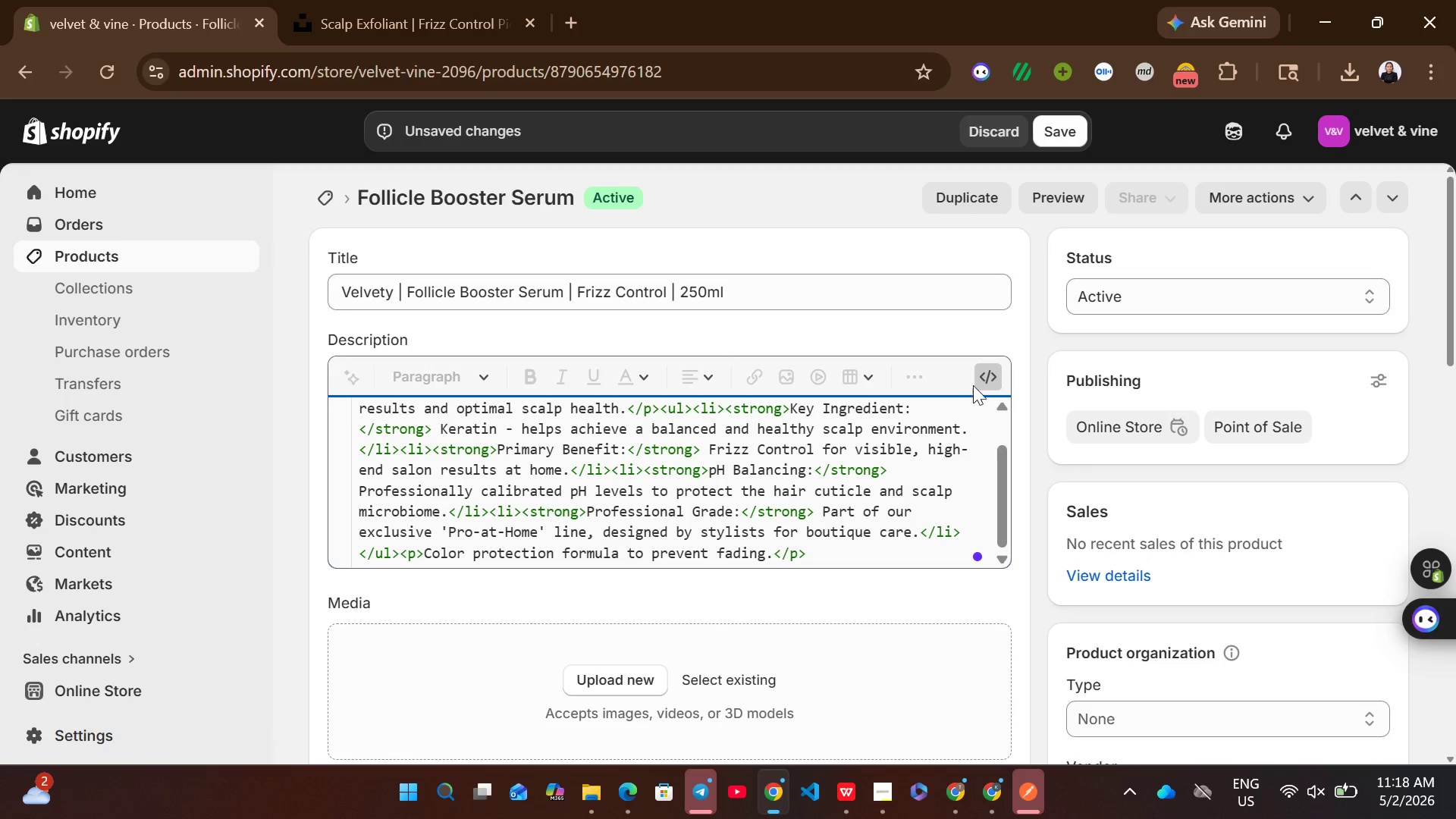 
left_click([996, 377])
 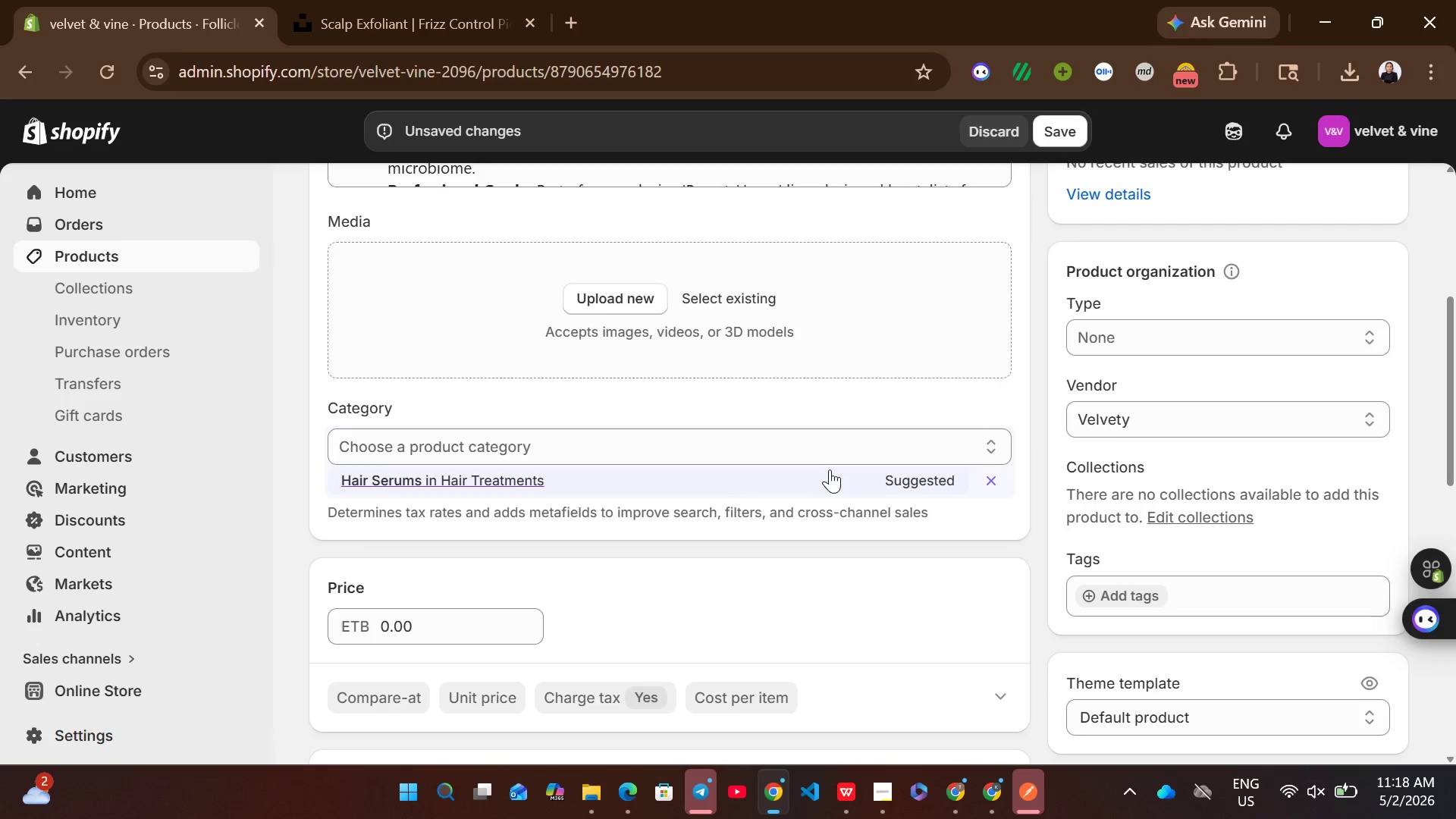 
left_click([771, 491])
 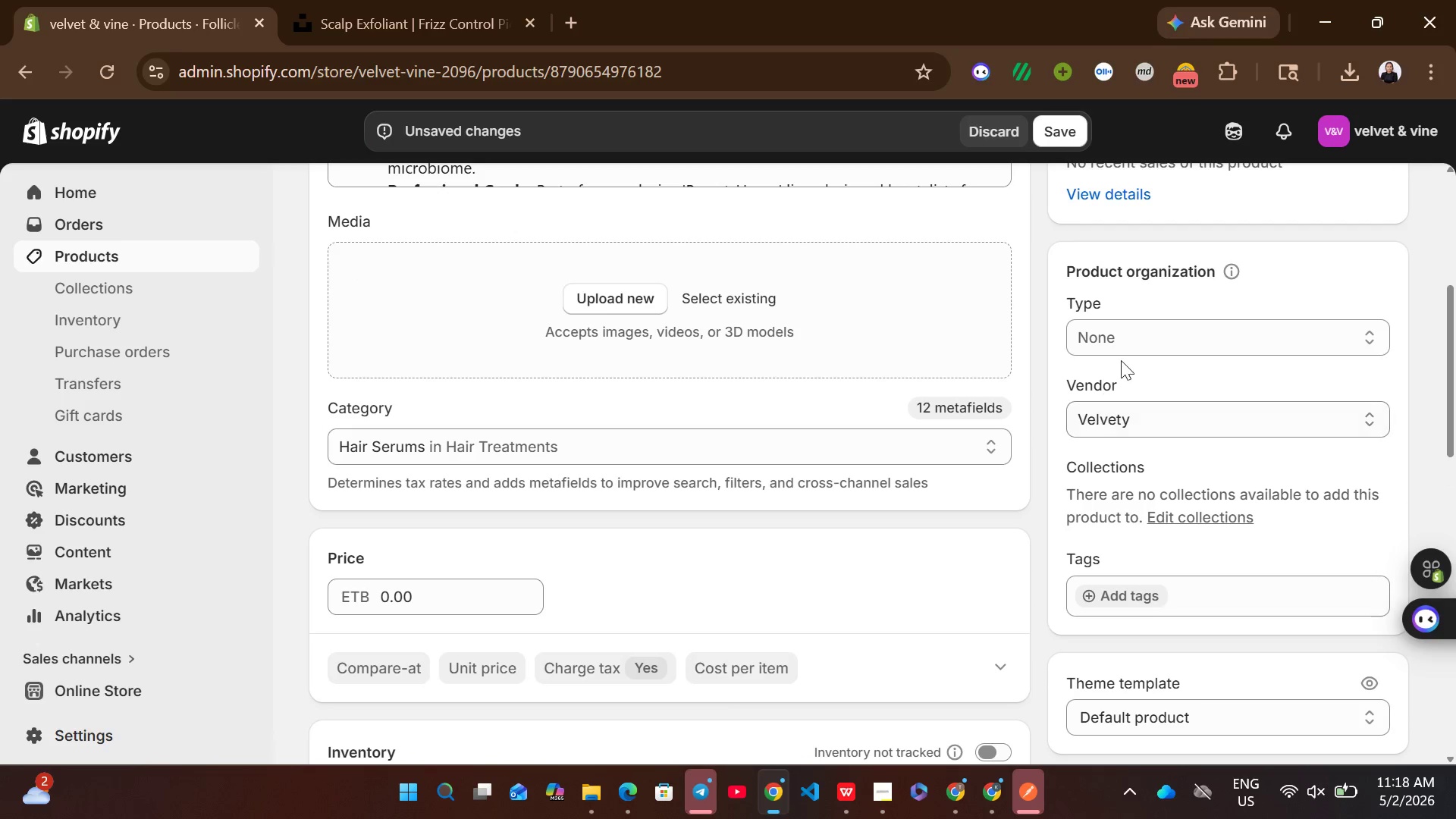 
left_click([1128, 339])
 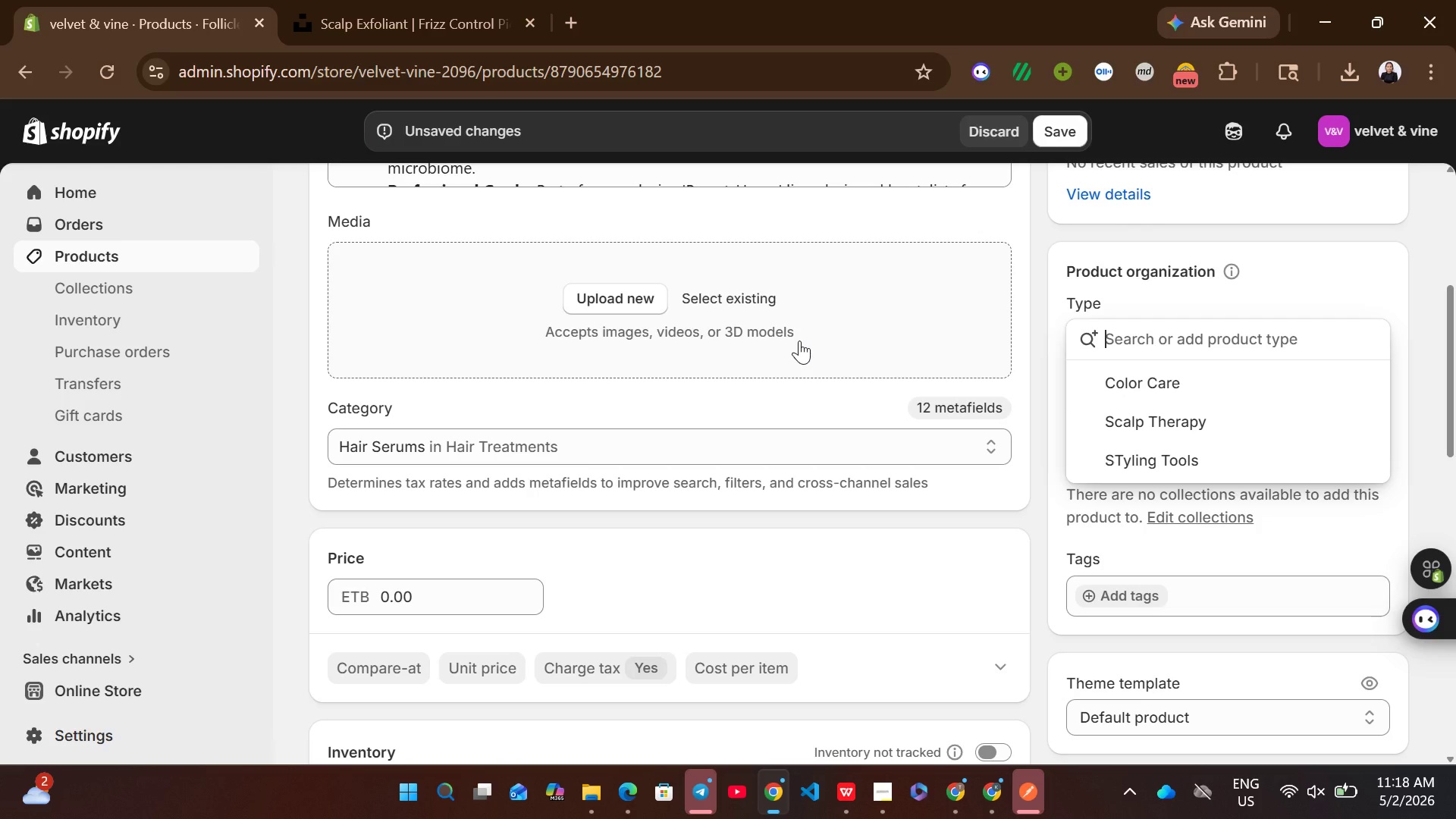 
wait(17.23)
 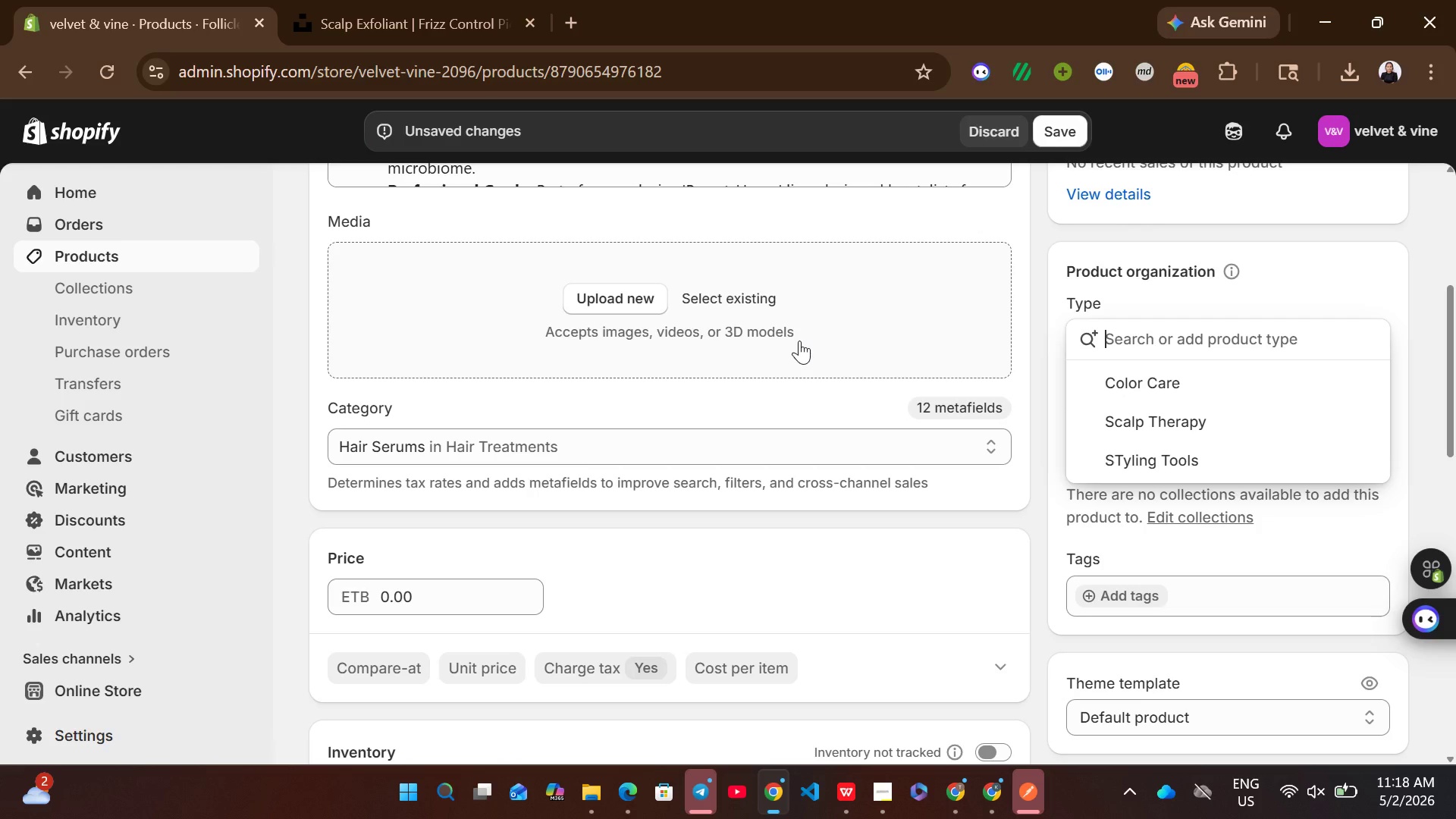 
left_click([839, 771])
 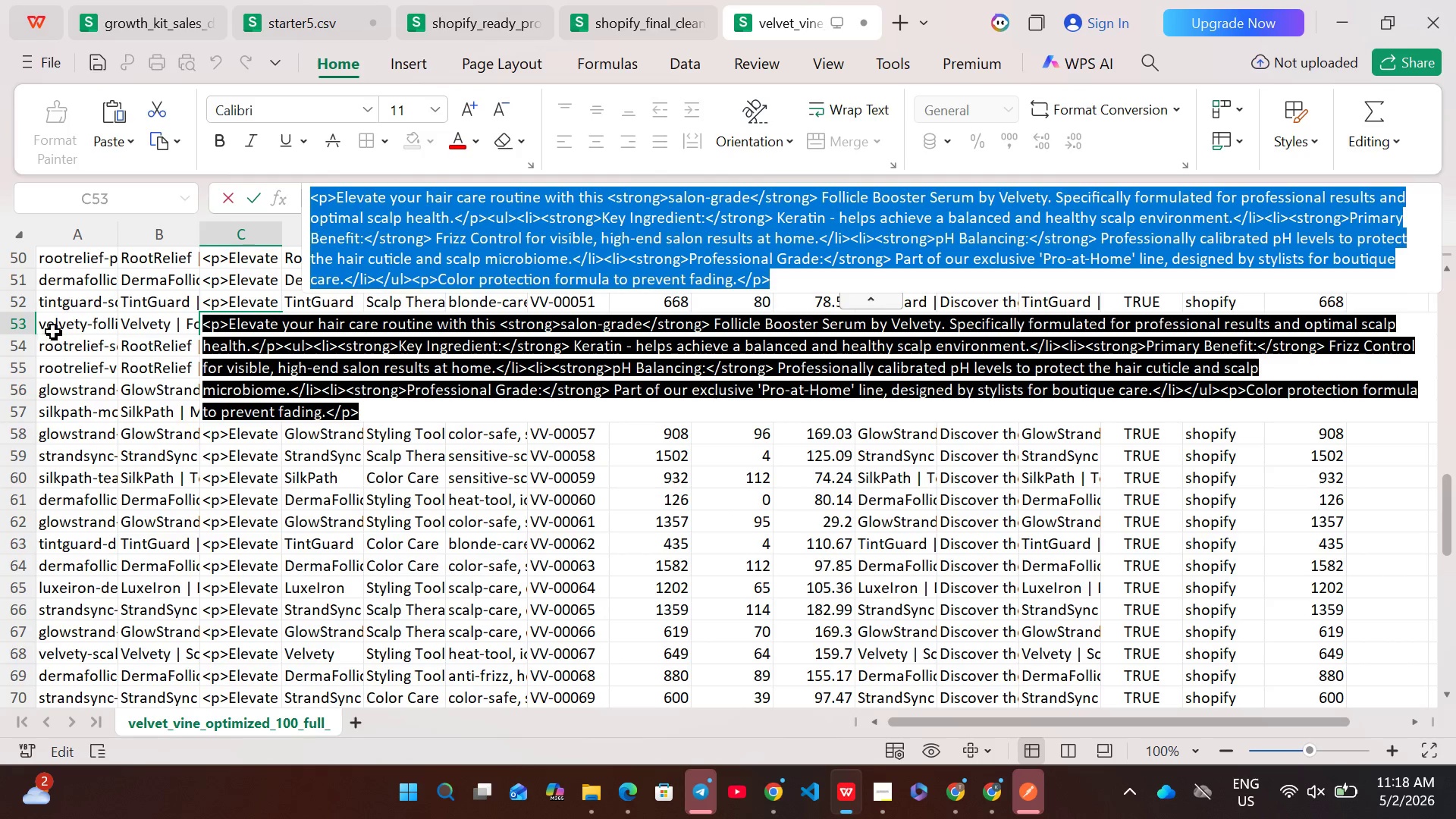 
left_click([20, 325])
 